 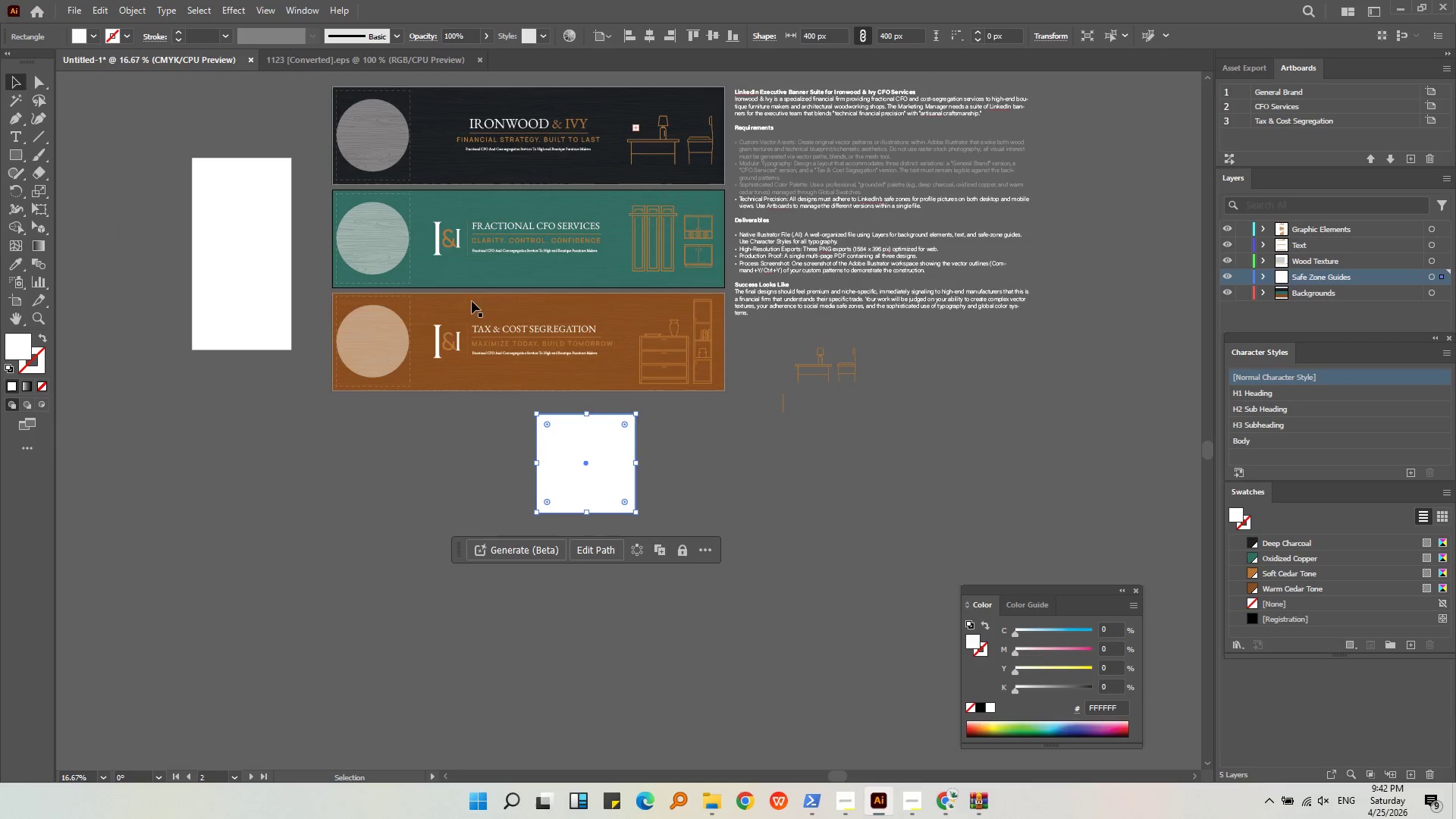 
double_click([597, 458])
 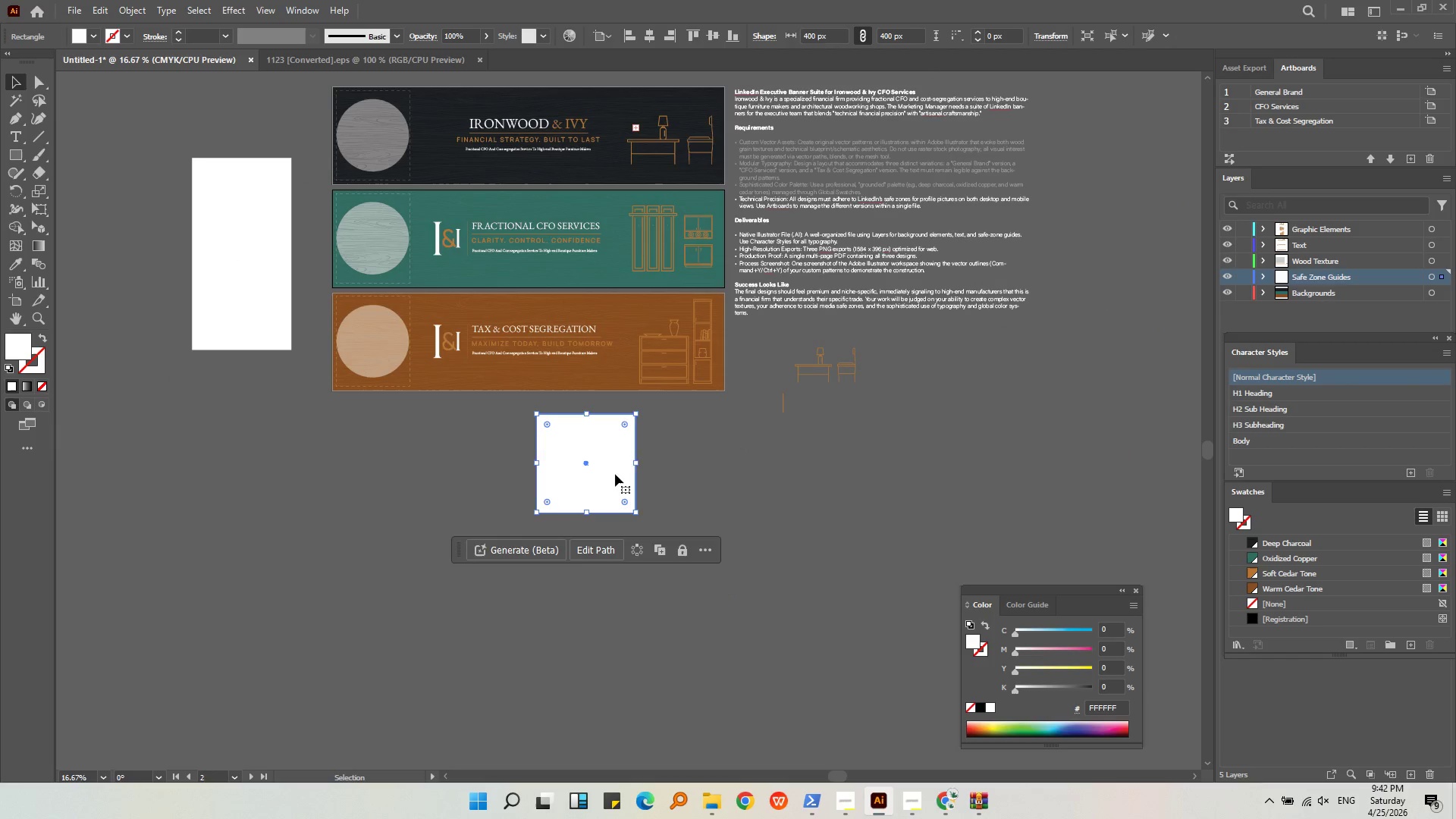 
left_click_drag(start_coordinate=[604, 472], to_coordinate=[401, 350])
 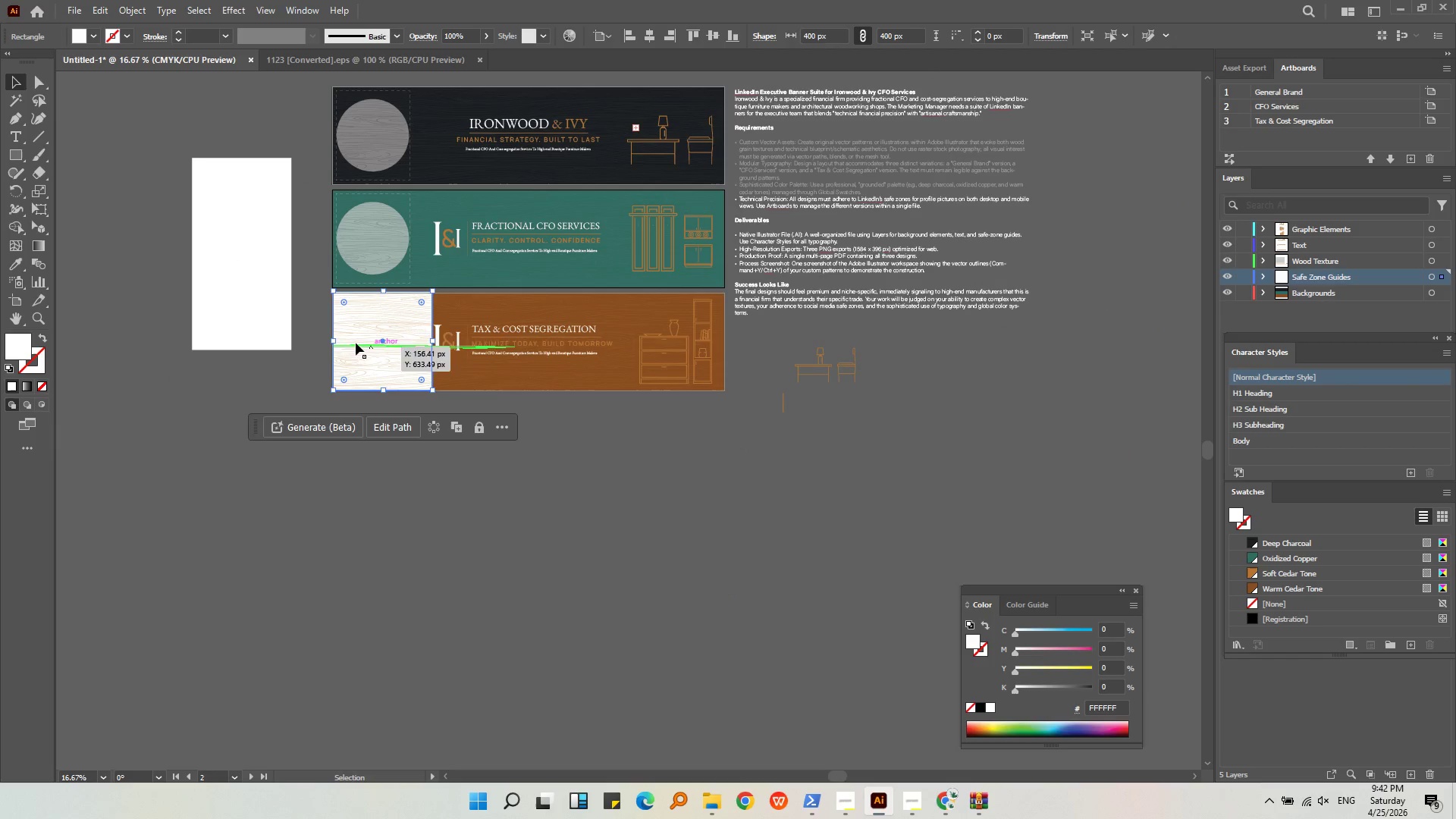 
hold_key(key=AltLeft, duration=0.45)
scroll: coordinate [353, 342], scroll_direction: up, amount: 4.0
 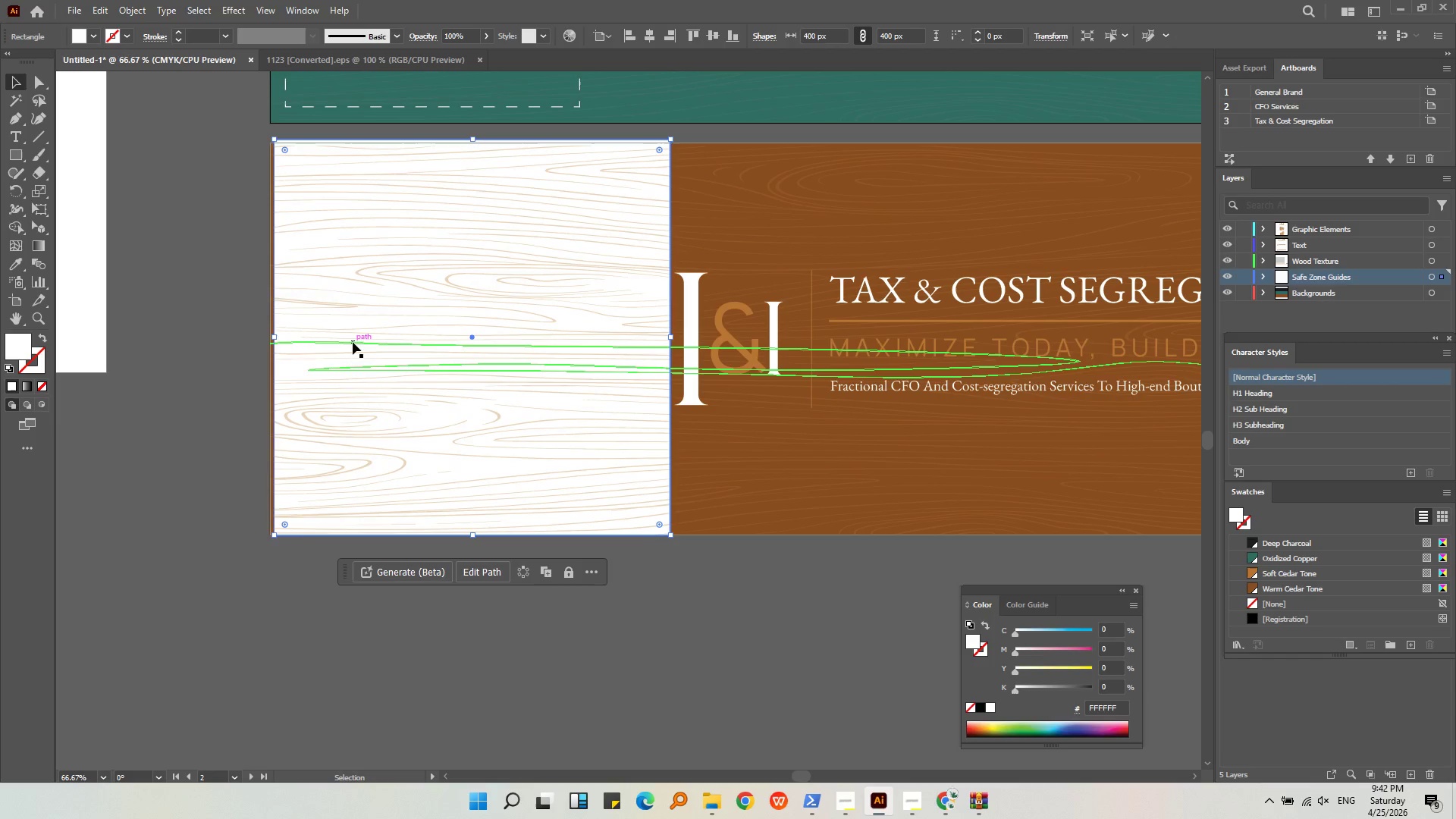 
key(Control+Z)
 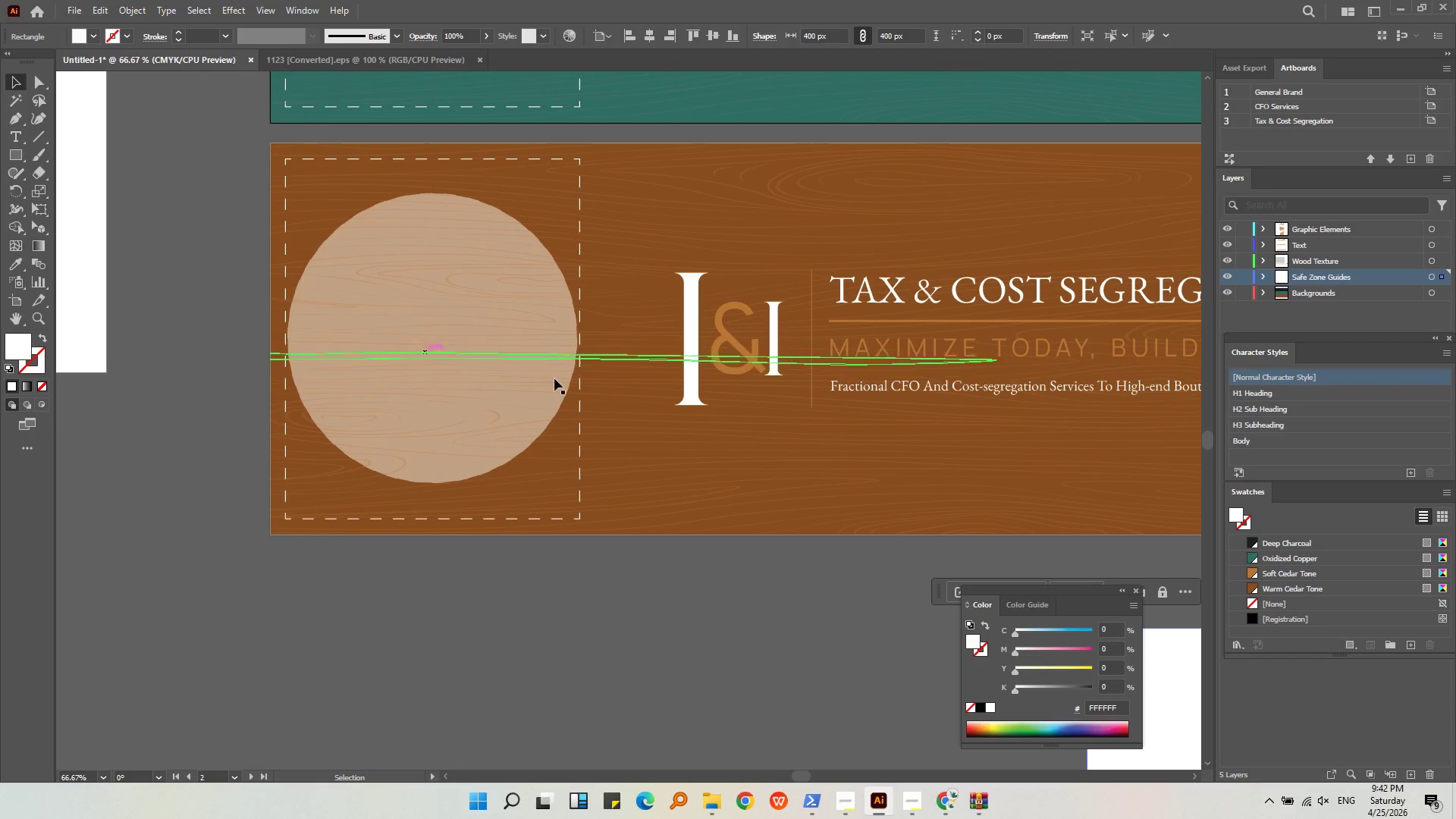 
hold_key(key=AltLeft, duration=0.31)
scroll: coordinate [665, 422], scroll_direction: down, amount: 2.0
 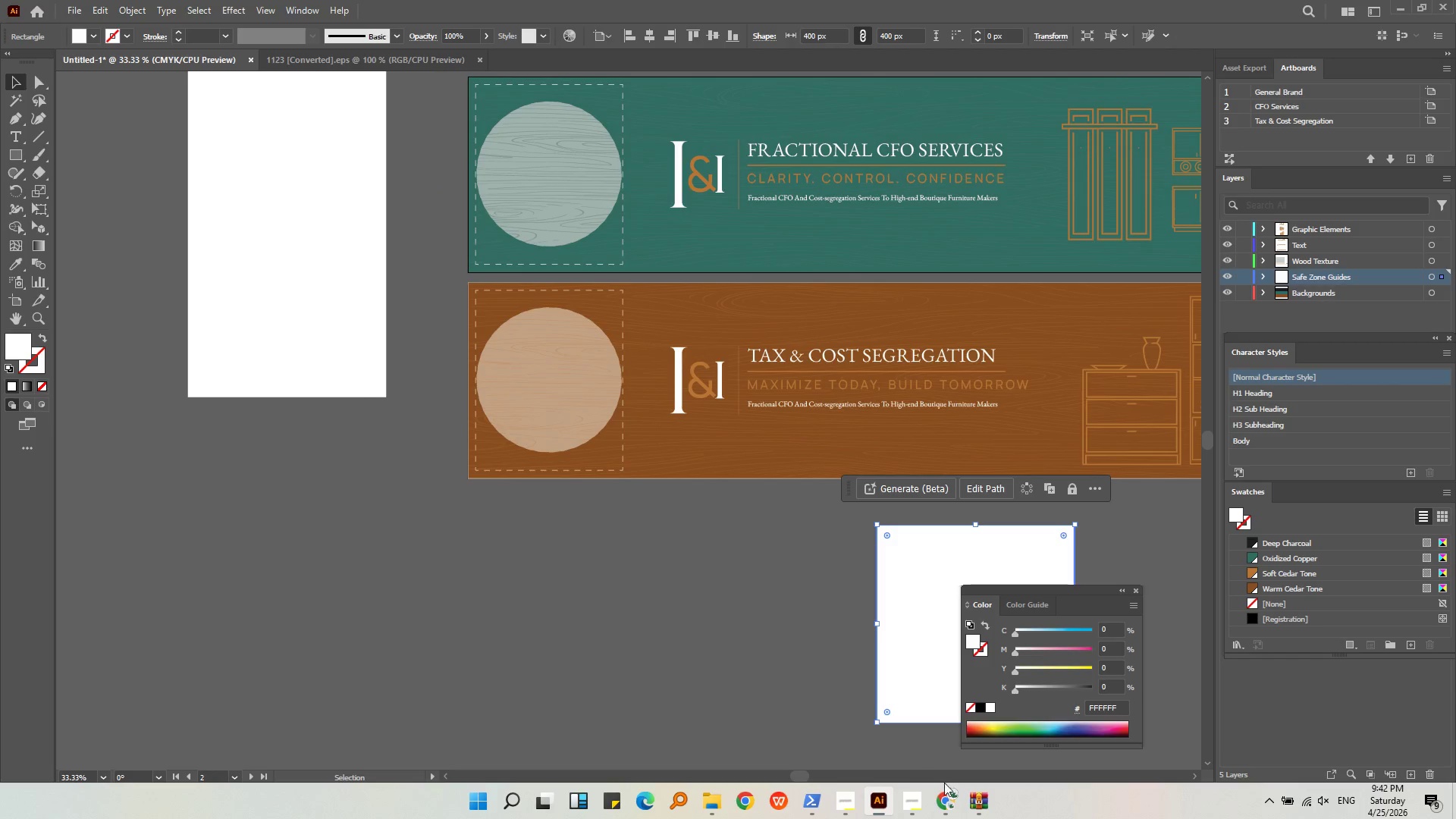 
left_click([952, 788])
 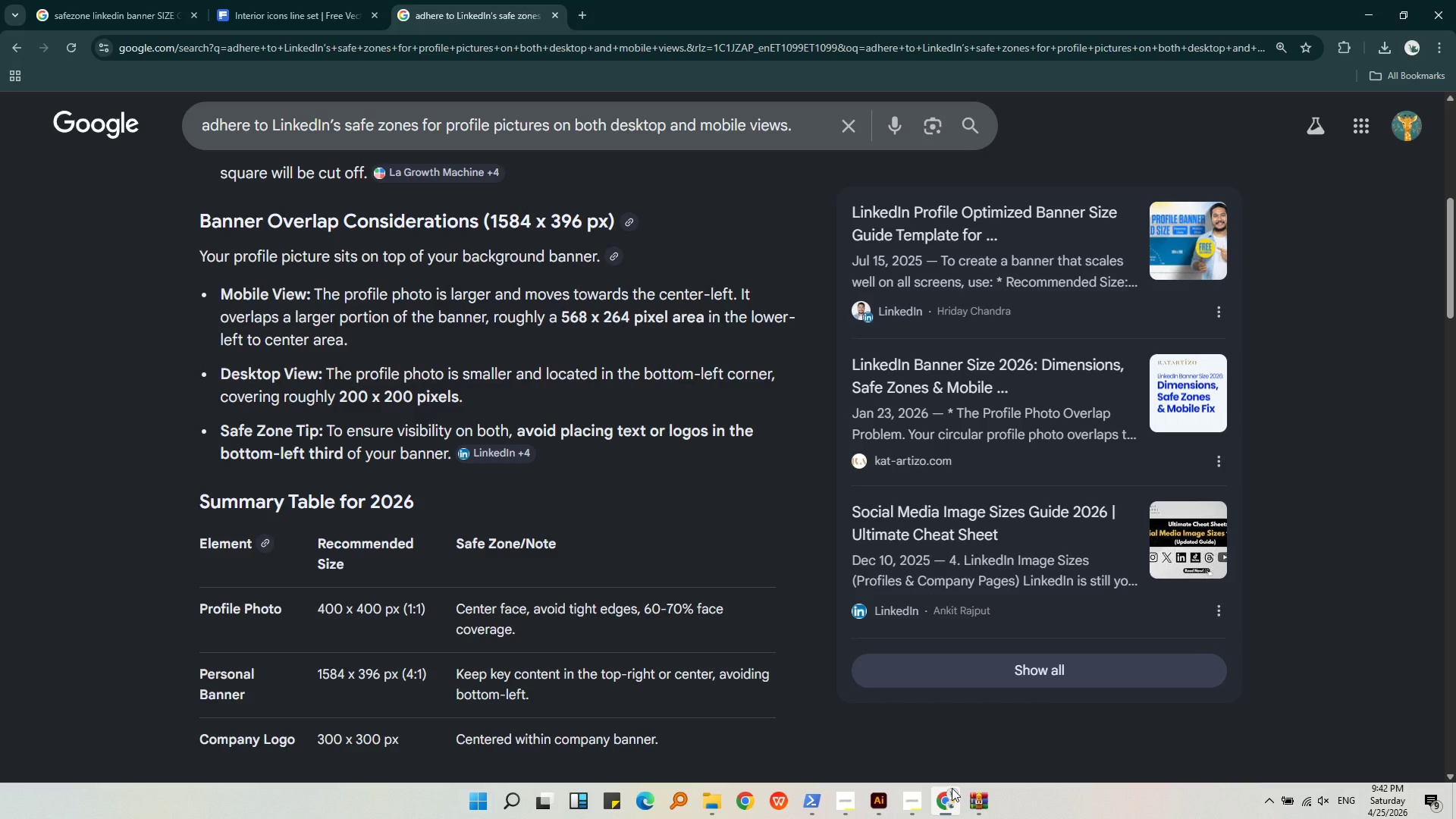 
wait(13.17)
 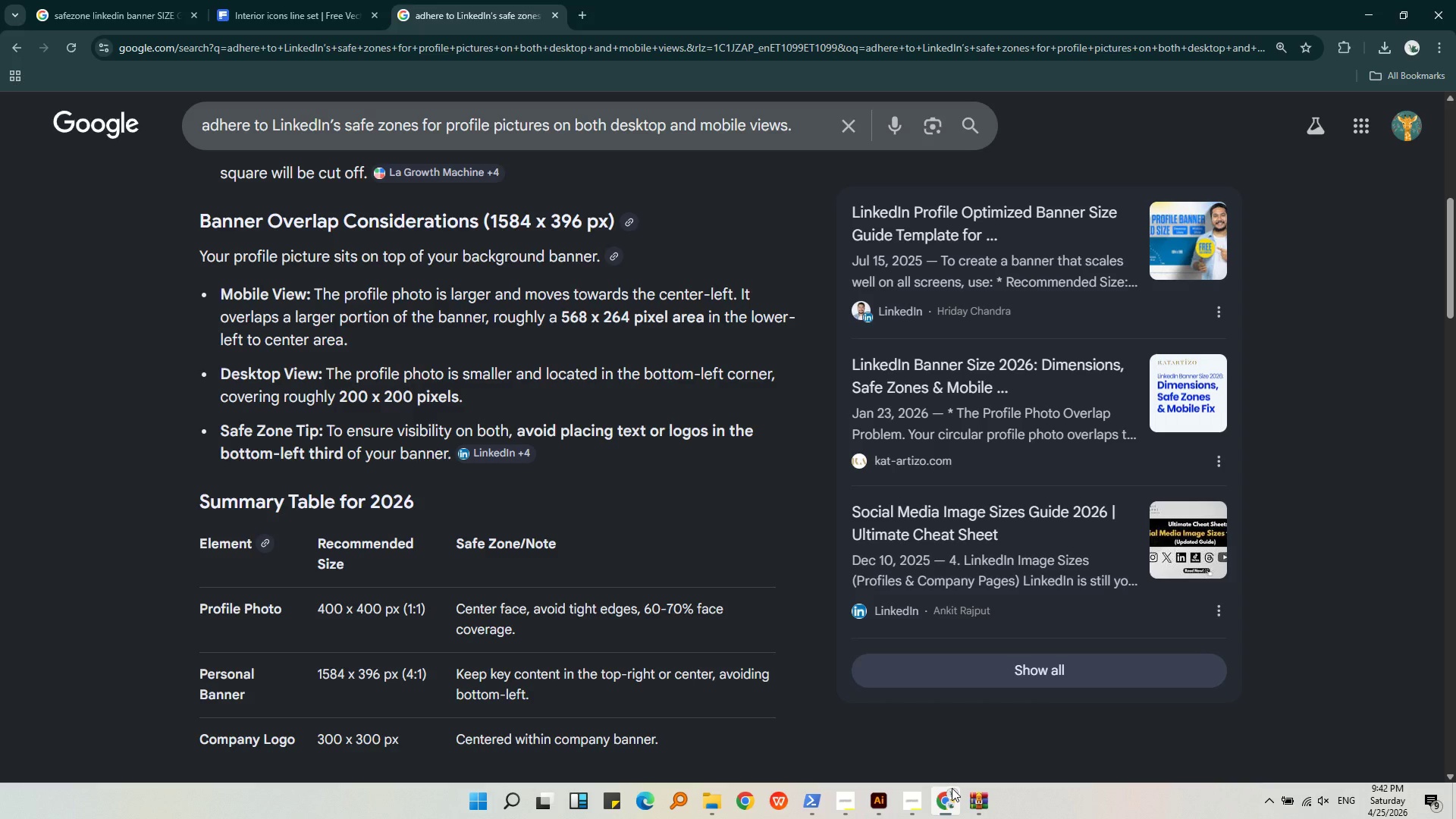 
scroll: coordinate [463, 475], scroll_direction: down, amount: 2.0
 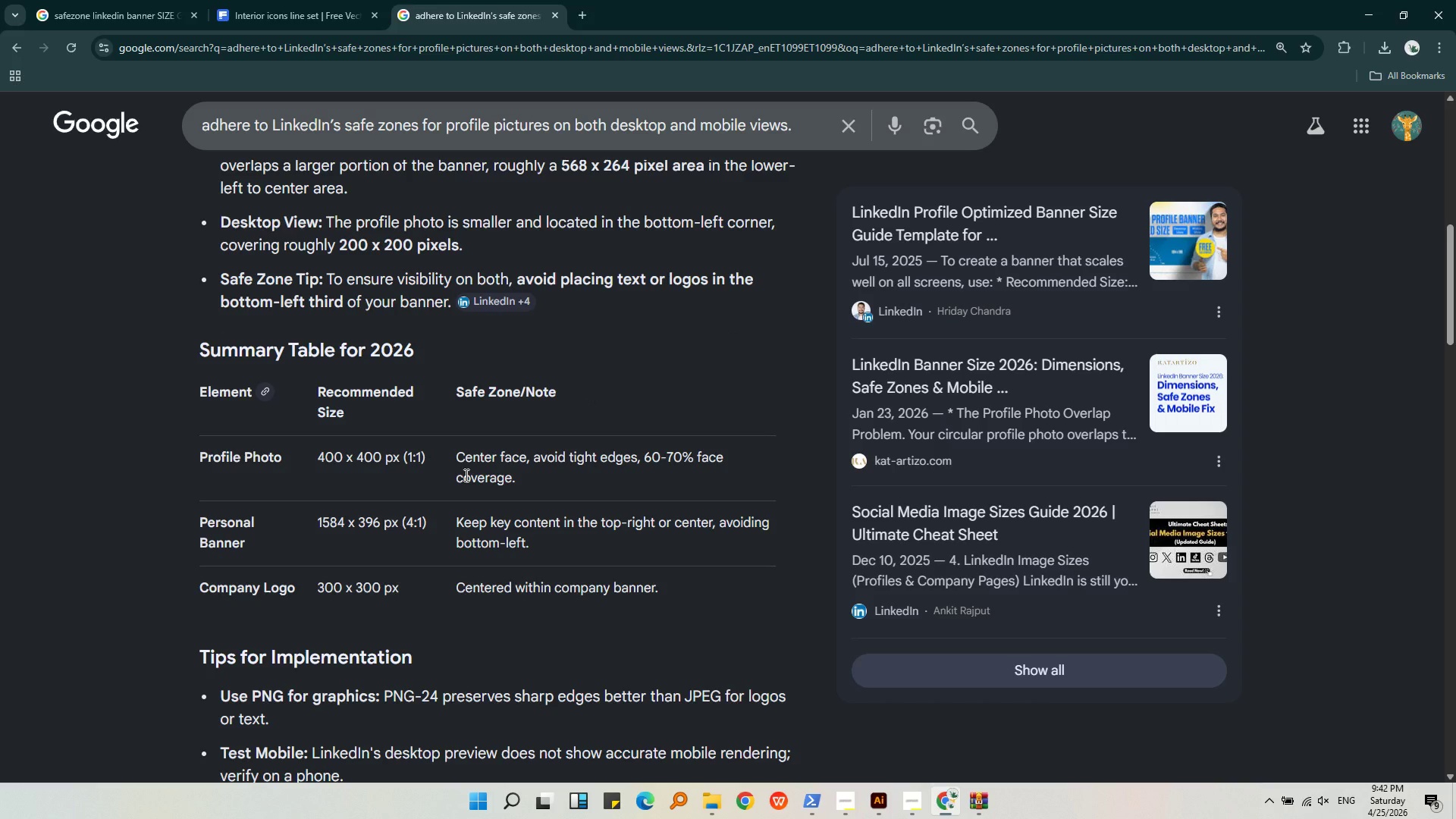 
wait(11.88)
 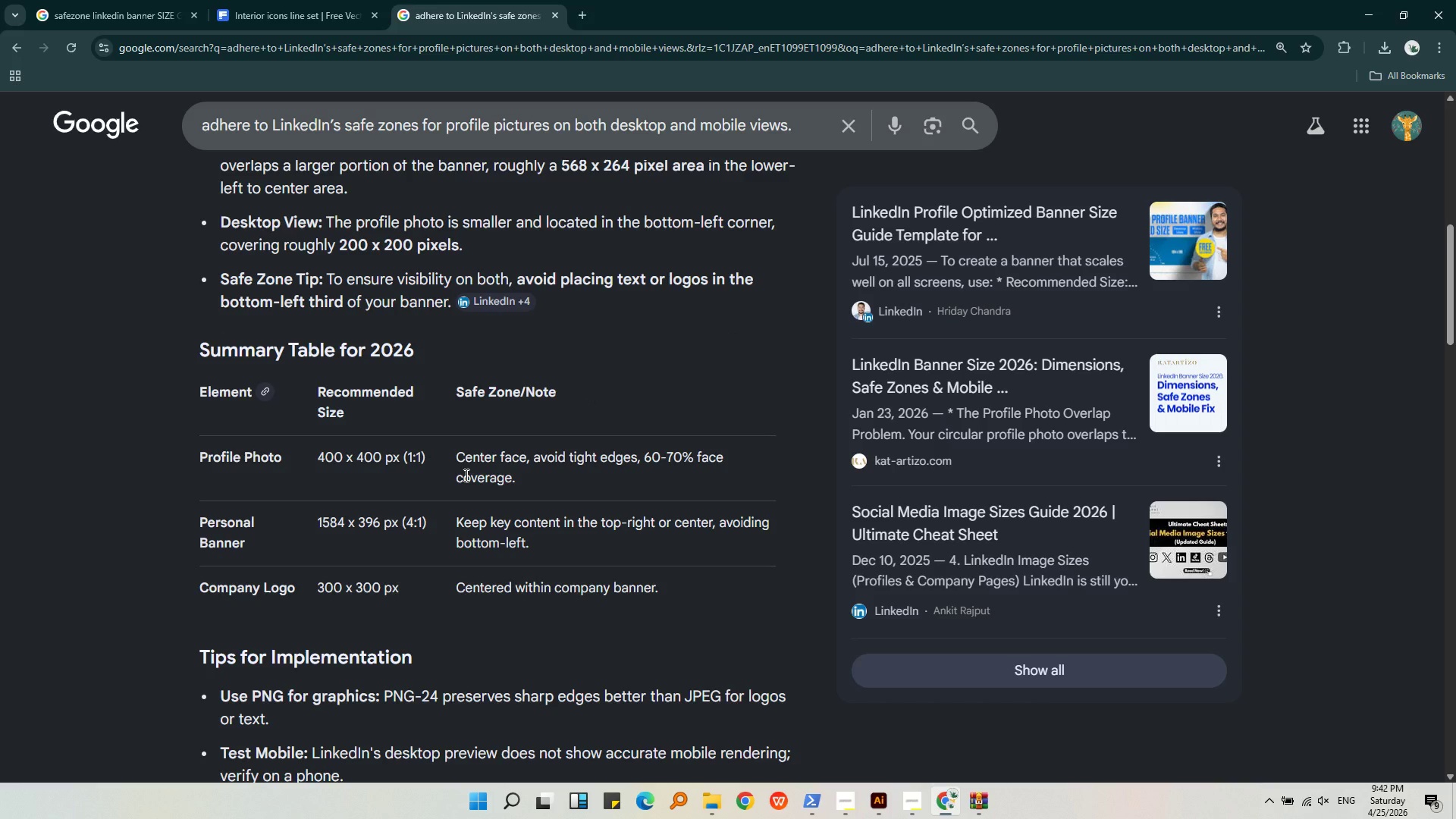 
left_click([877, 807])
 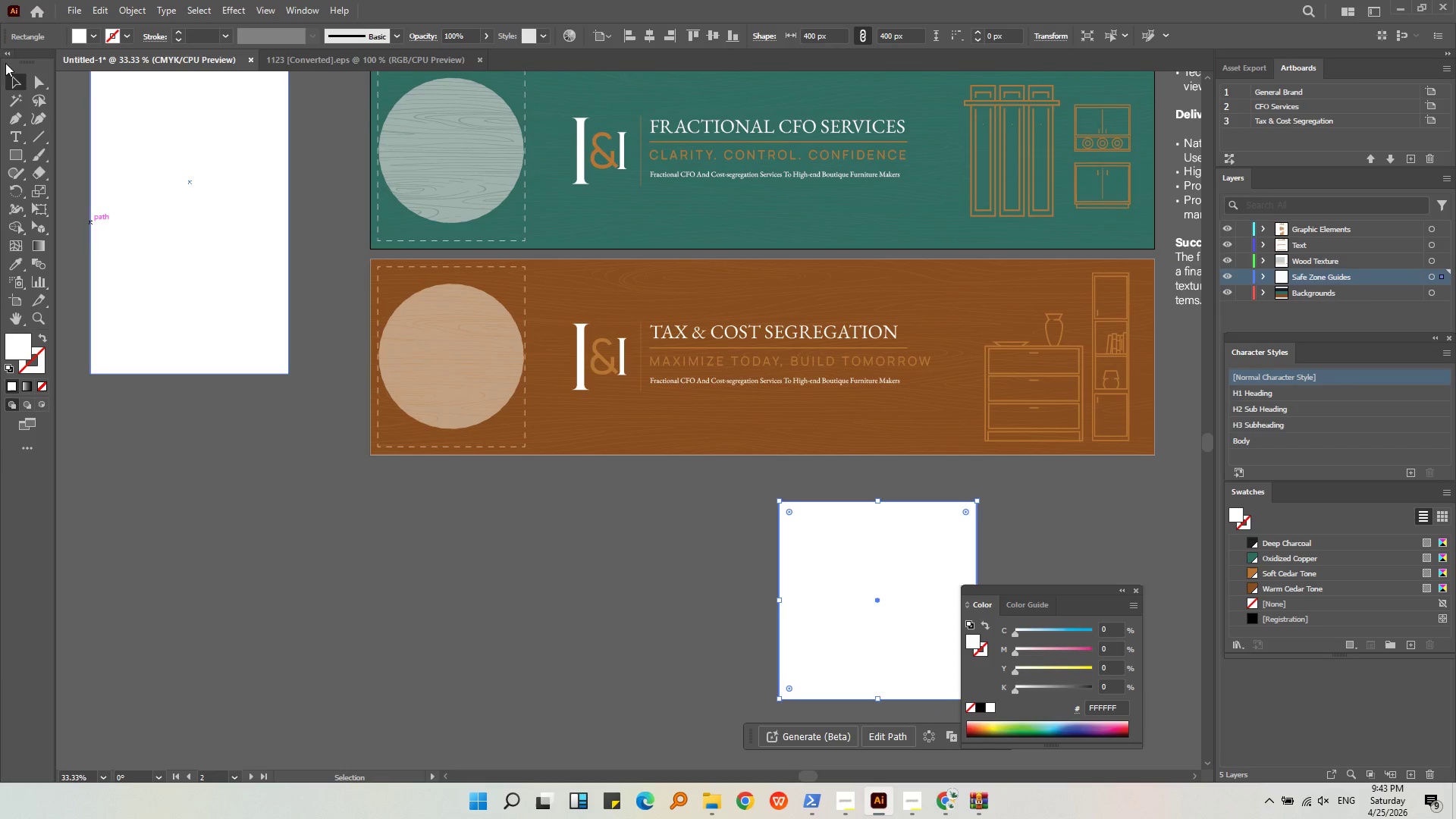 
double_click([325, 504])
 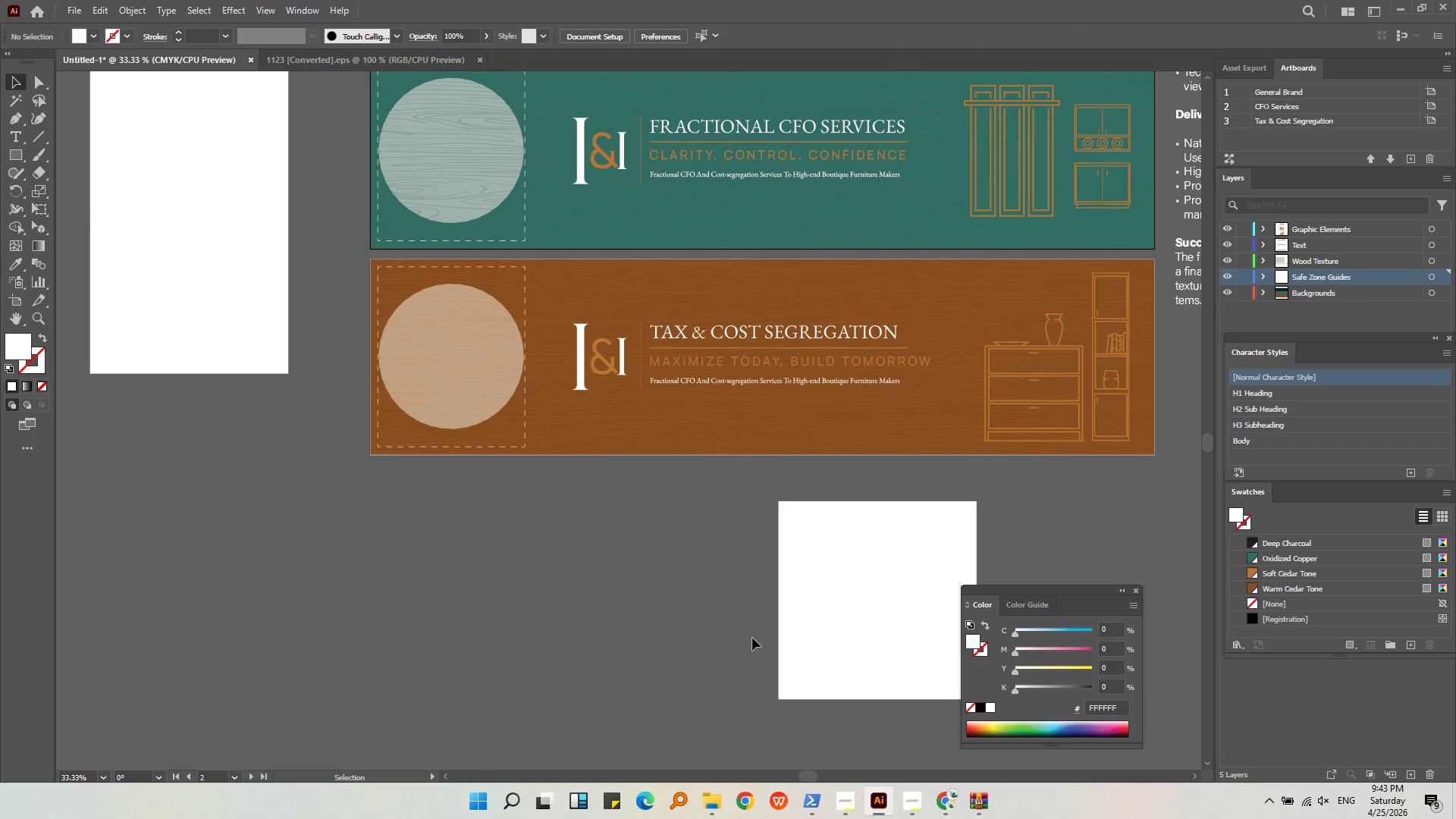 
left_click_drag(start_coordinate=[839, 620], to_coordinate=[429, 376])
 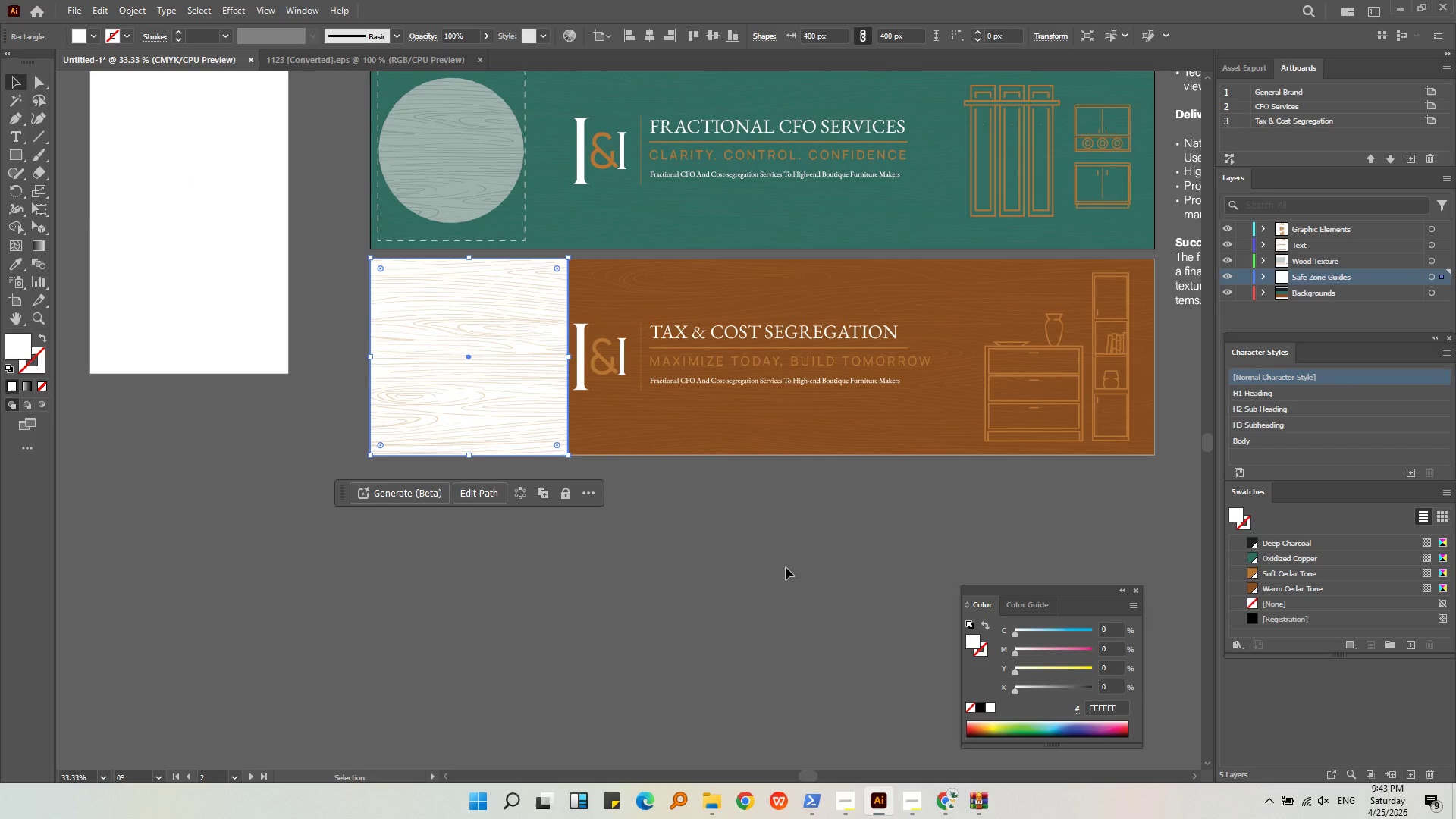 
key(Control+Z)
 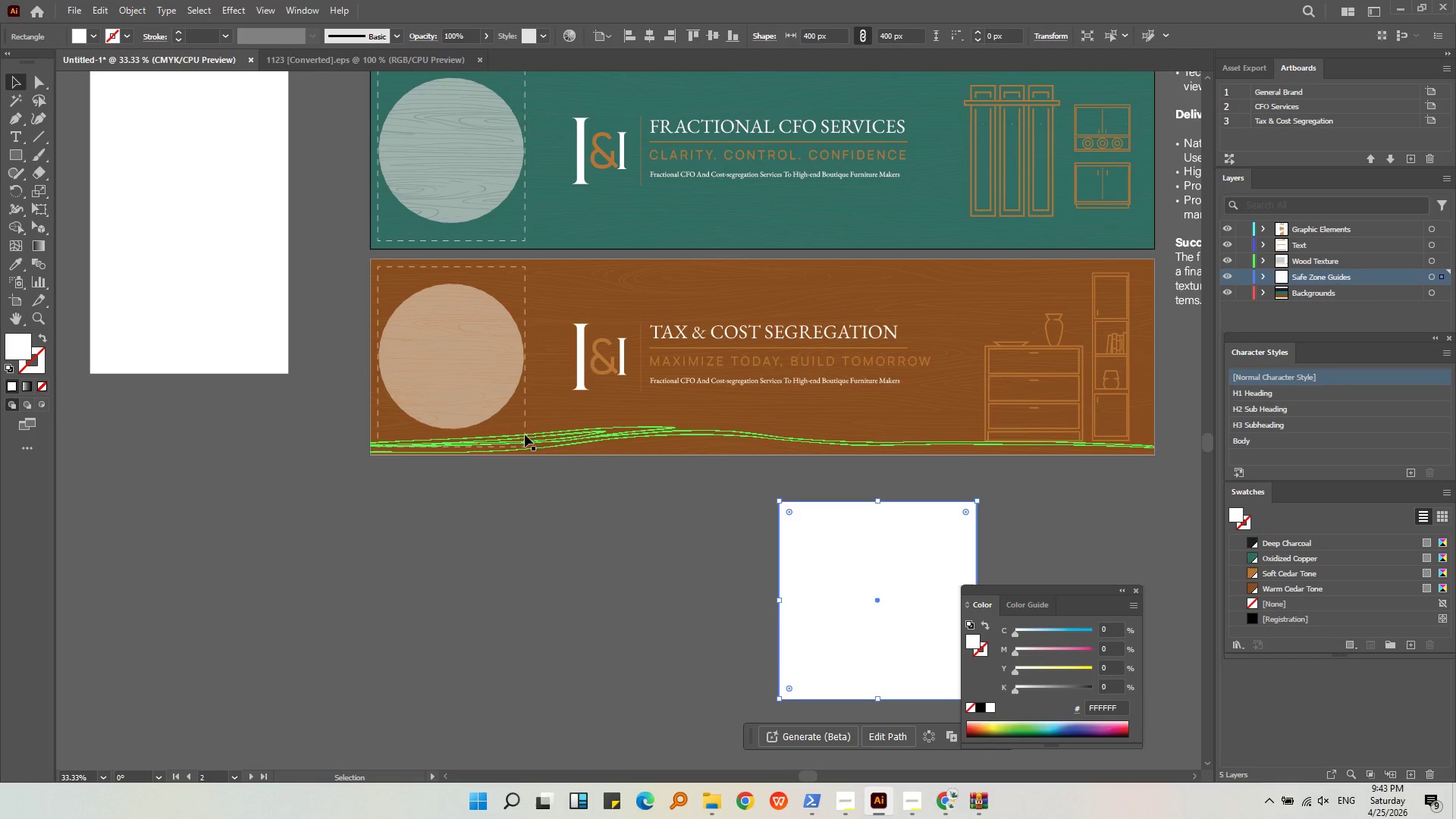 
left_click([525, 420])
 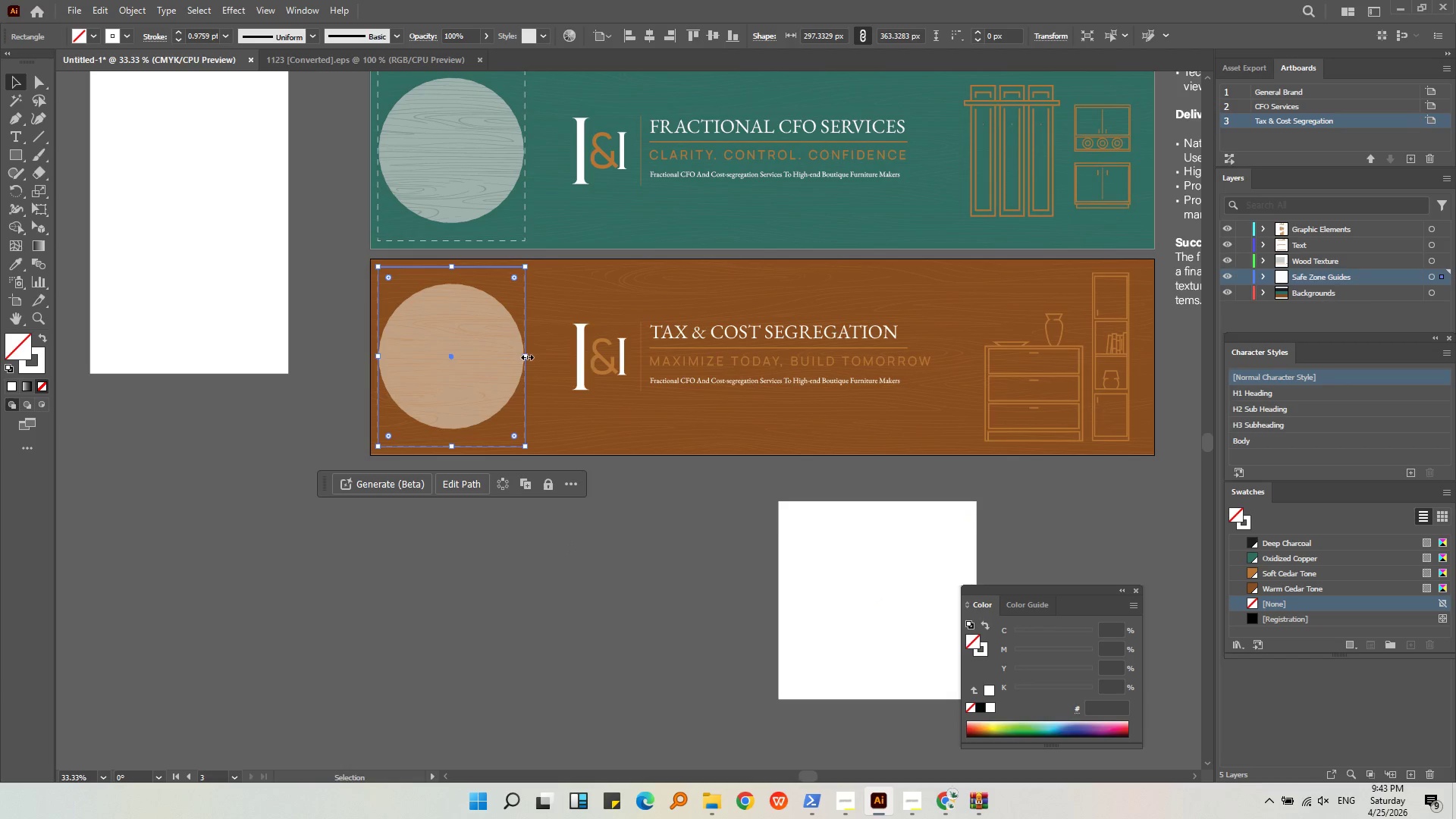 
left_click_drag(start_coordinate=[526, 356], to_coordinate=[546, 356])
 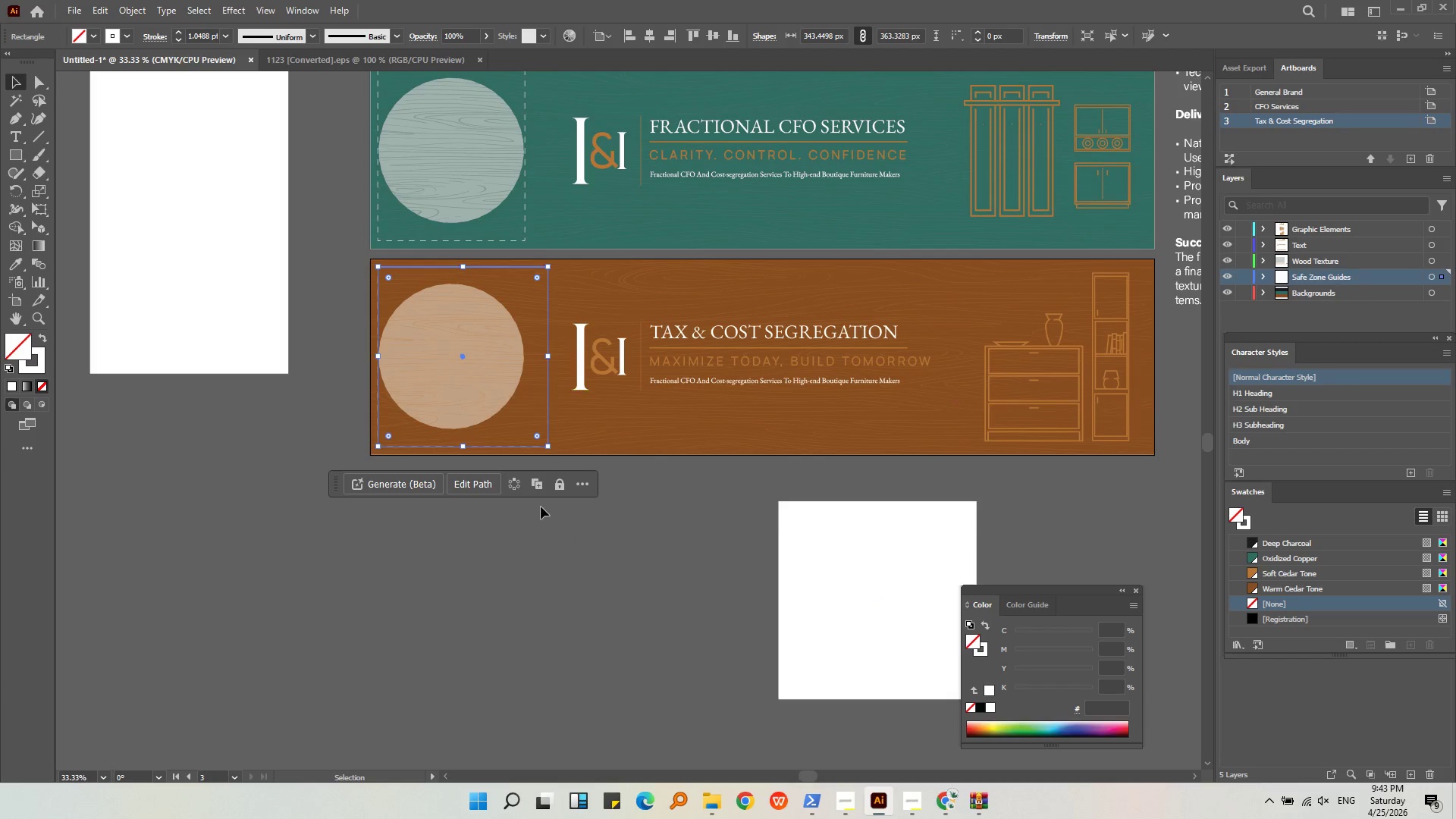 
left_click([541, 507])
 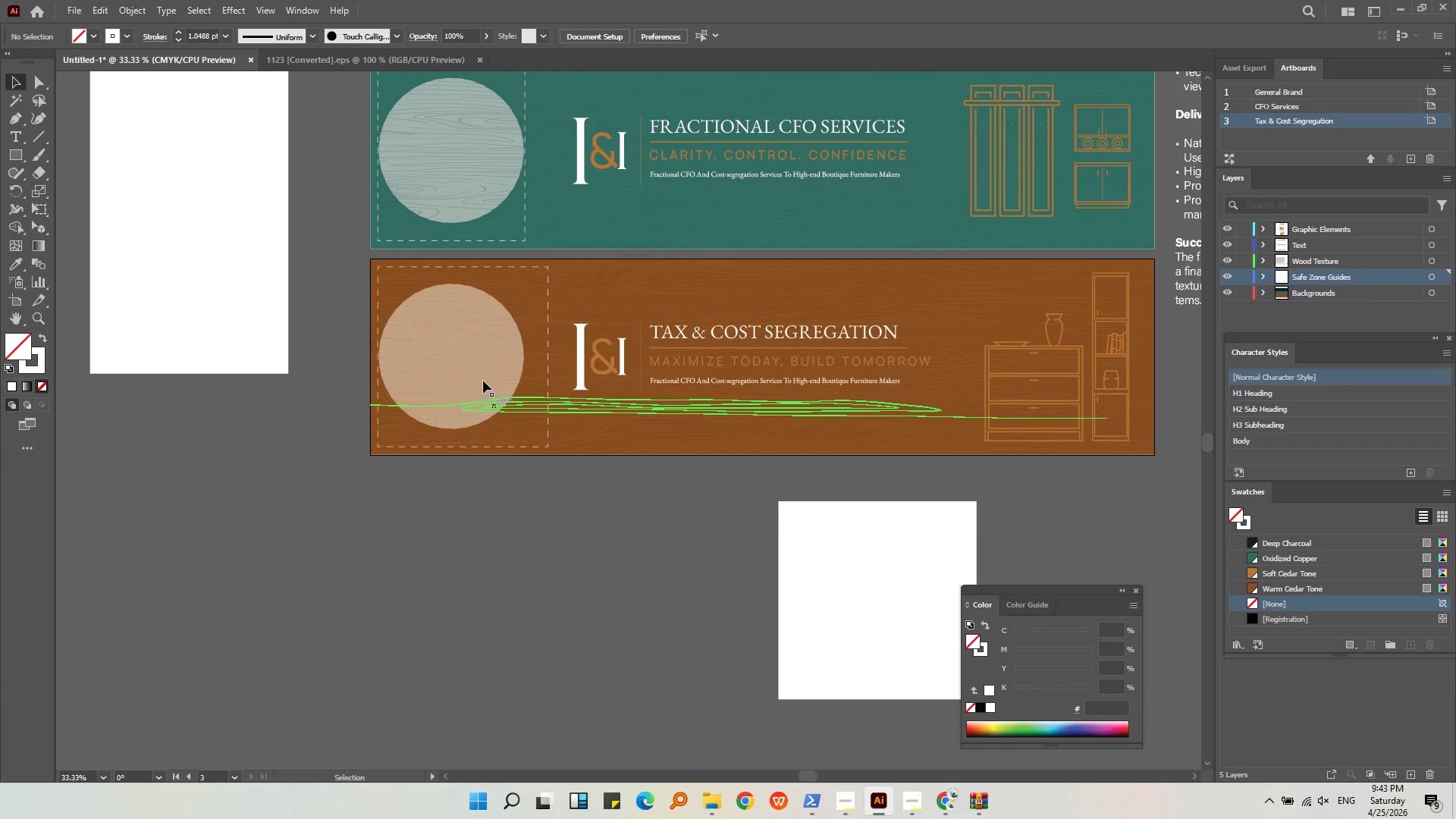 
left_click([481, 372])
 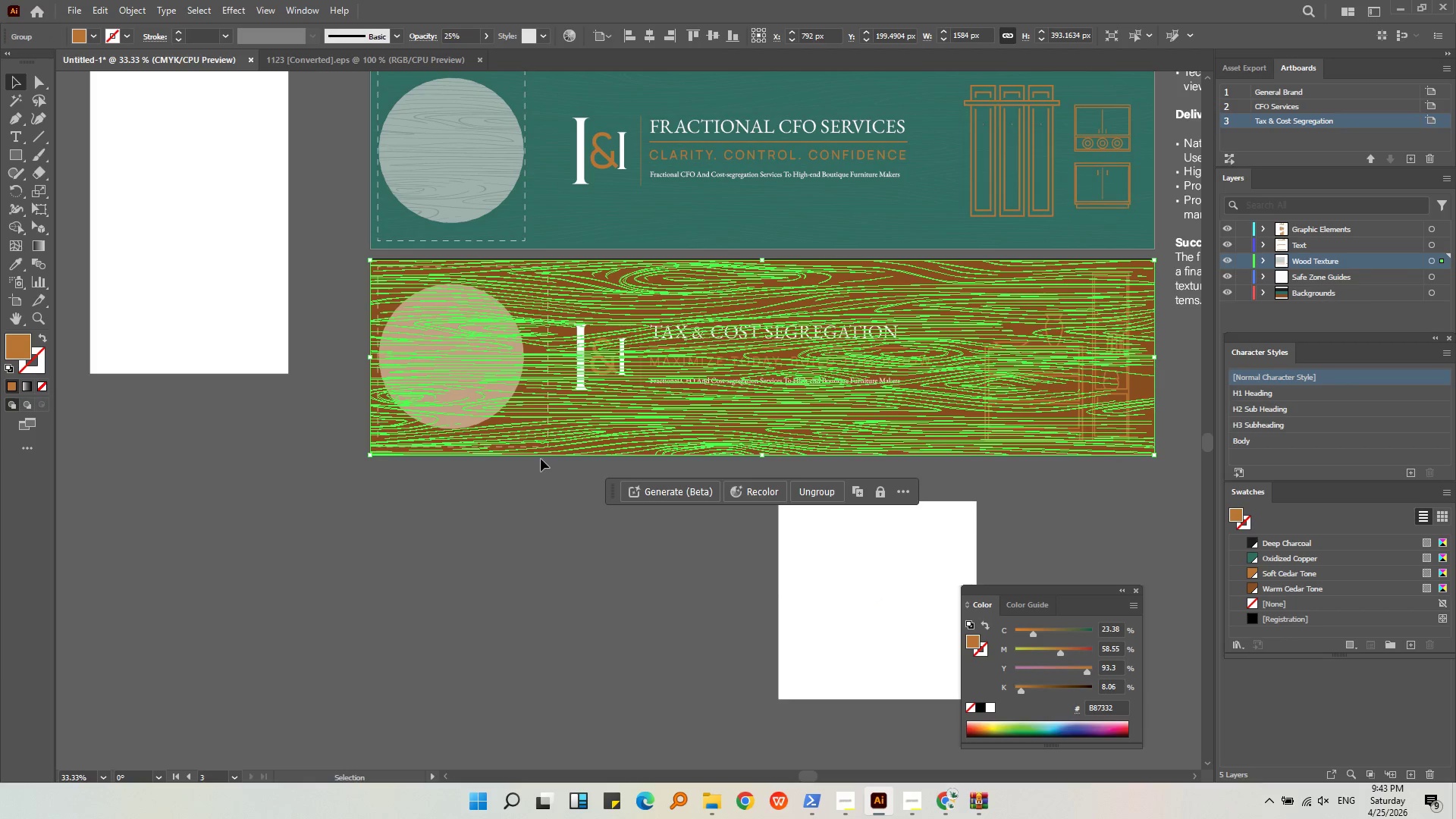 
left_click([488, 551])
 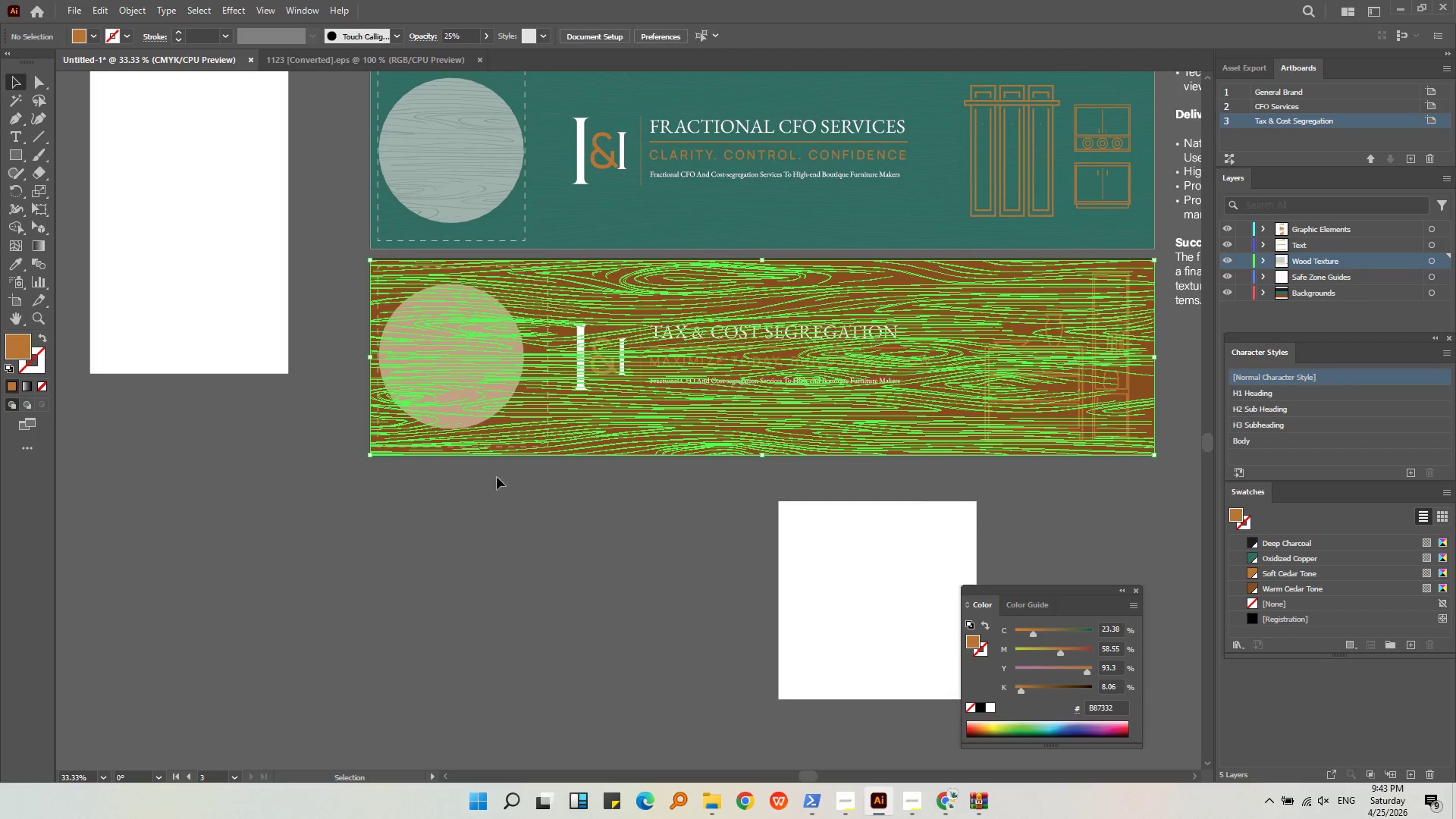 
key(Alt+AltLeft)
 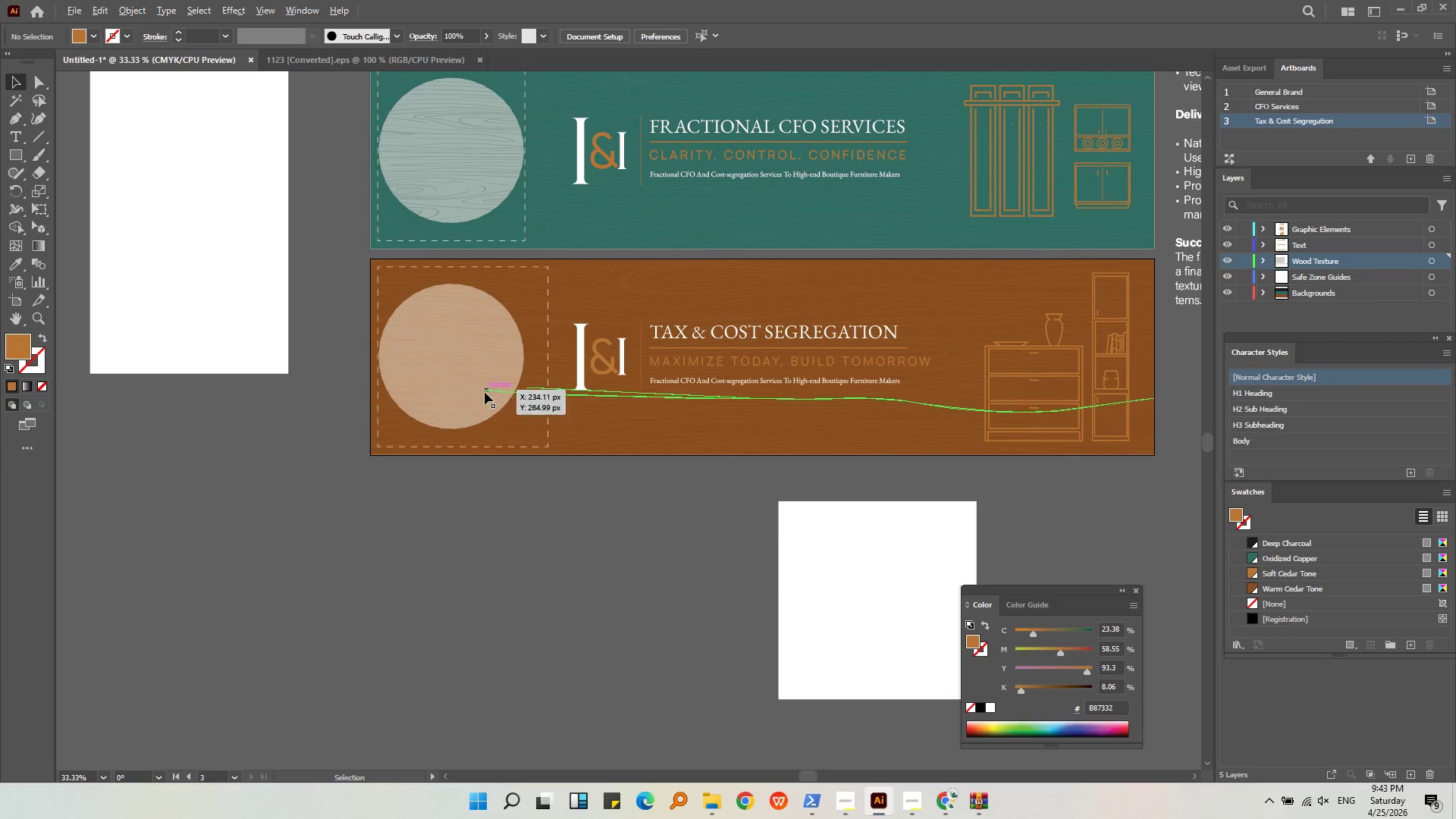 
scroll: coordinate [485, 392], scroll_direction: up, amount: 4.0
 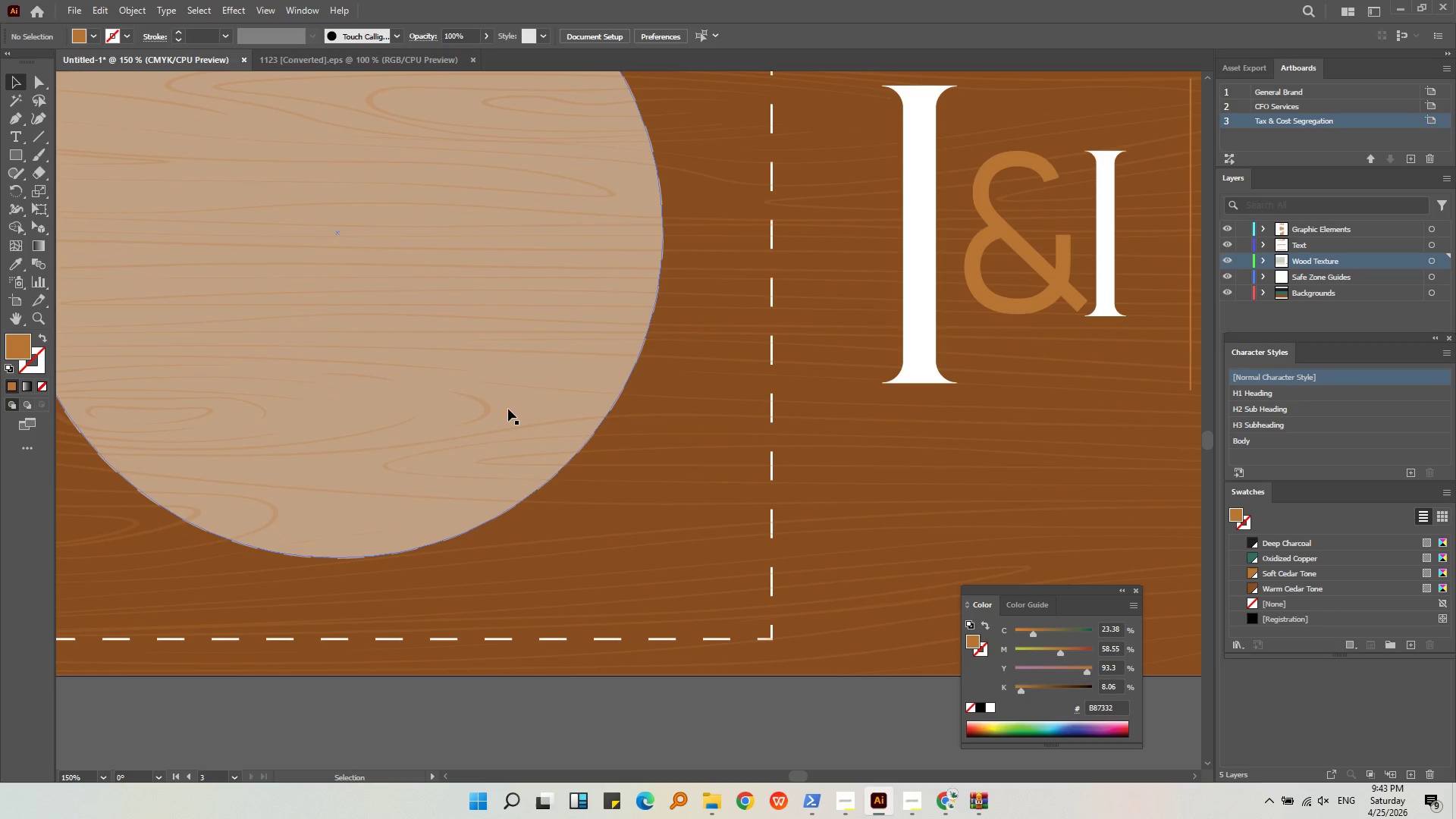 
left_click([509, 408])
 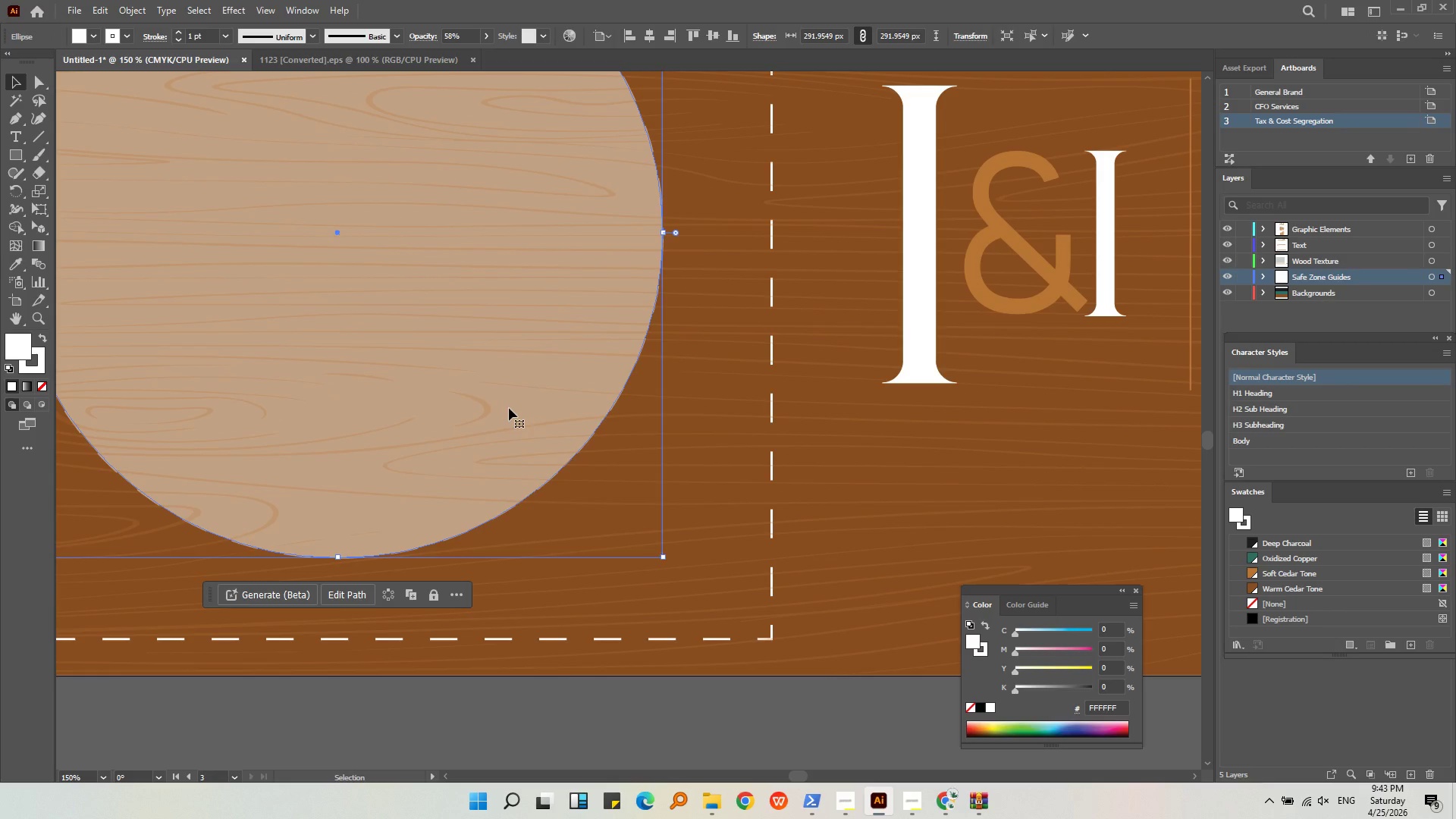 
right_click([509, 408])
 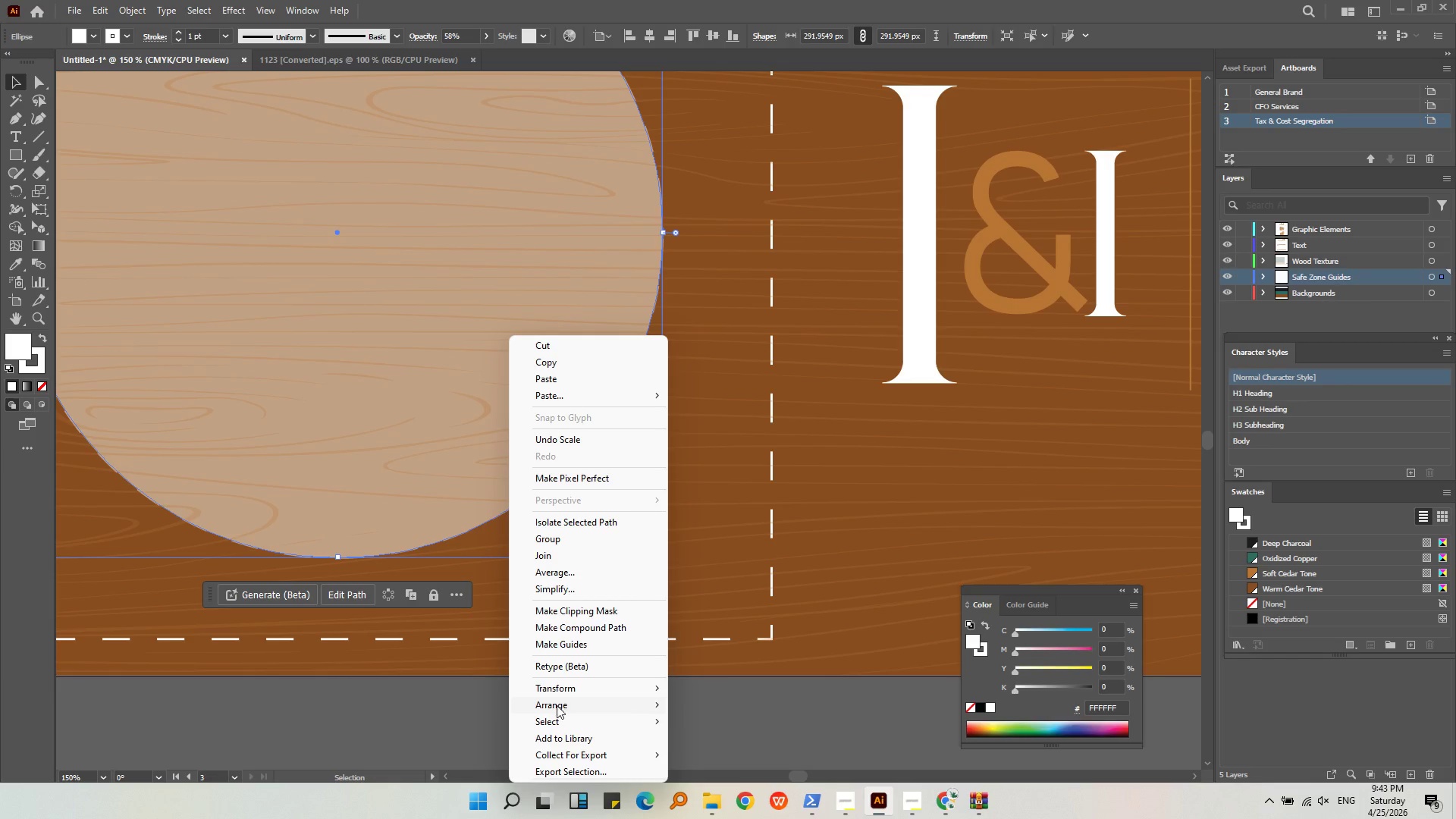 
left_click([557, 708])
 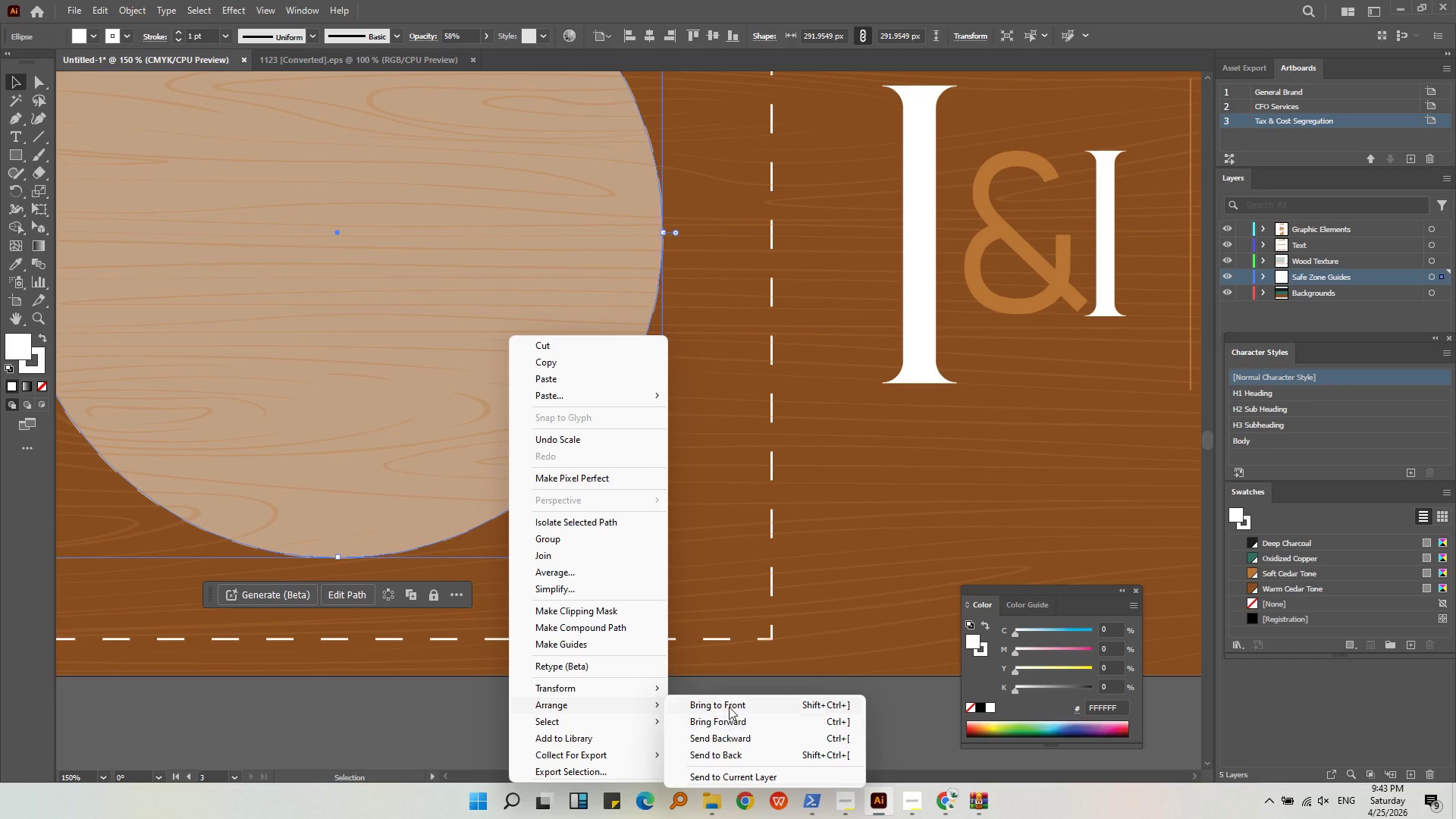 
left_click([729, 707])
 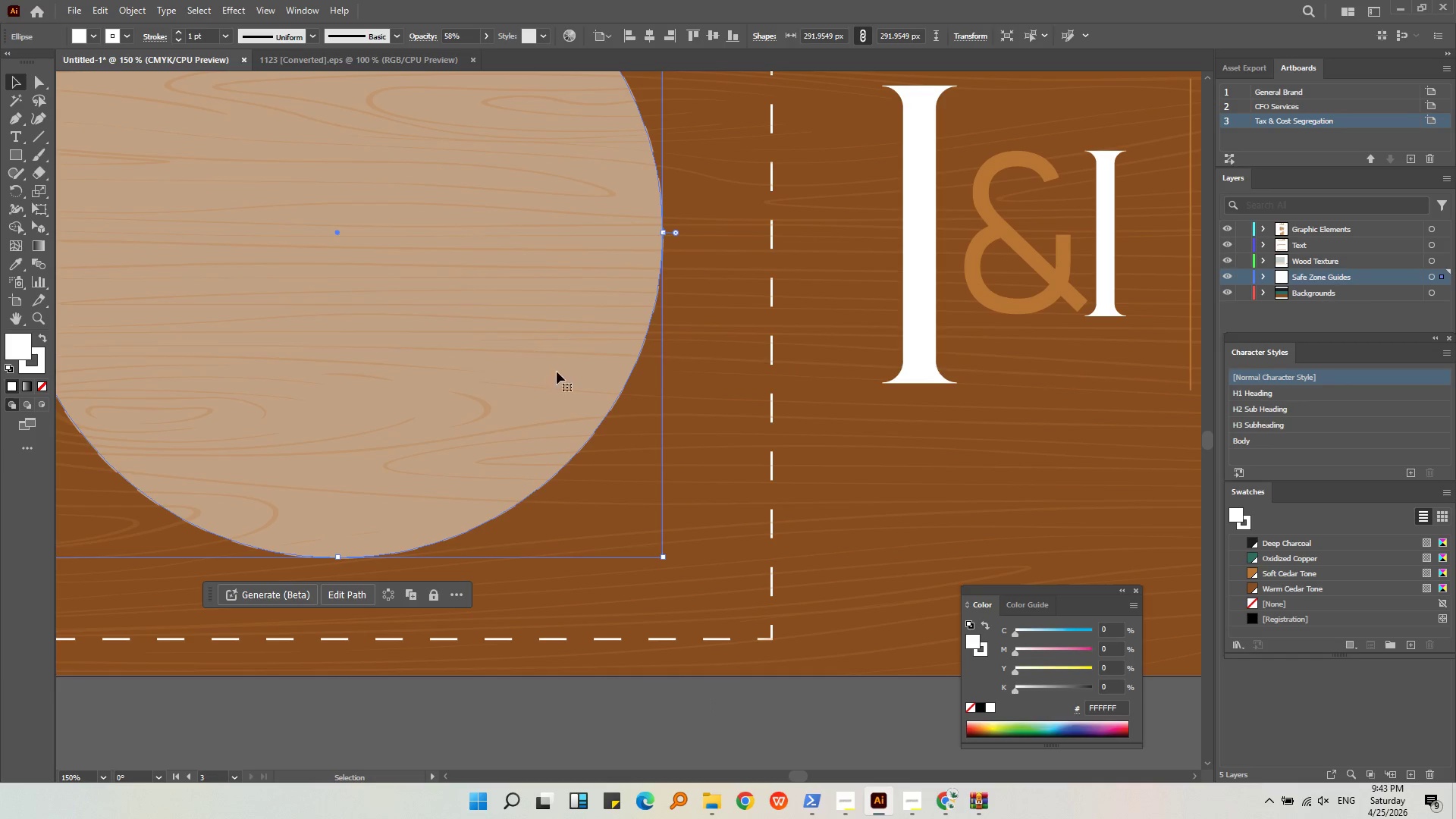 
left_click_drag(start_coordinate=[557, 370], to_coordinate=[604, 373])
 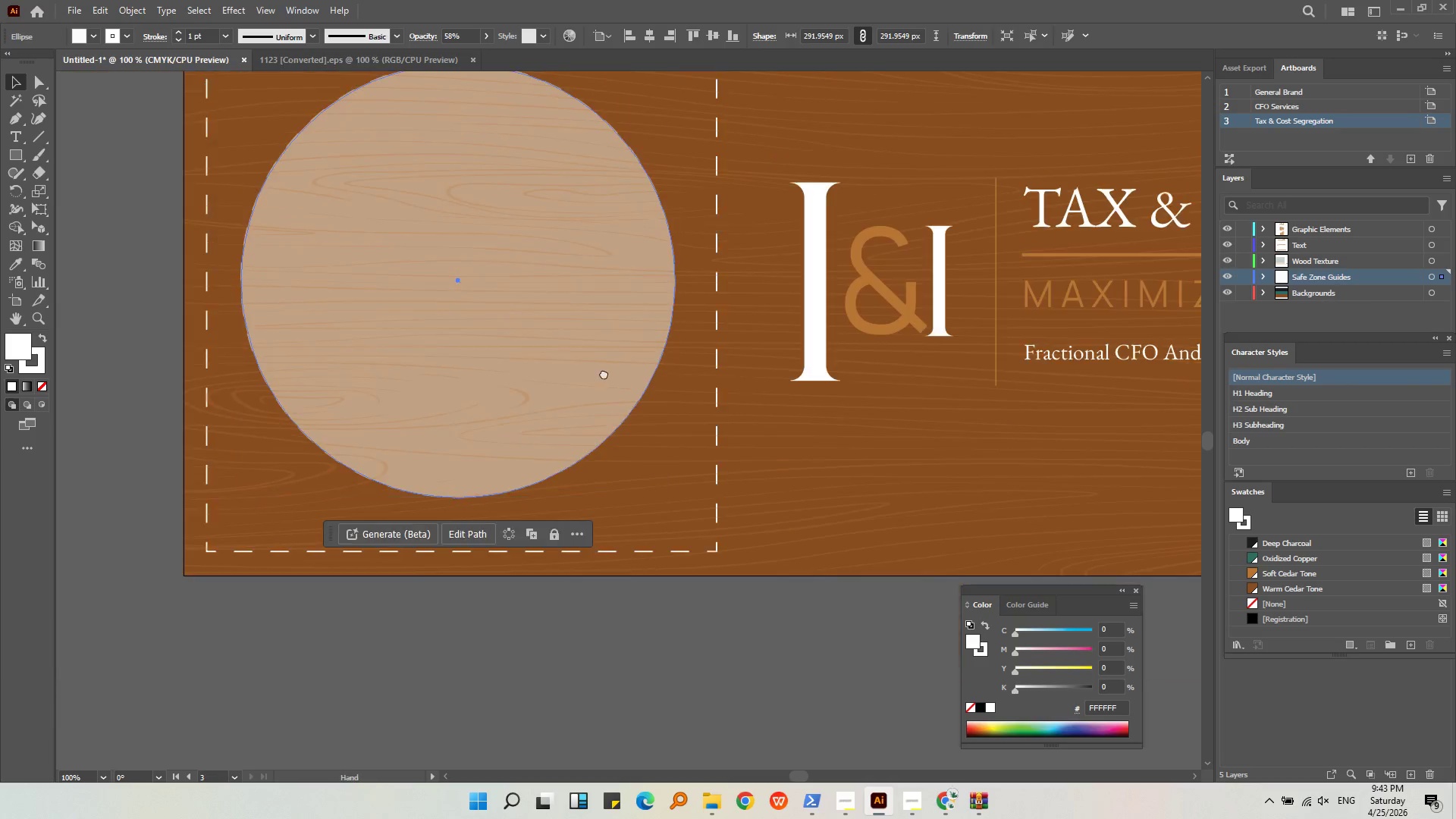 
hold_key(key=ShiftLeft, duration=0.78)
 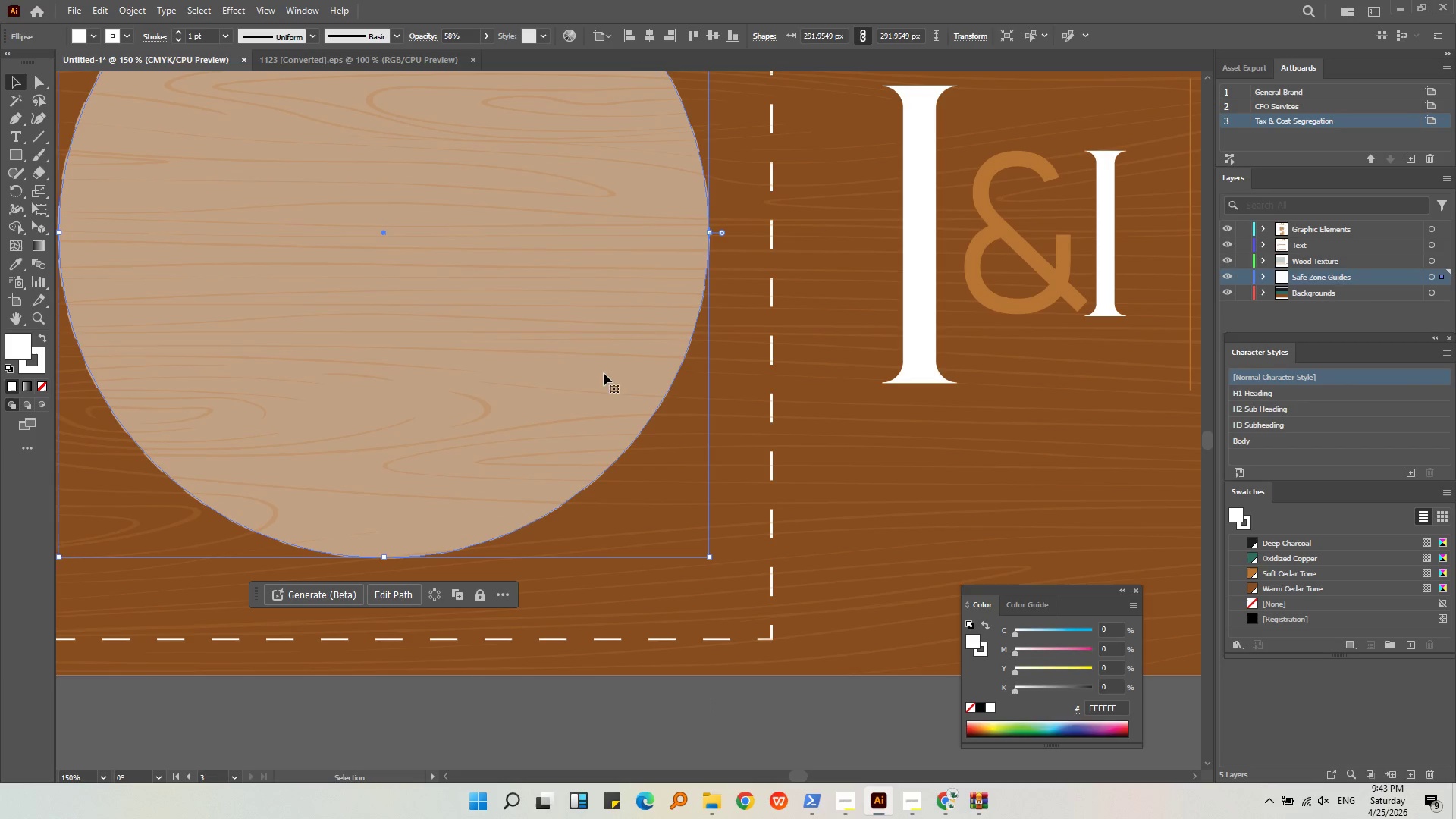 
key(Alt+AltLeft)
 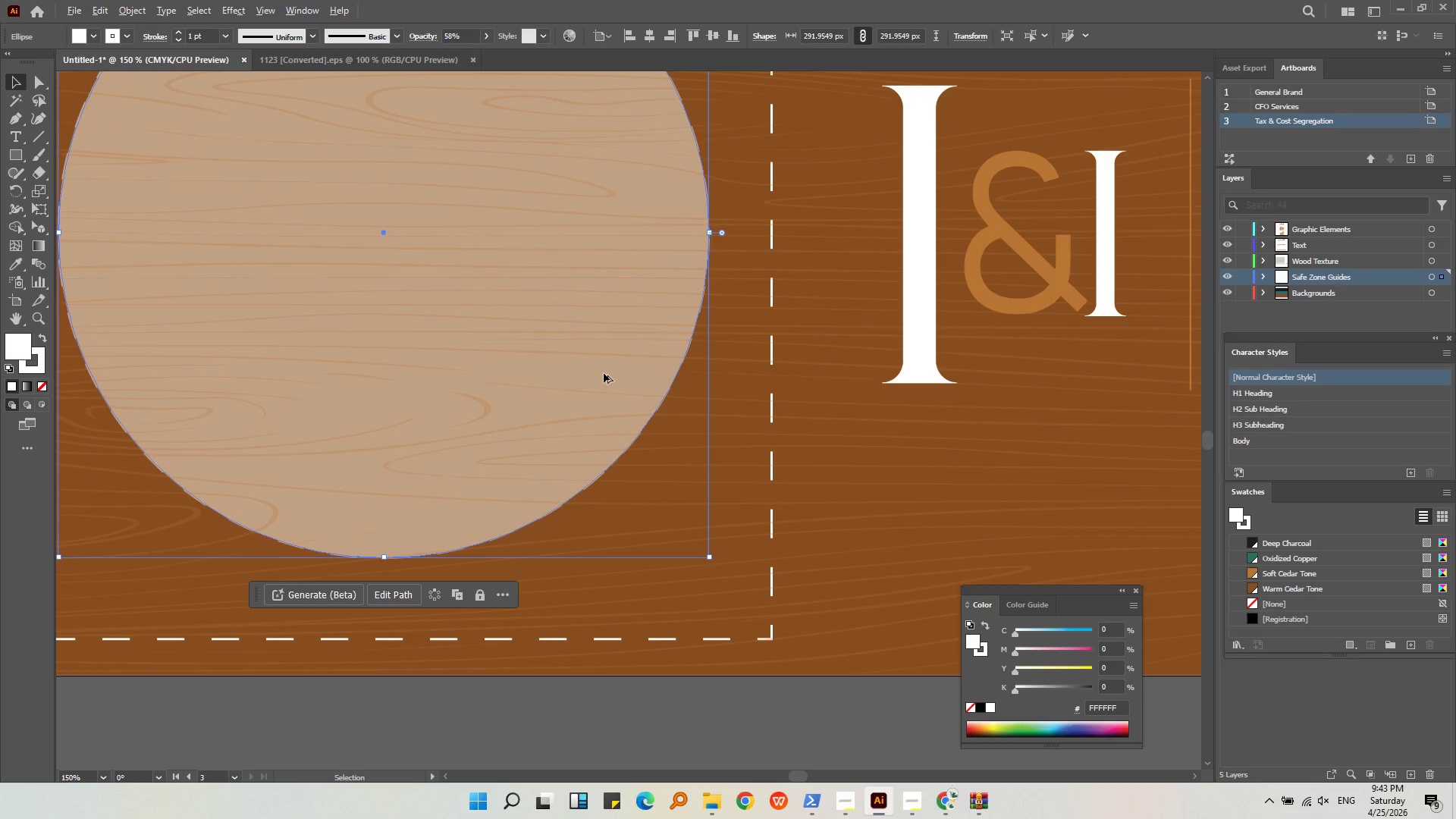 
scroll: coordinate [604, 373], scroll_direction: down, amount: 1.0
 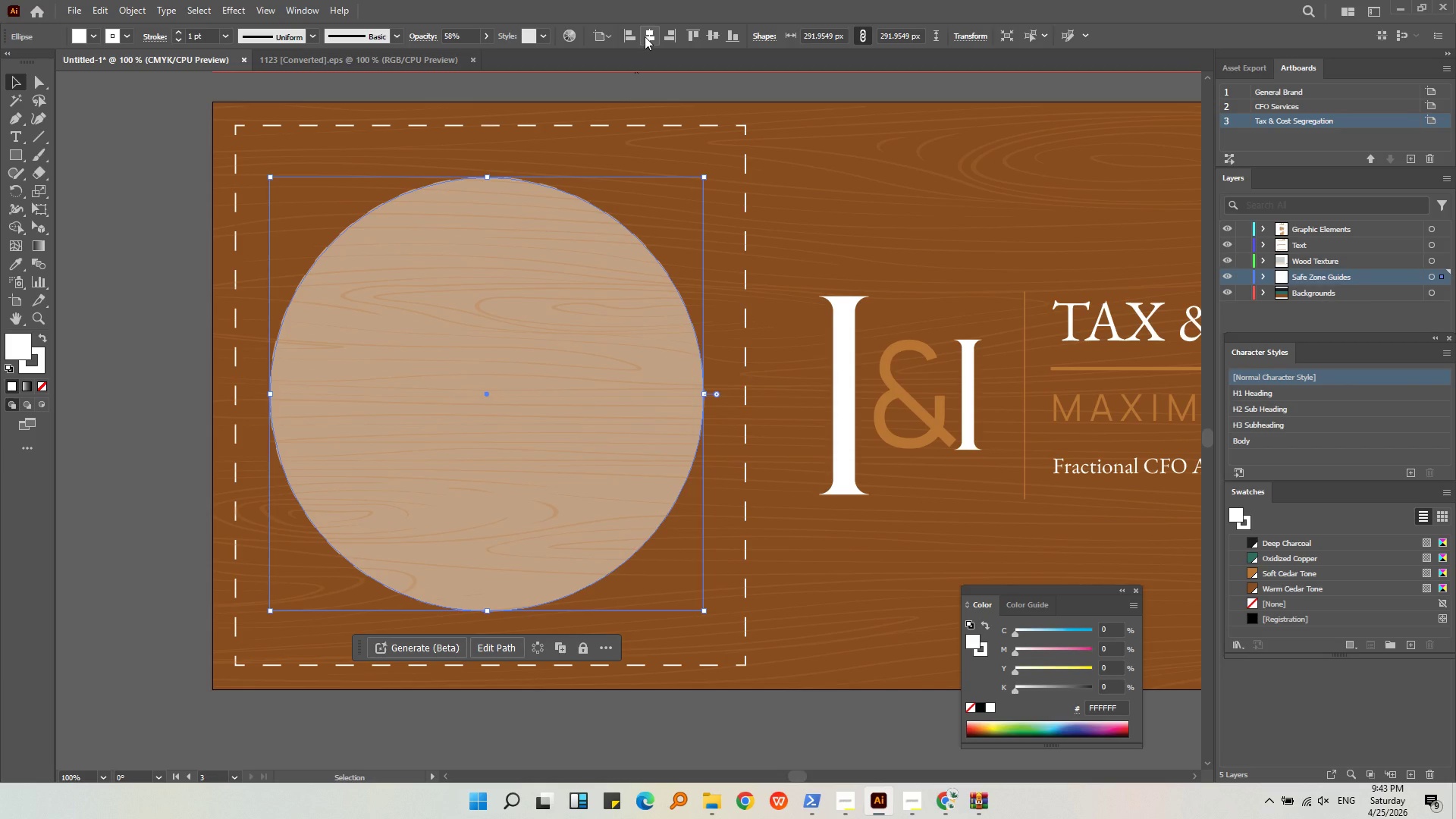 
left_click([712, 36])
 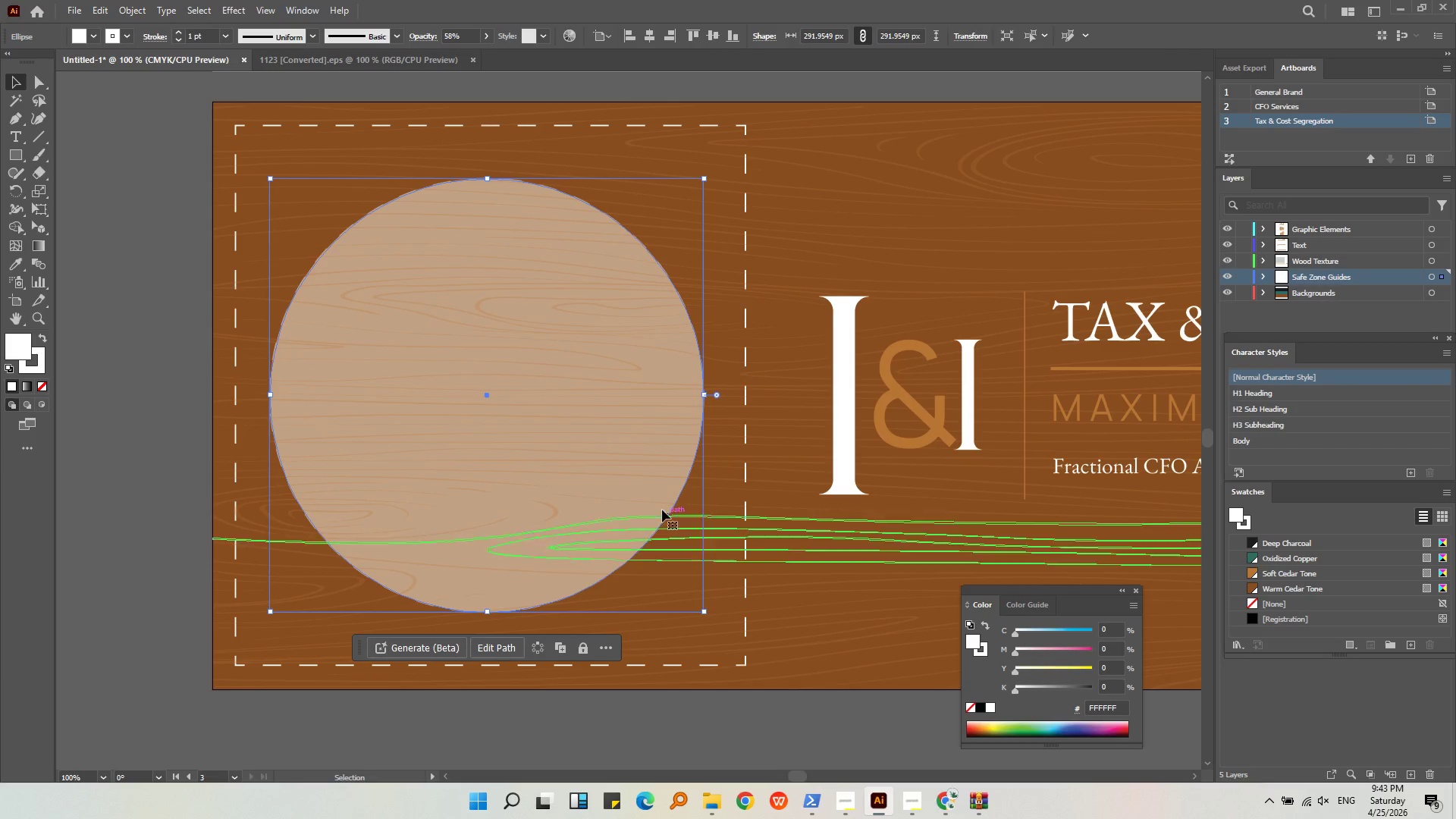 
key(Alt+AltLeft)
 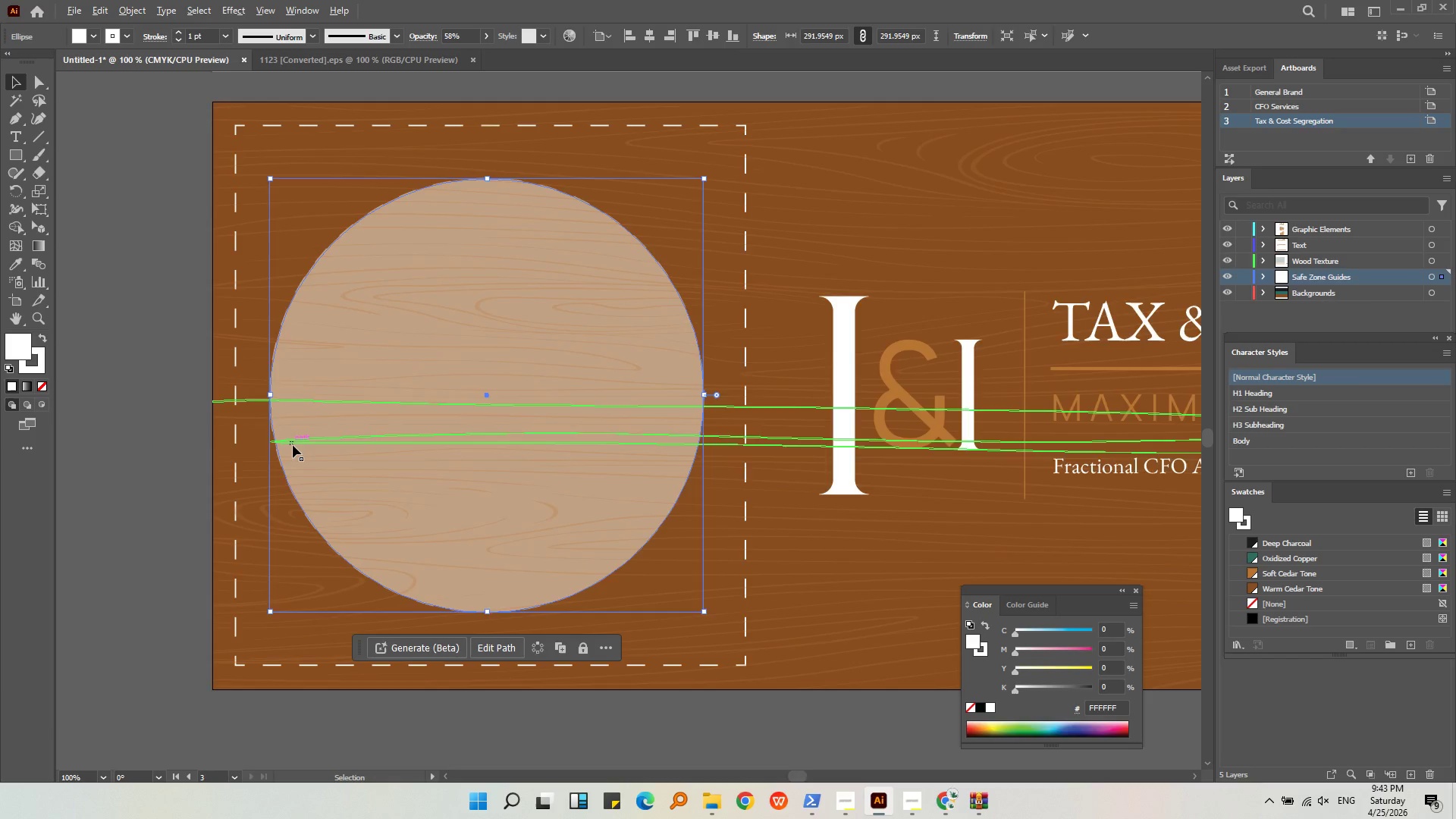 
scroll: coordinate [293, 445], scroll_direction: up, amount: 1.0
 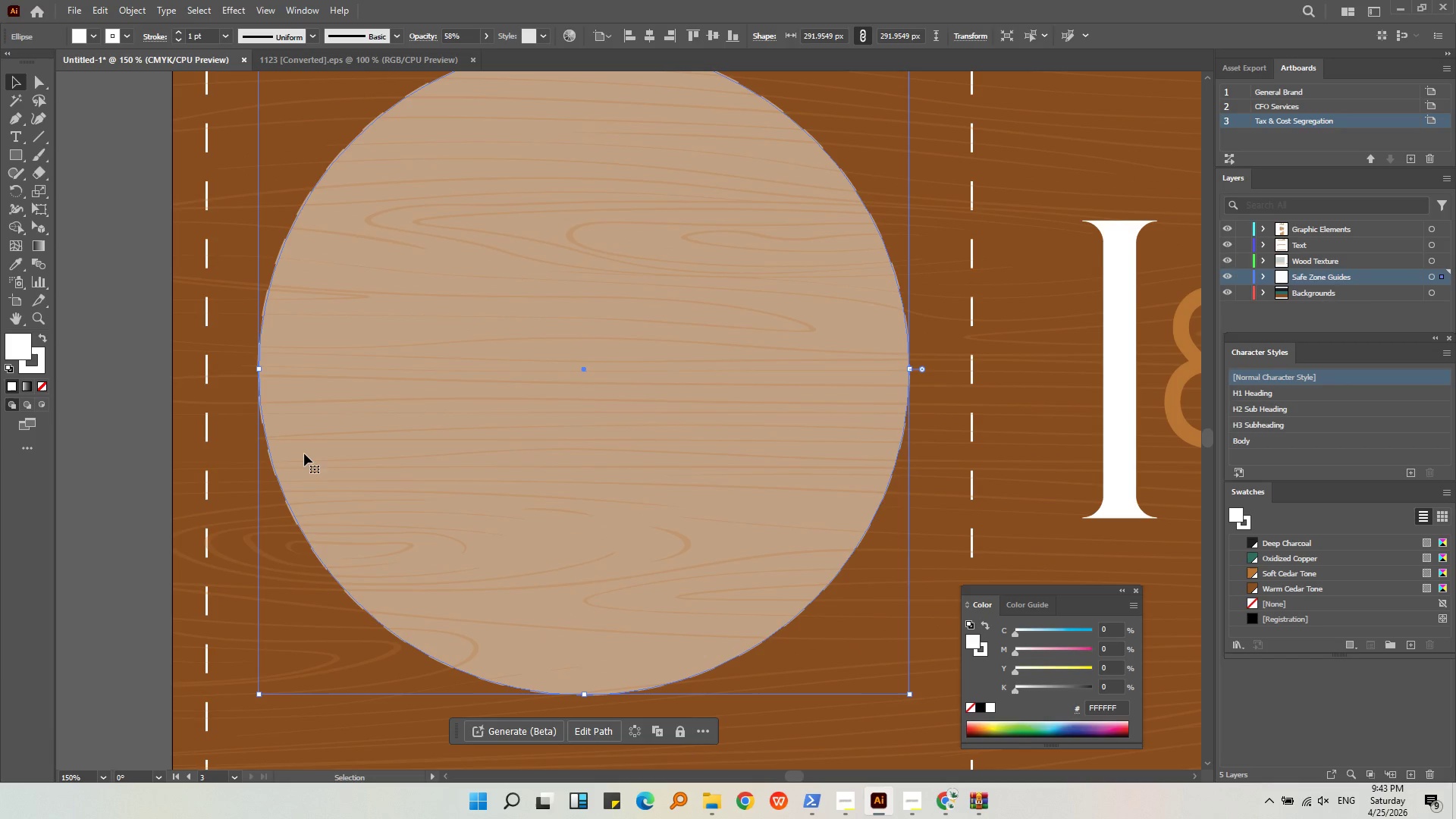 
left_click_drag(start_coordinate=[304, 453], to_coordinate=[298, 453])
 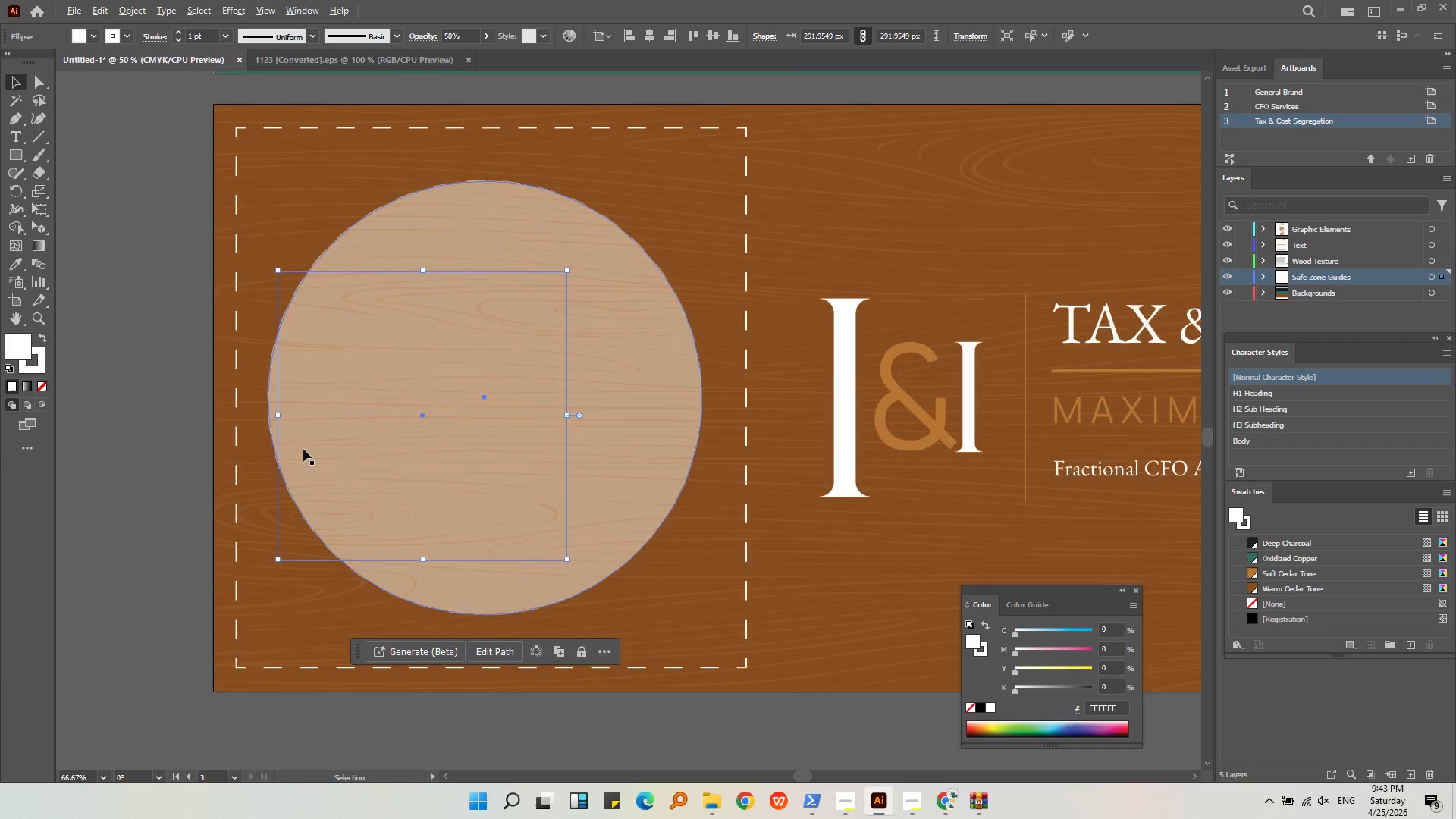 
hold_key(key=ShiftLeft, duration=0.56)
 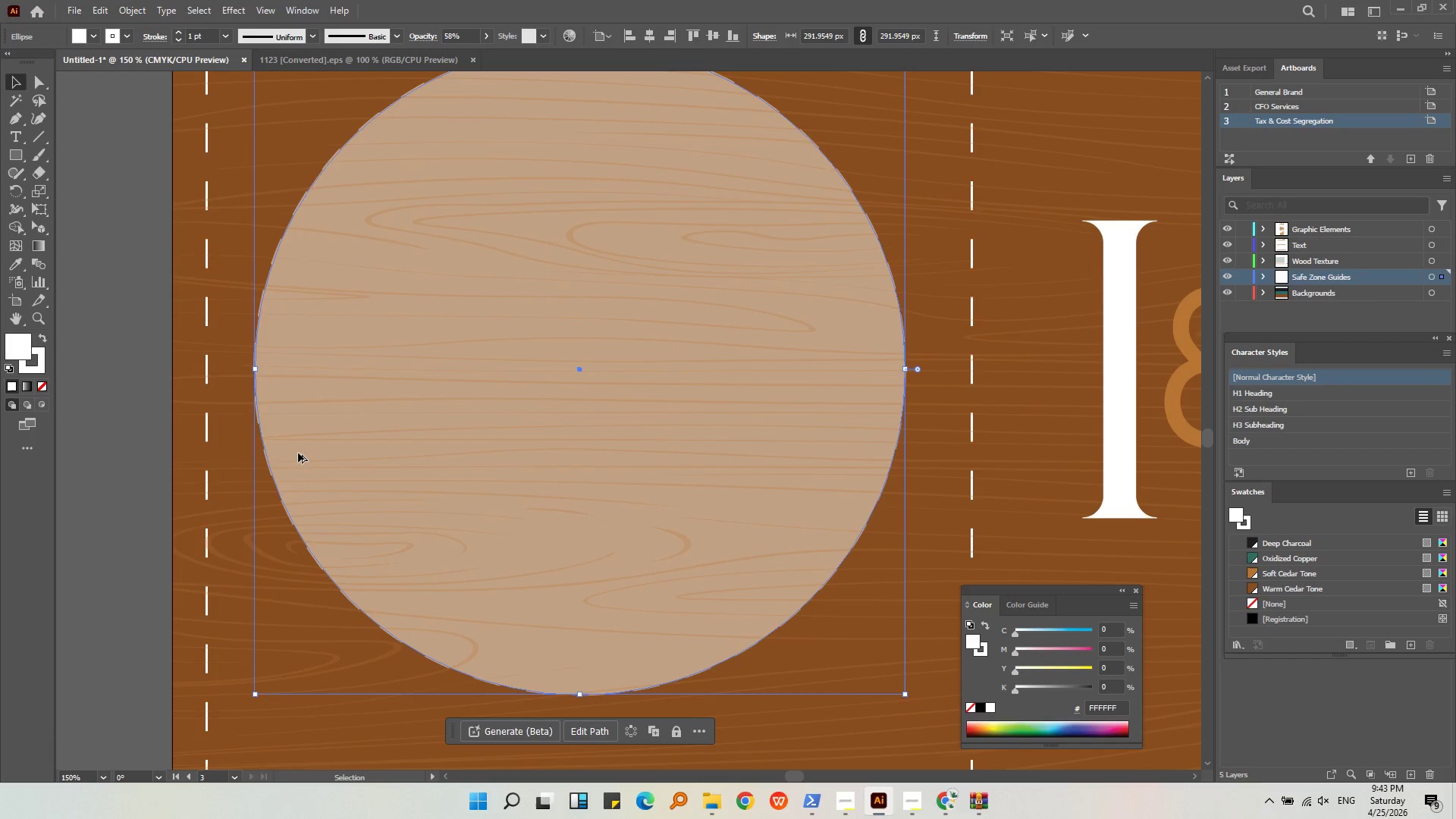 
key(Alt+AltLeft)
 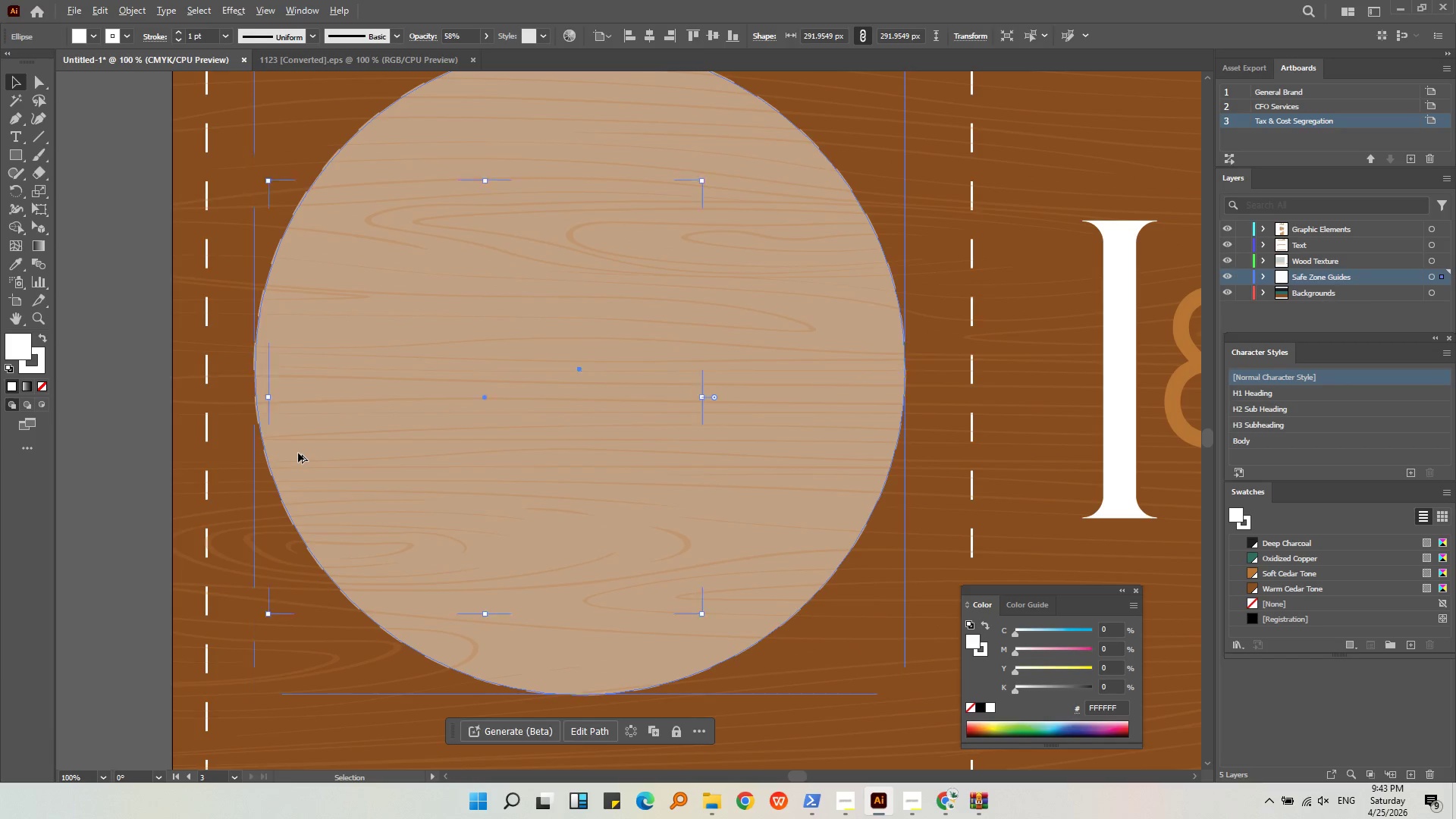 
scroll: coordinate [298, 453], scroll_direction: down, amount: 3.0
 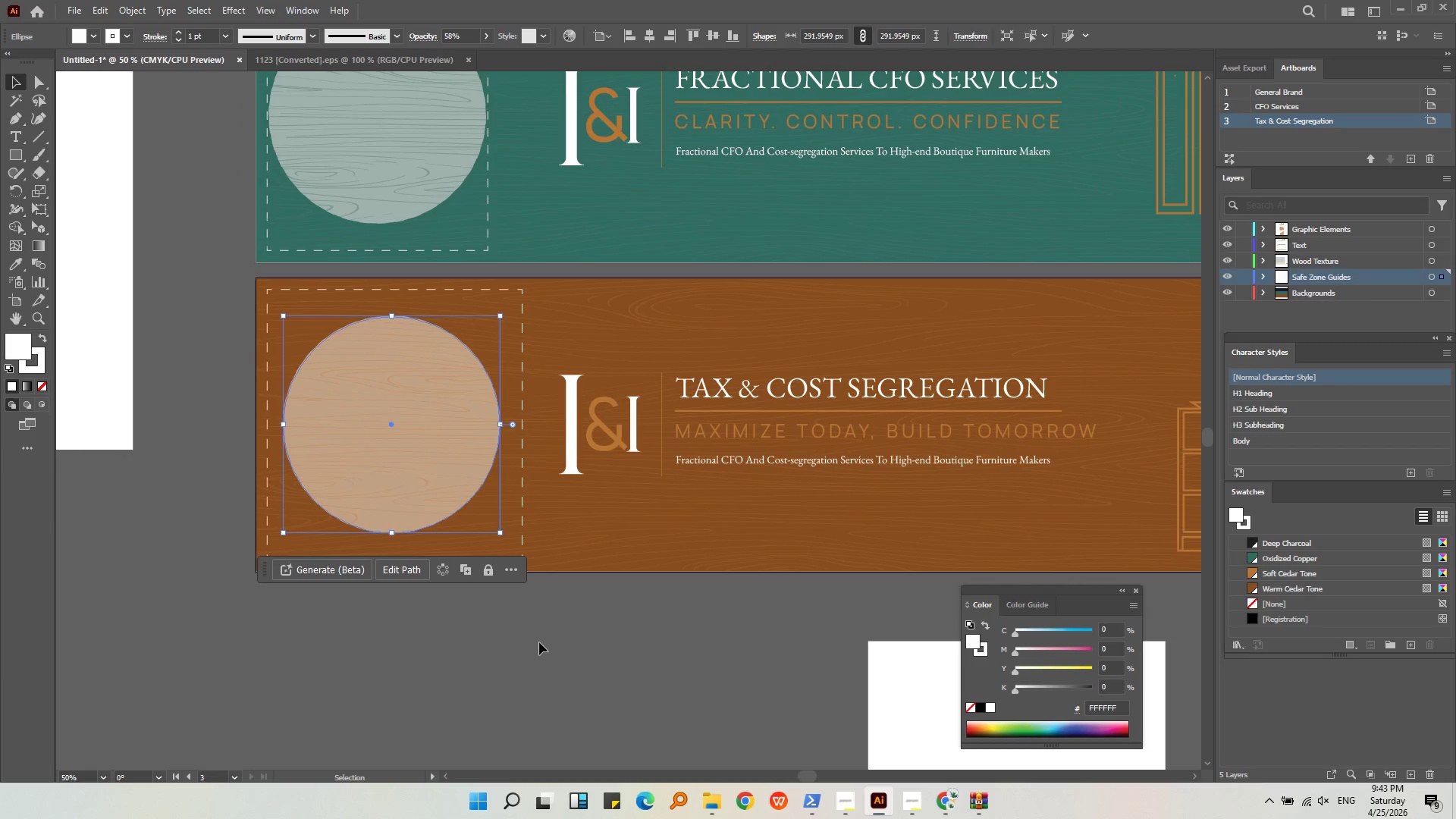 
left_click([539, 642])
 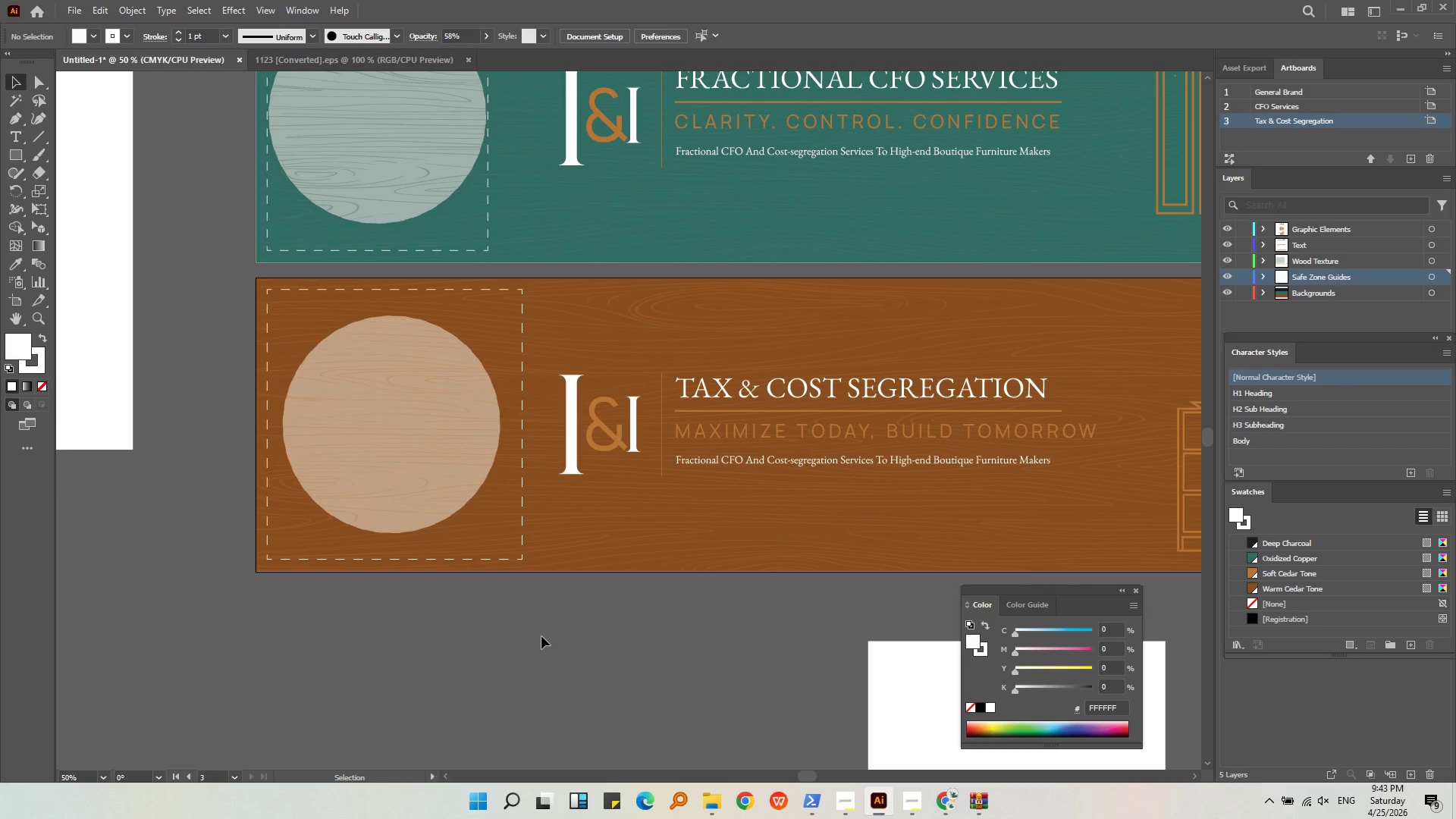 
key(Alt+AltLeft)
 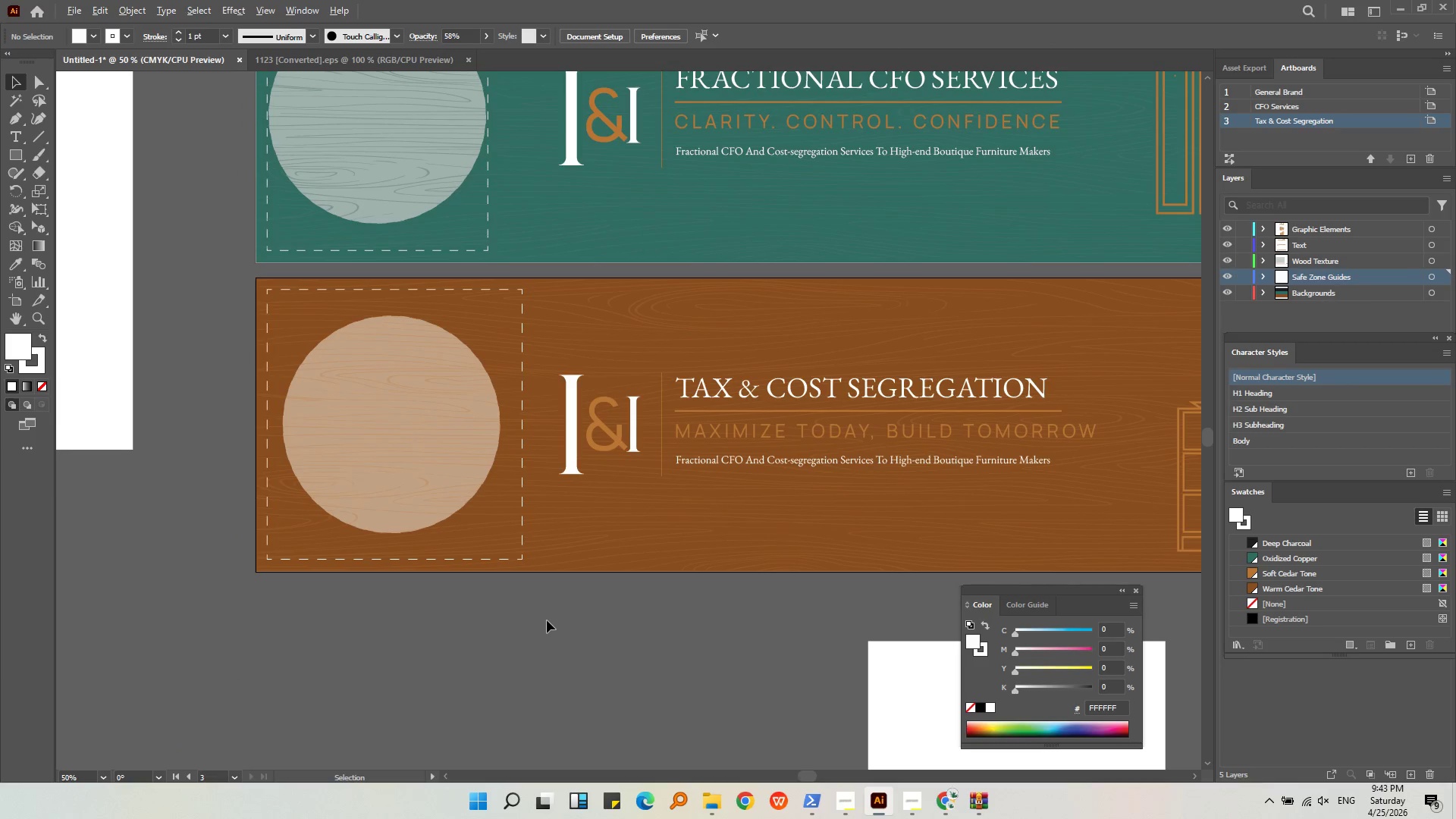 
scroll: coordinate [548, 620], scroll_direction: down, amount: 1.0
 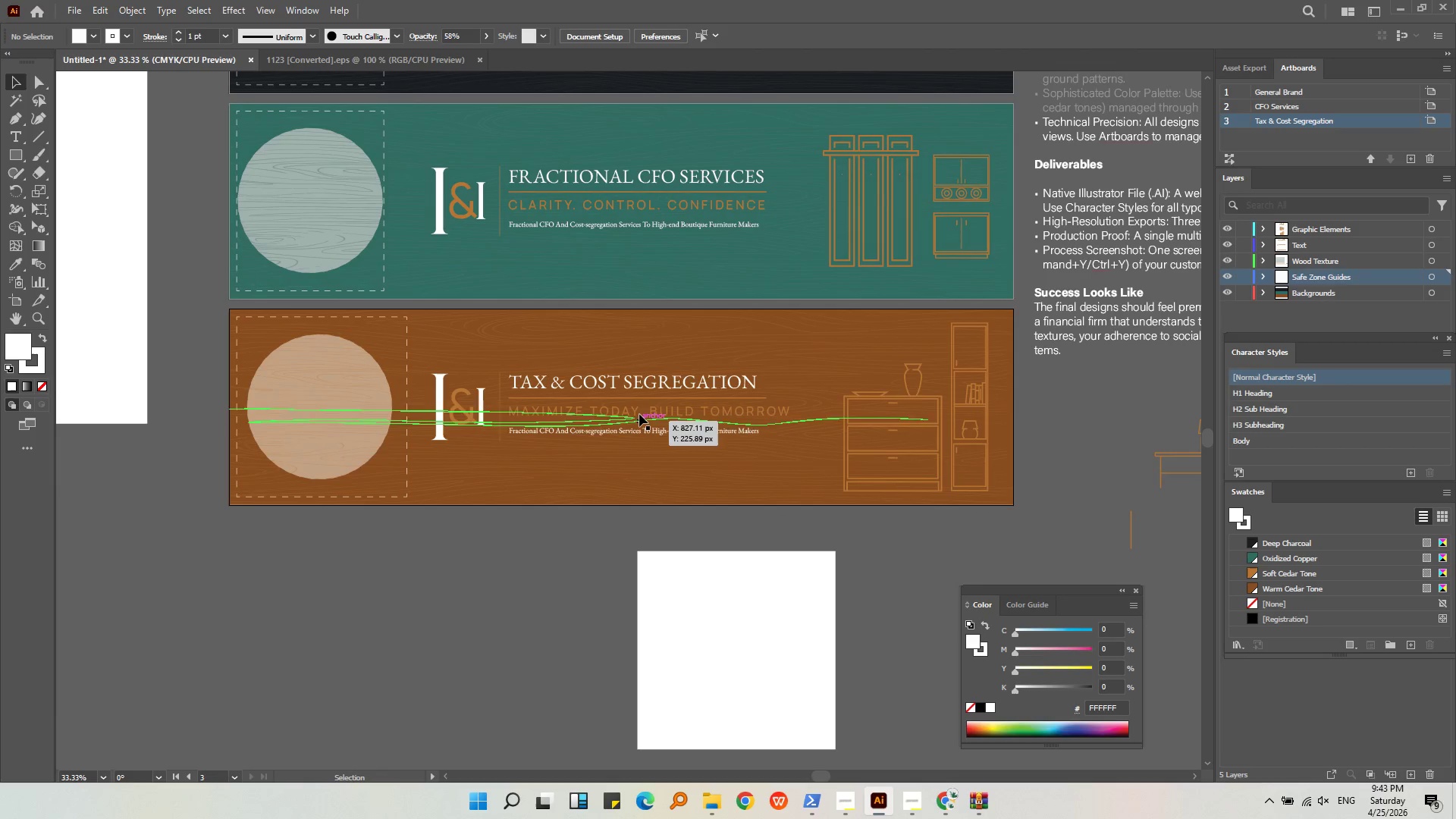 
left_click([644, 435])
 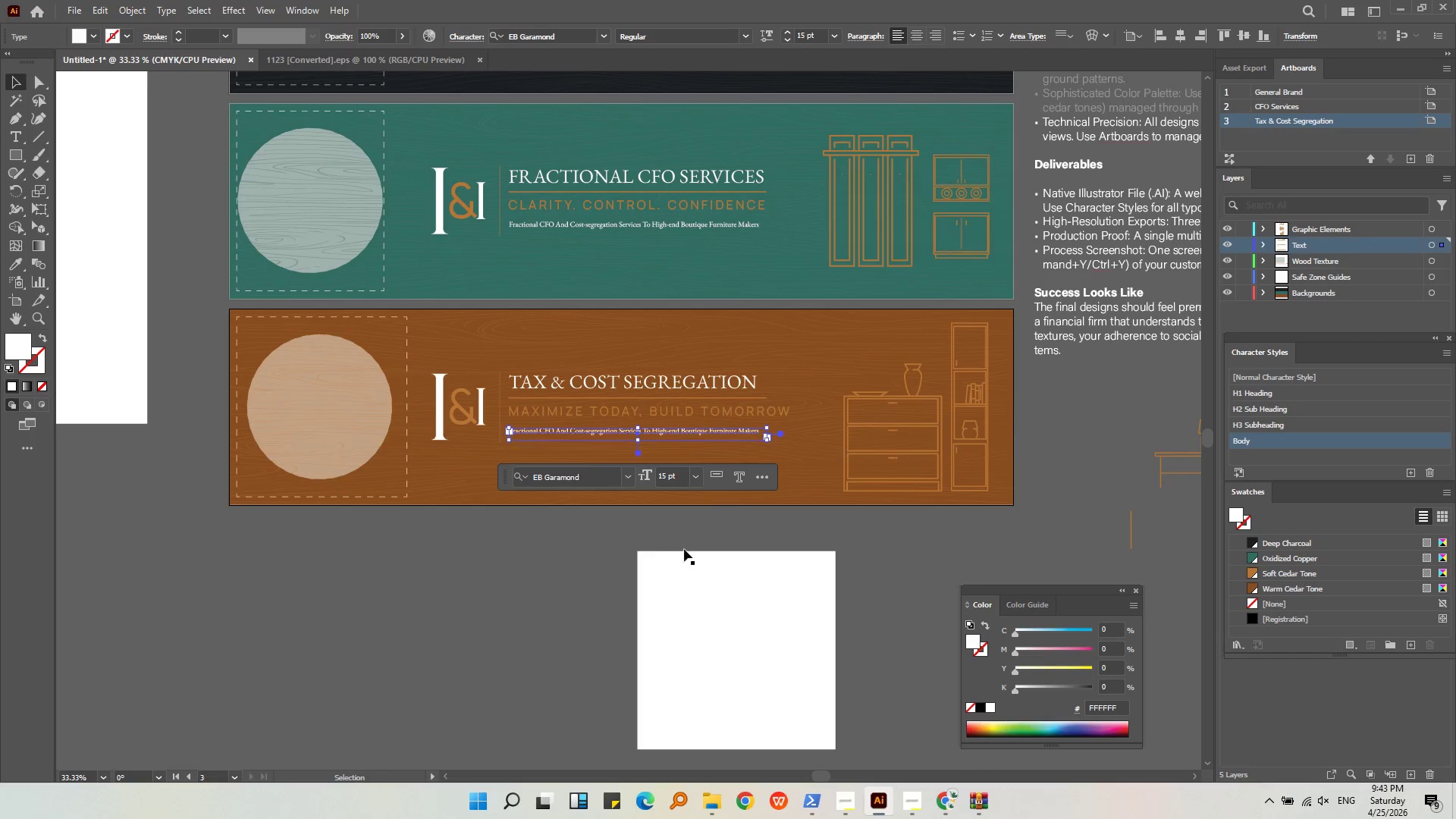 
left_click([565, 588])
 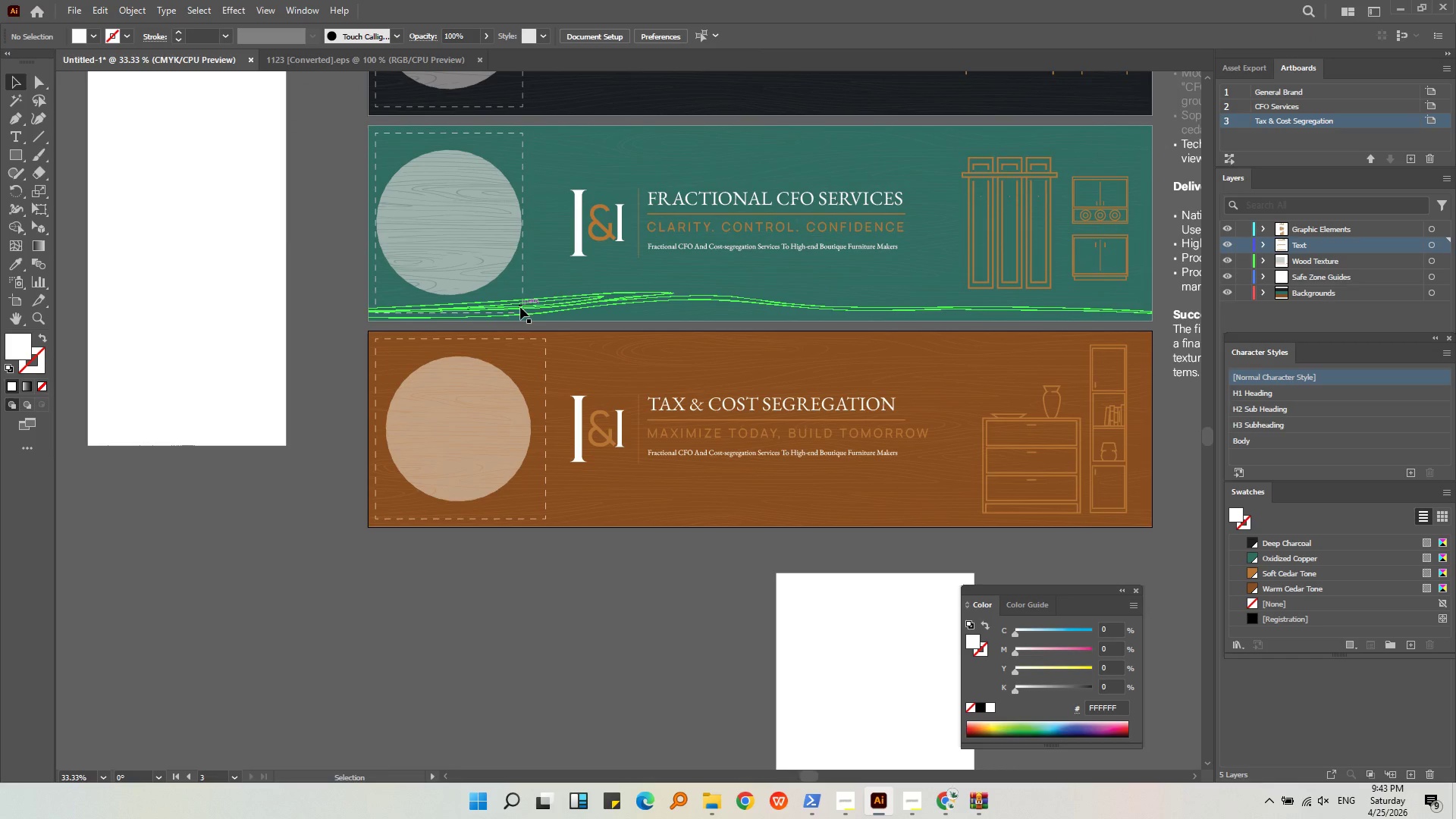 
hold_key(key=AltLeft, duration=0.64)
scroll: coordinate [406, 505], scroll_direction: up, amount: 4.0
 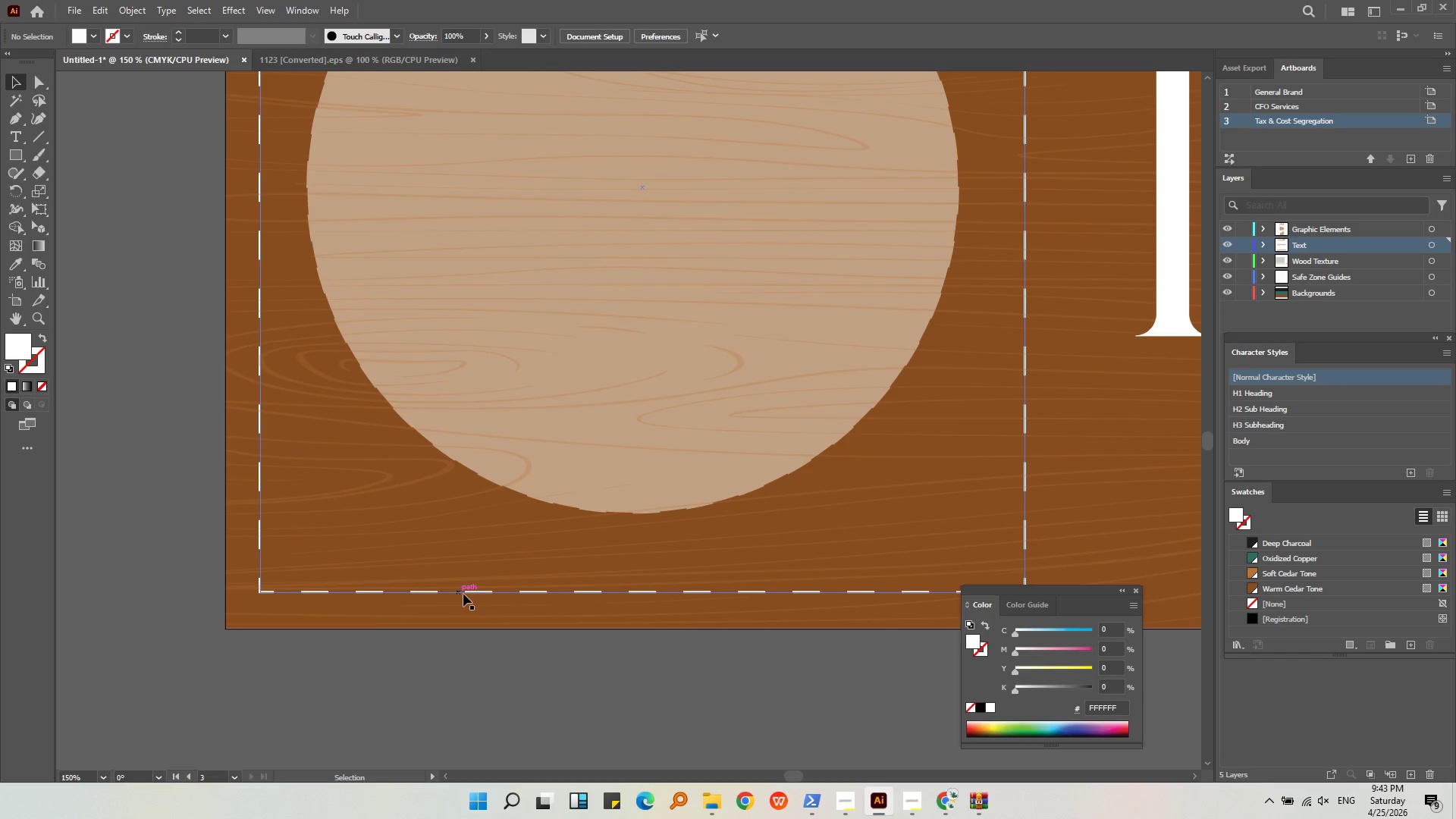 
left_click([475, 594])
 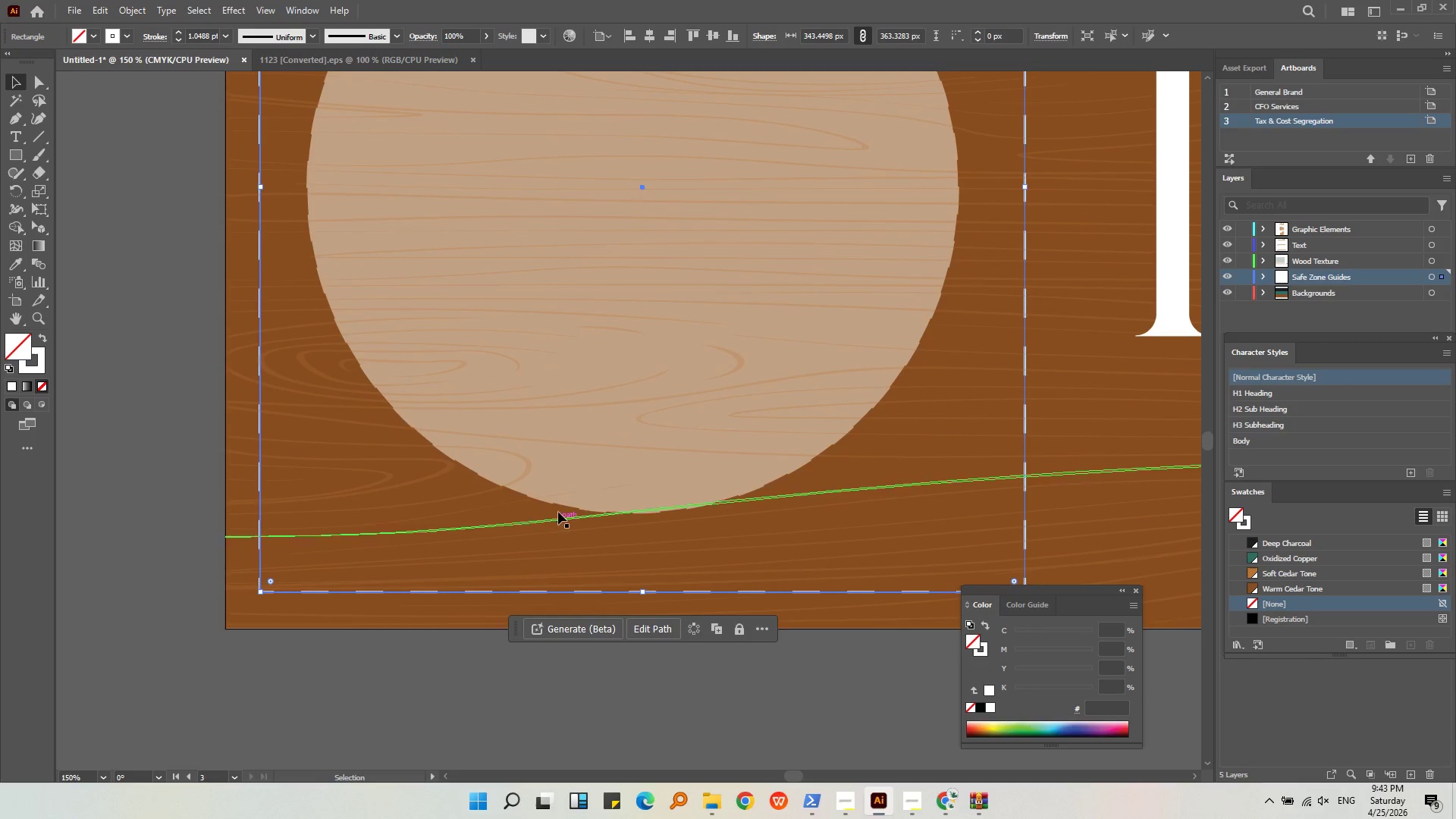 
hold_key(key=ShiftLeft, duration=0.8)
left_click([576, 455])
 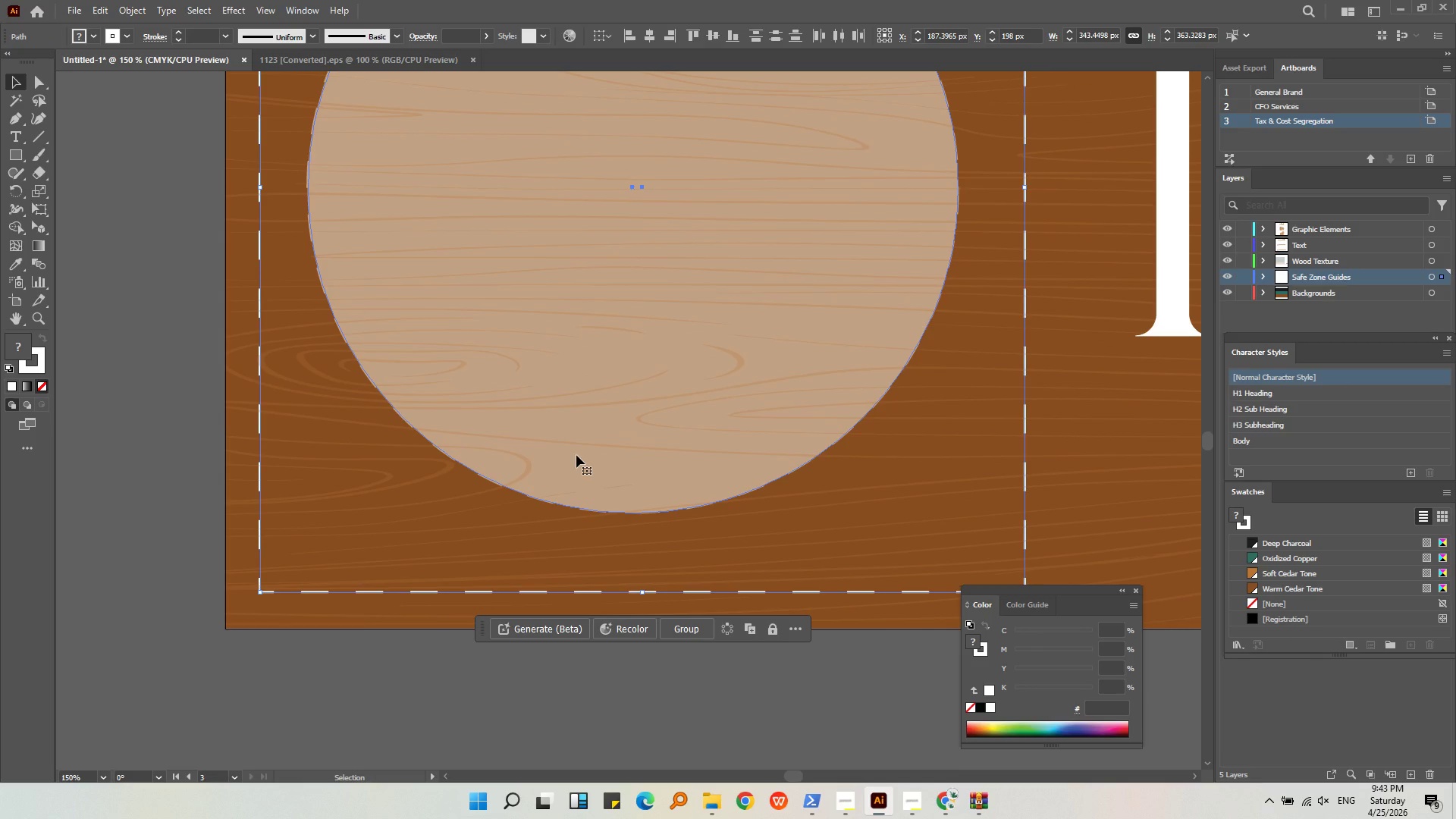 
key(Control+C)
 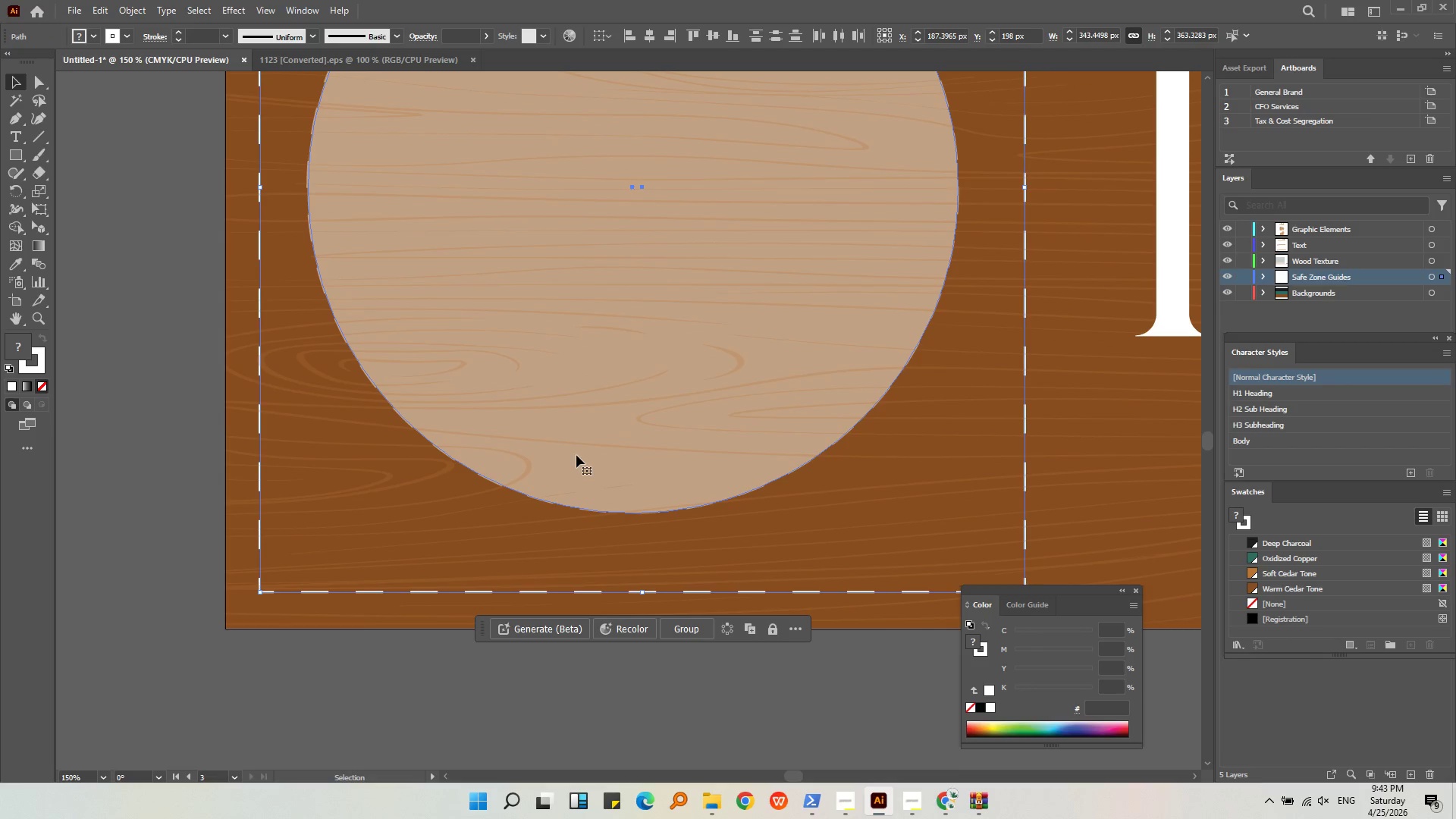 
key(Alt+AltLeft)
 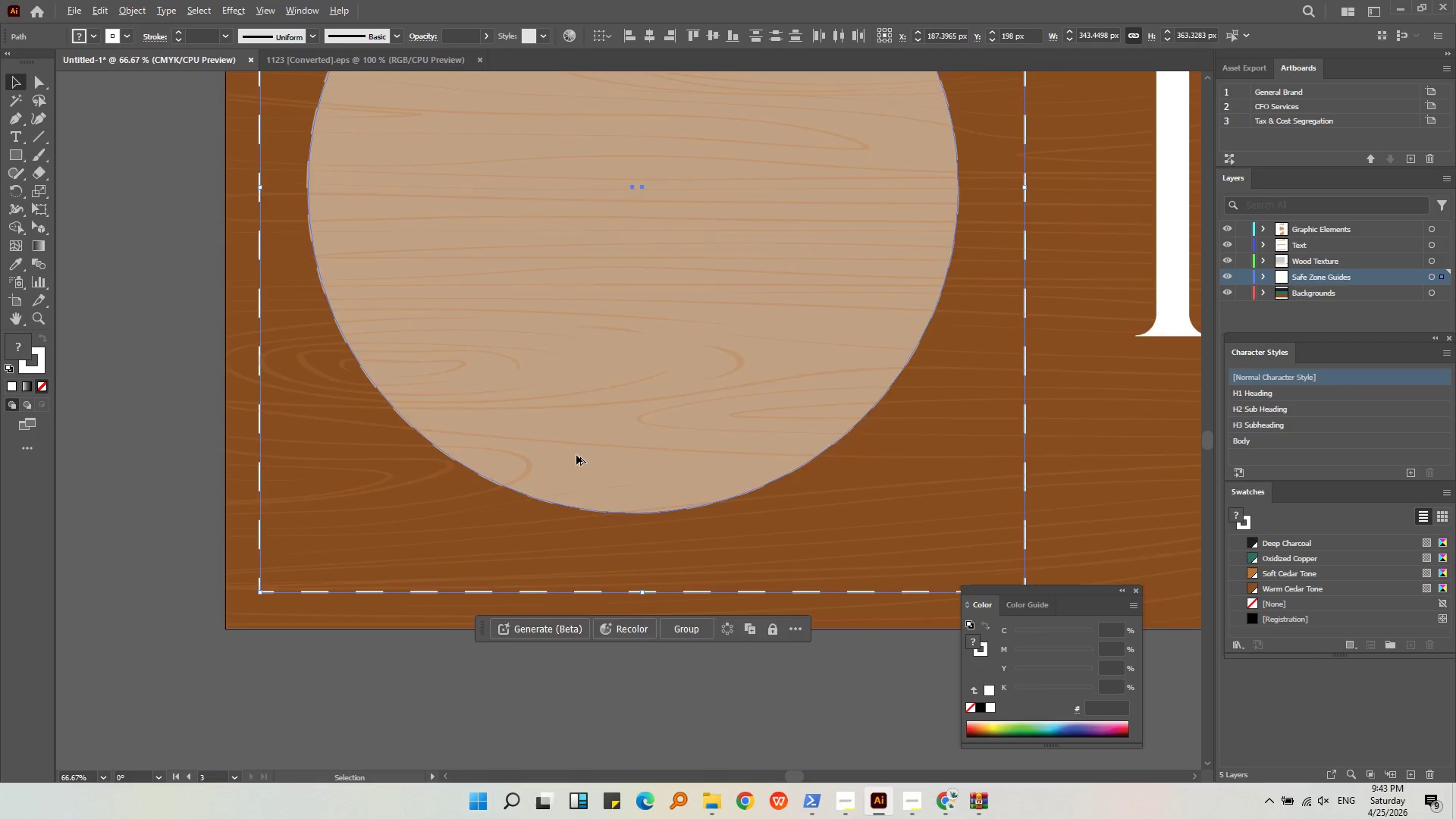 
scroll: coordinate [576, 455], scroll_direction: down, amount: 2.0
 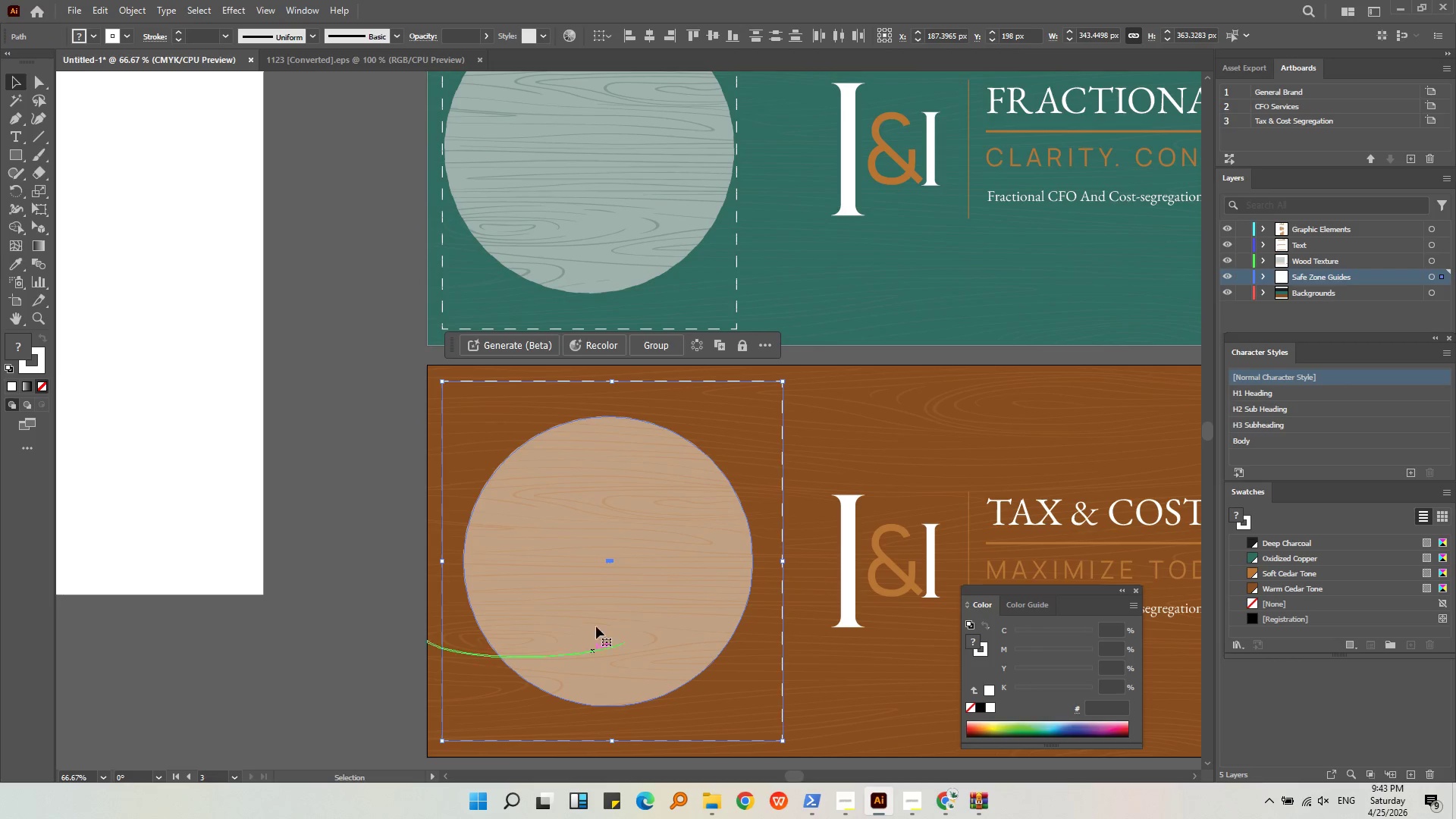 
key(Control+V)
 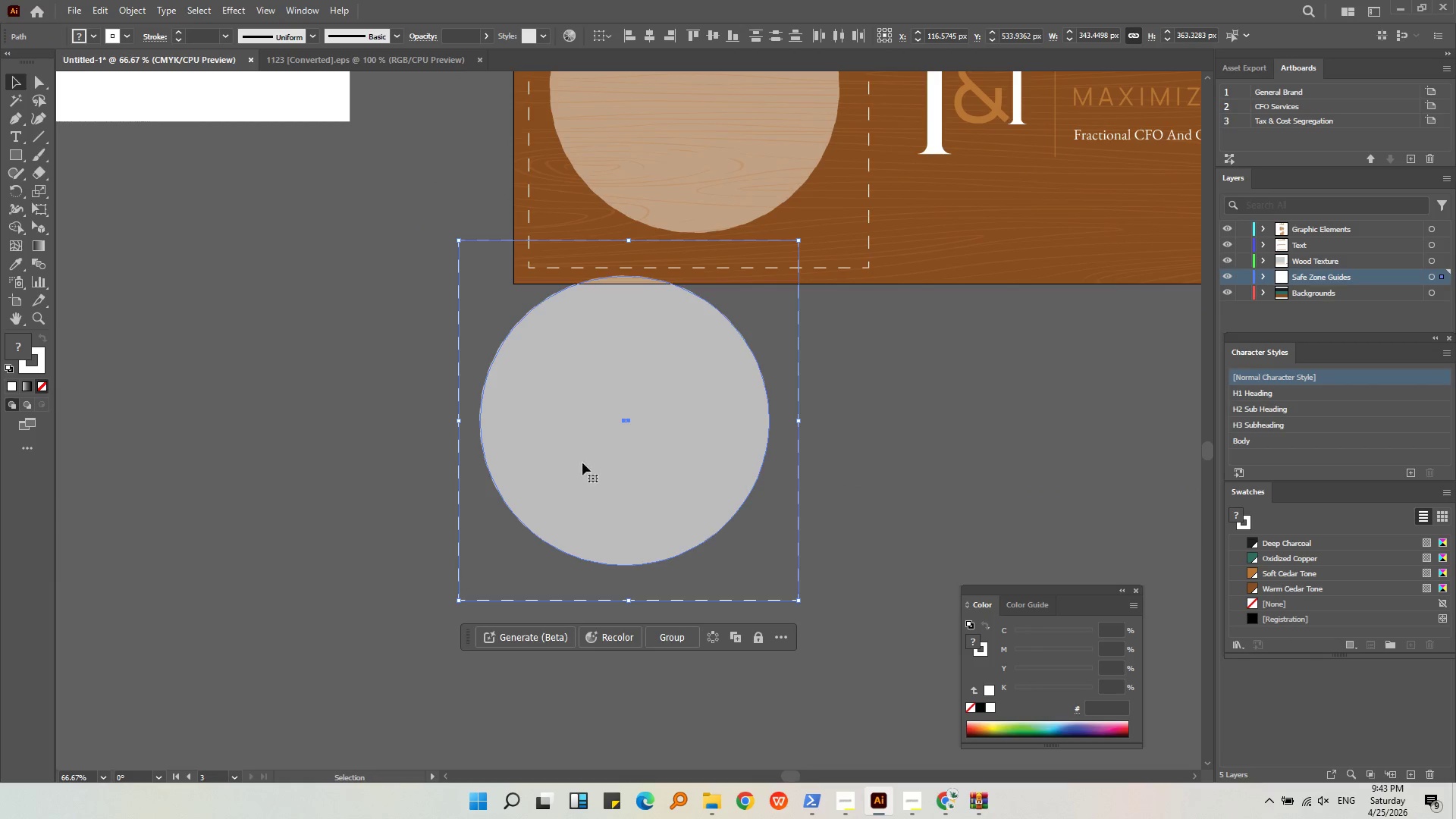 
left_click_drag(start_coordinate=[595, 444], to_coordinate=[592, 535])
 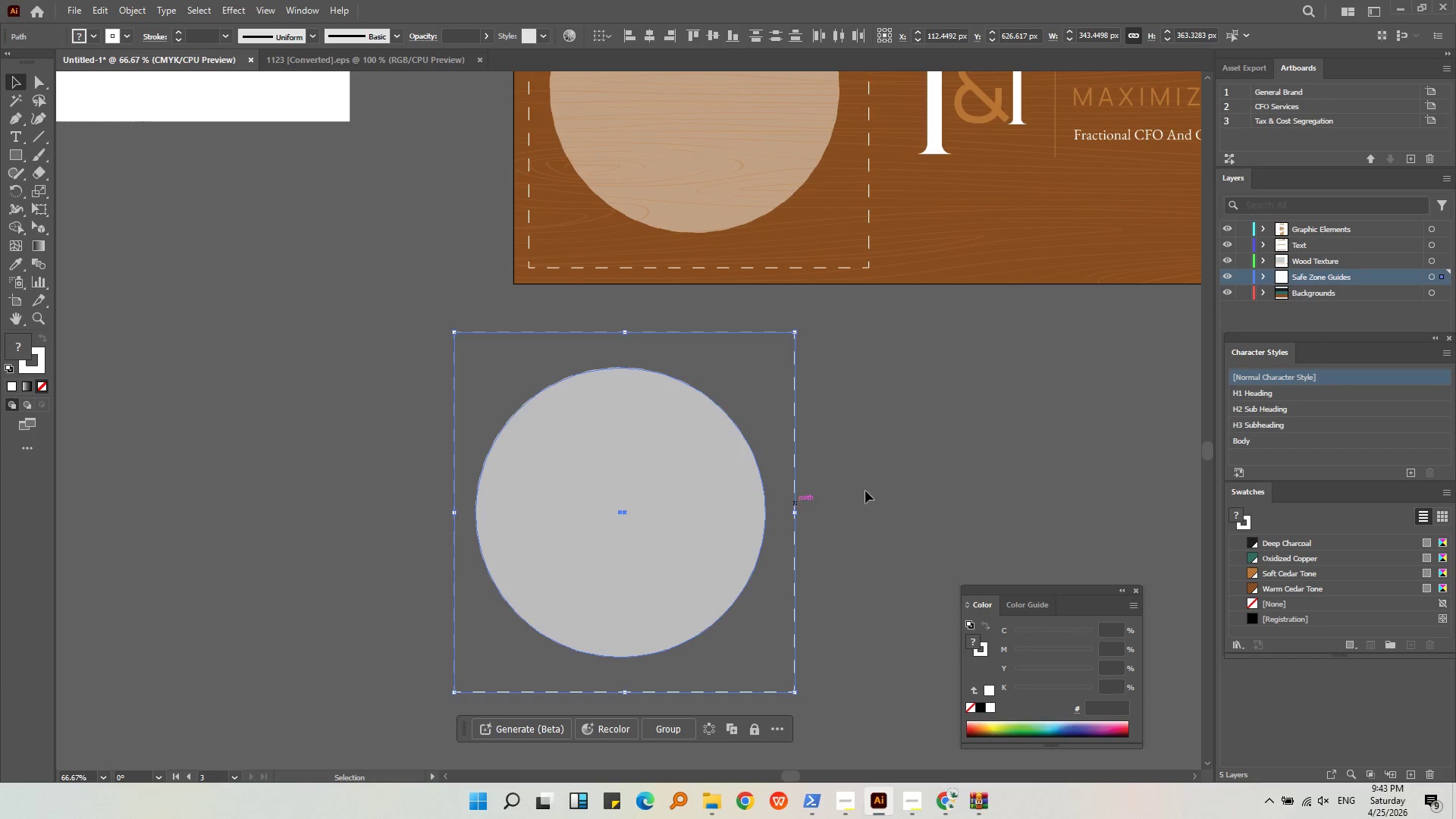 
double_click([713, 512])
 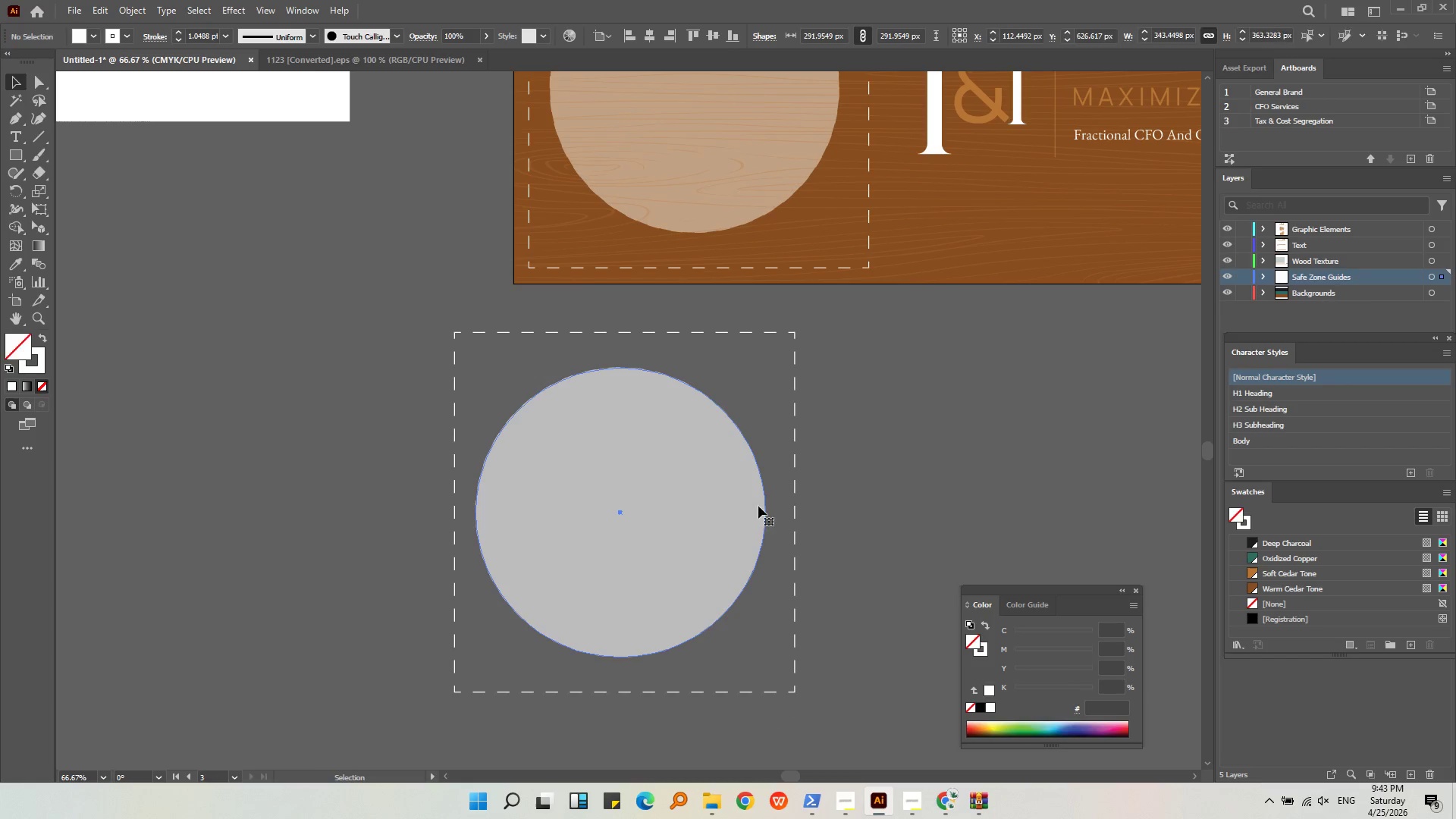 
hold_key(key=ShiftLeft, duration=1.11)
left_click([796, 494])
 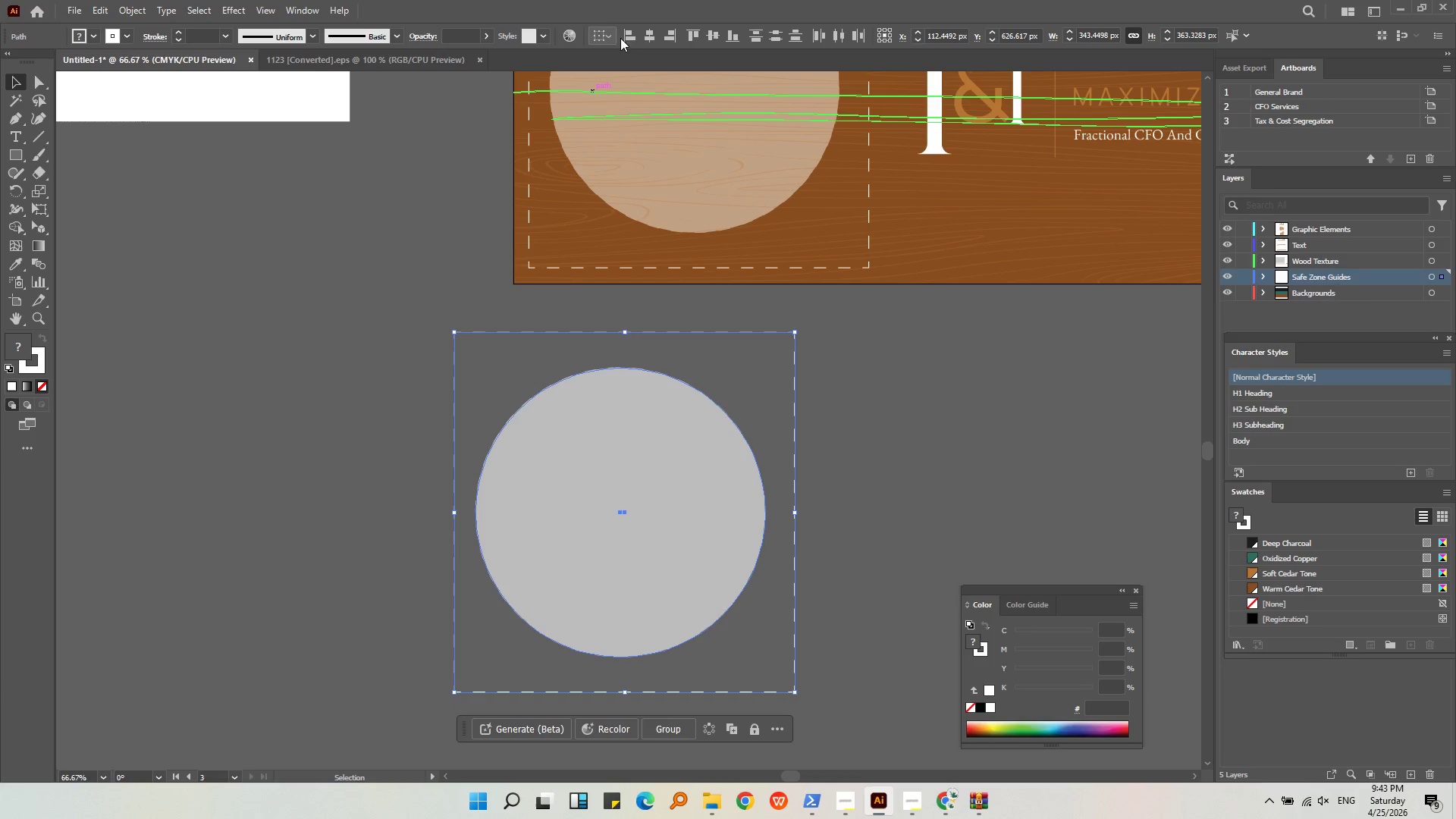 
left_click([648, 39])
 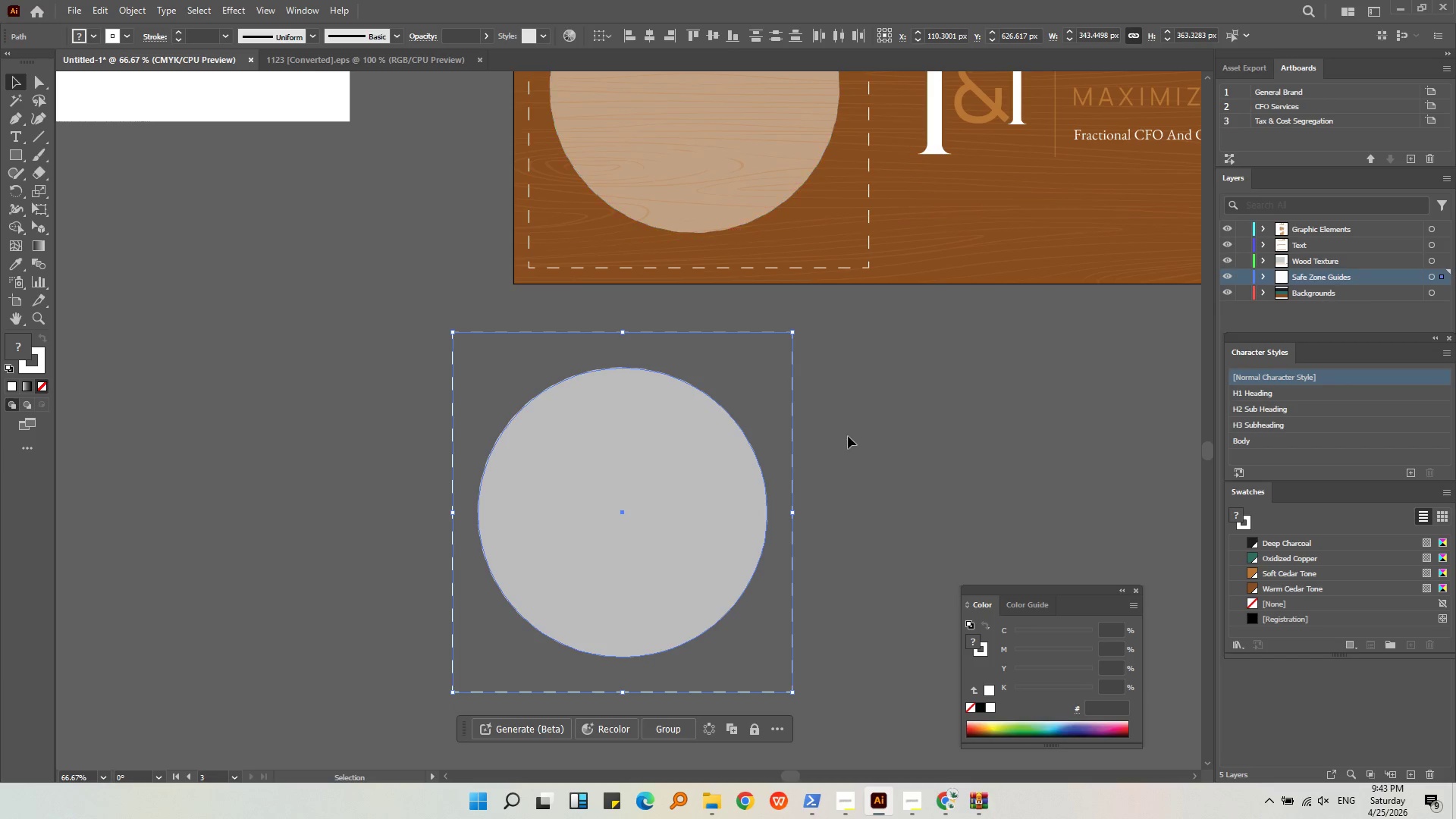 
left_click([861, 447])
 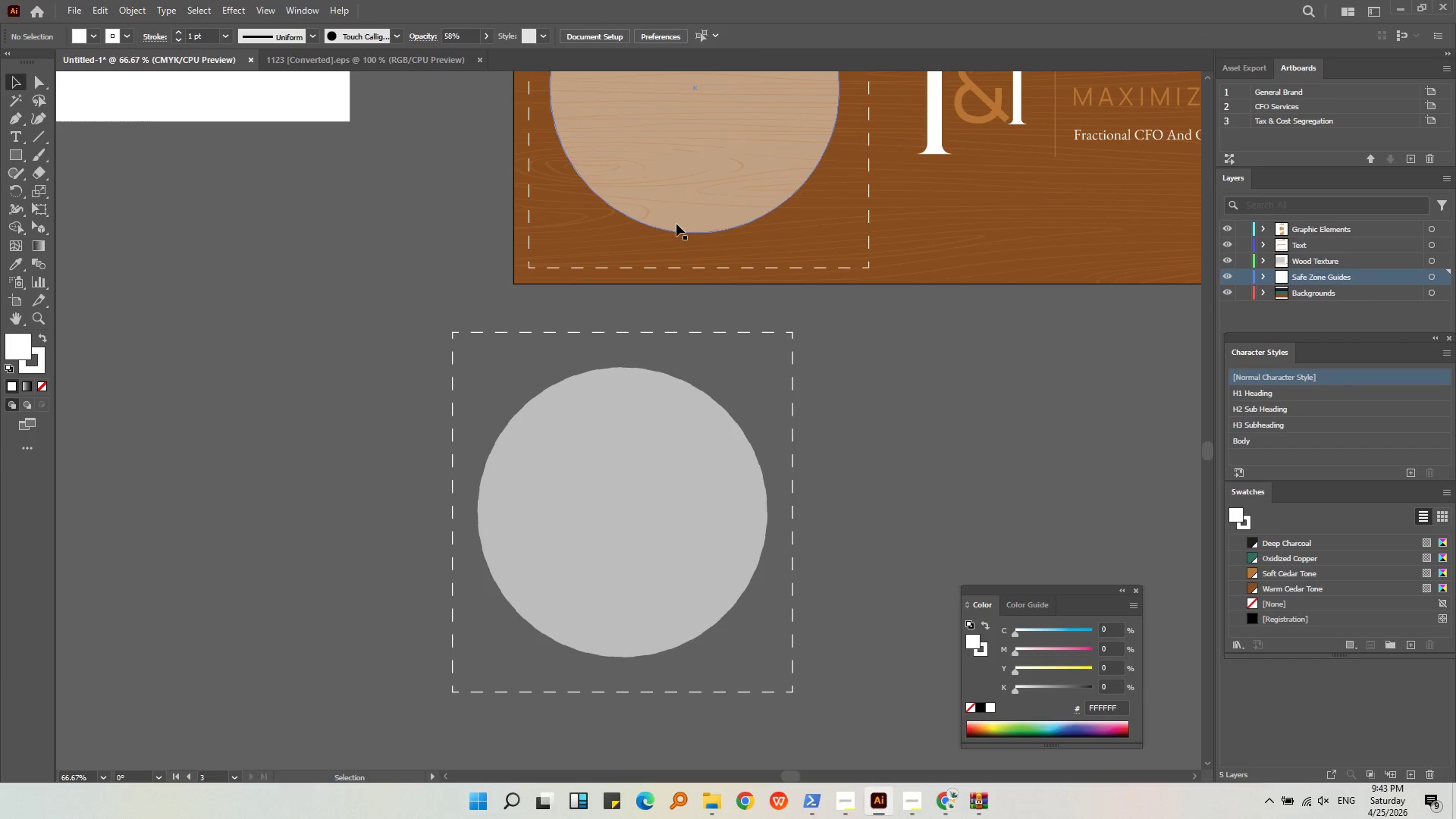 
left_click([676, 221])
 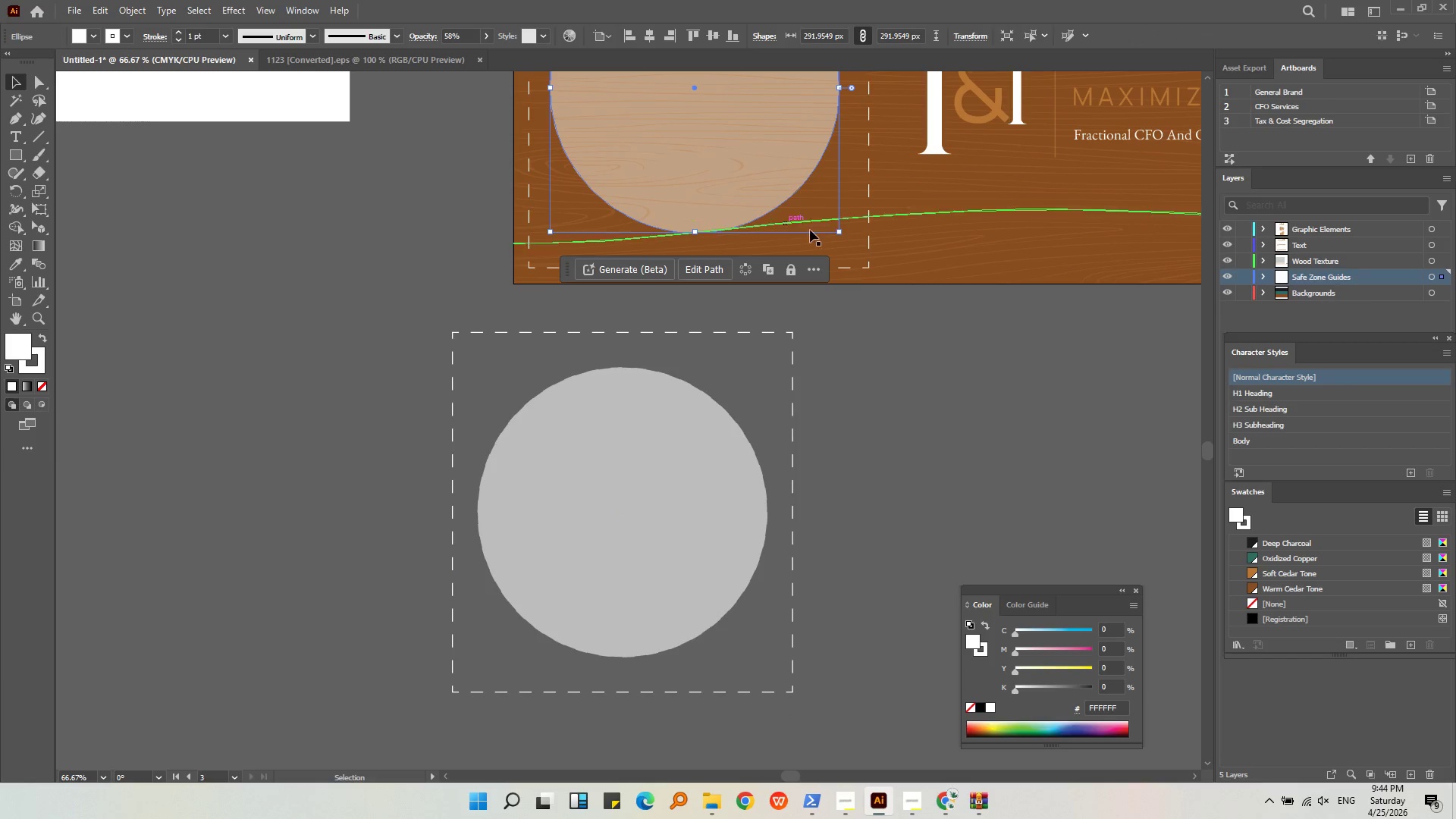 
hold_key(key=ShiftLeft, duration=1.38)
 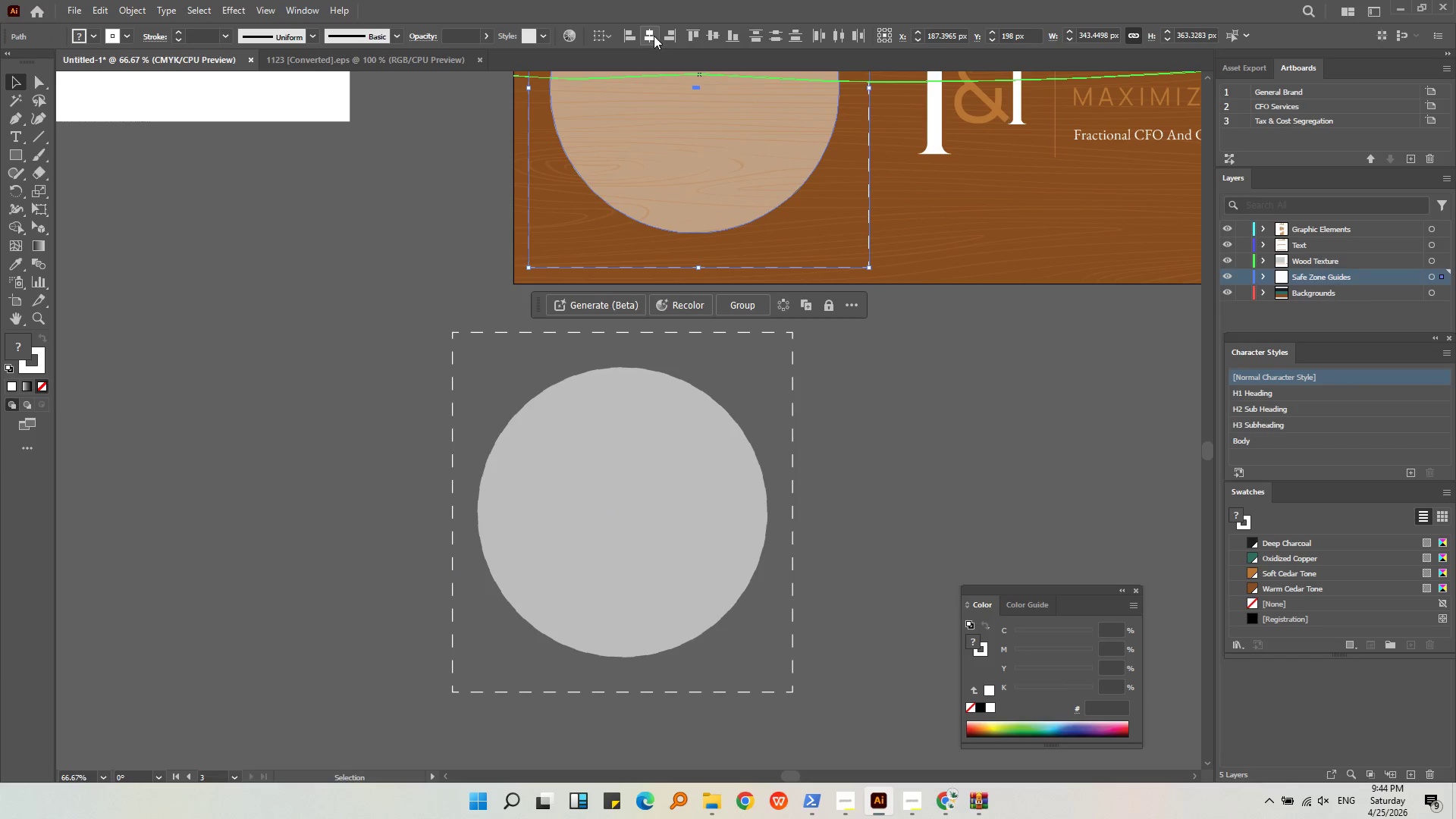 
left_click([652, 36])
 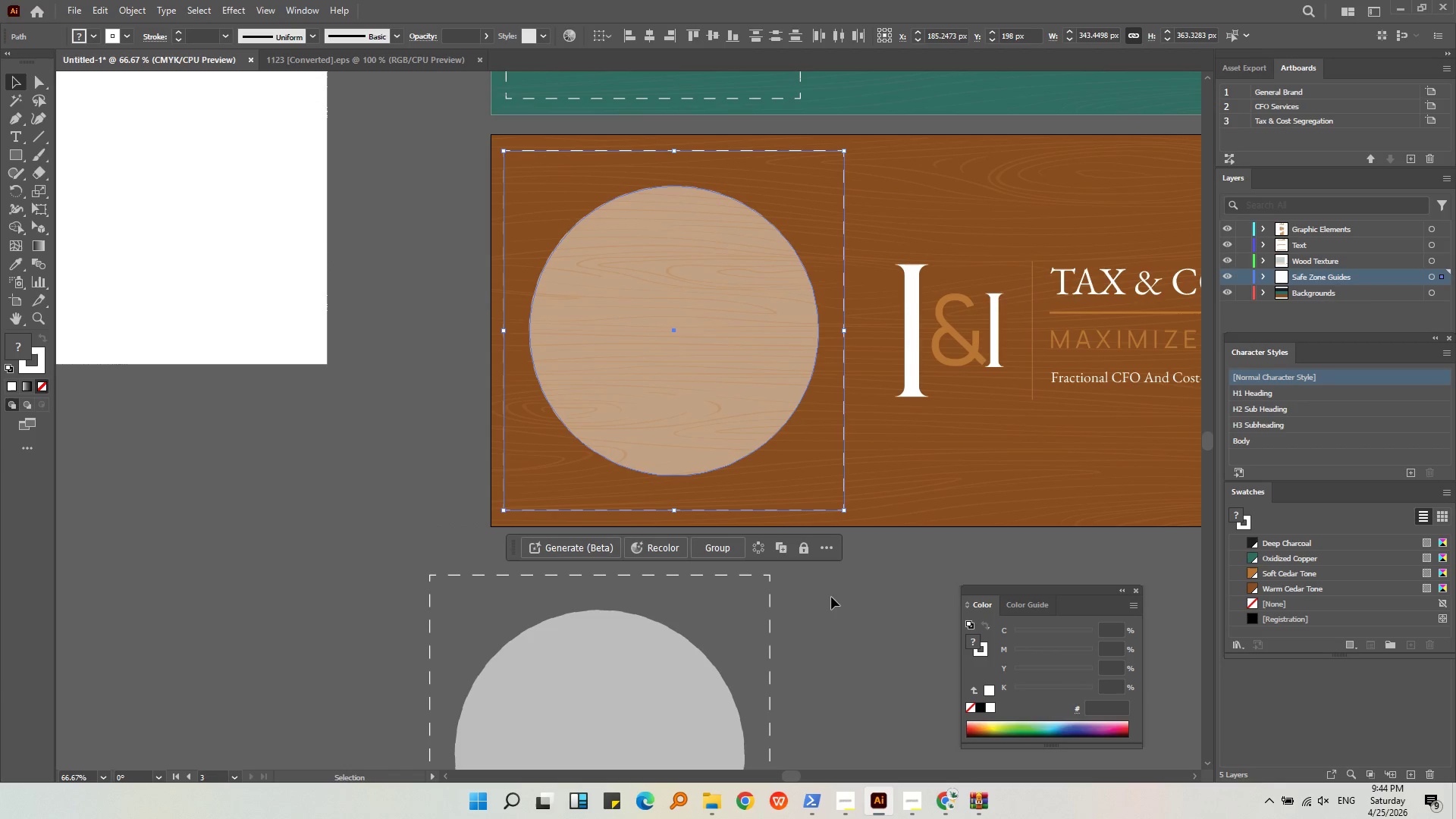 
hold_key(key=AltLeft, duration=0.38)
scroll: coordinate [832, 597], scroll_direction: down, amount: 1.0
 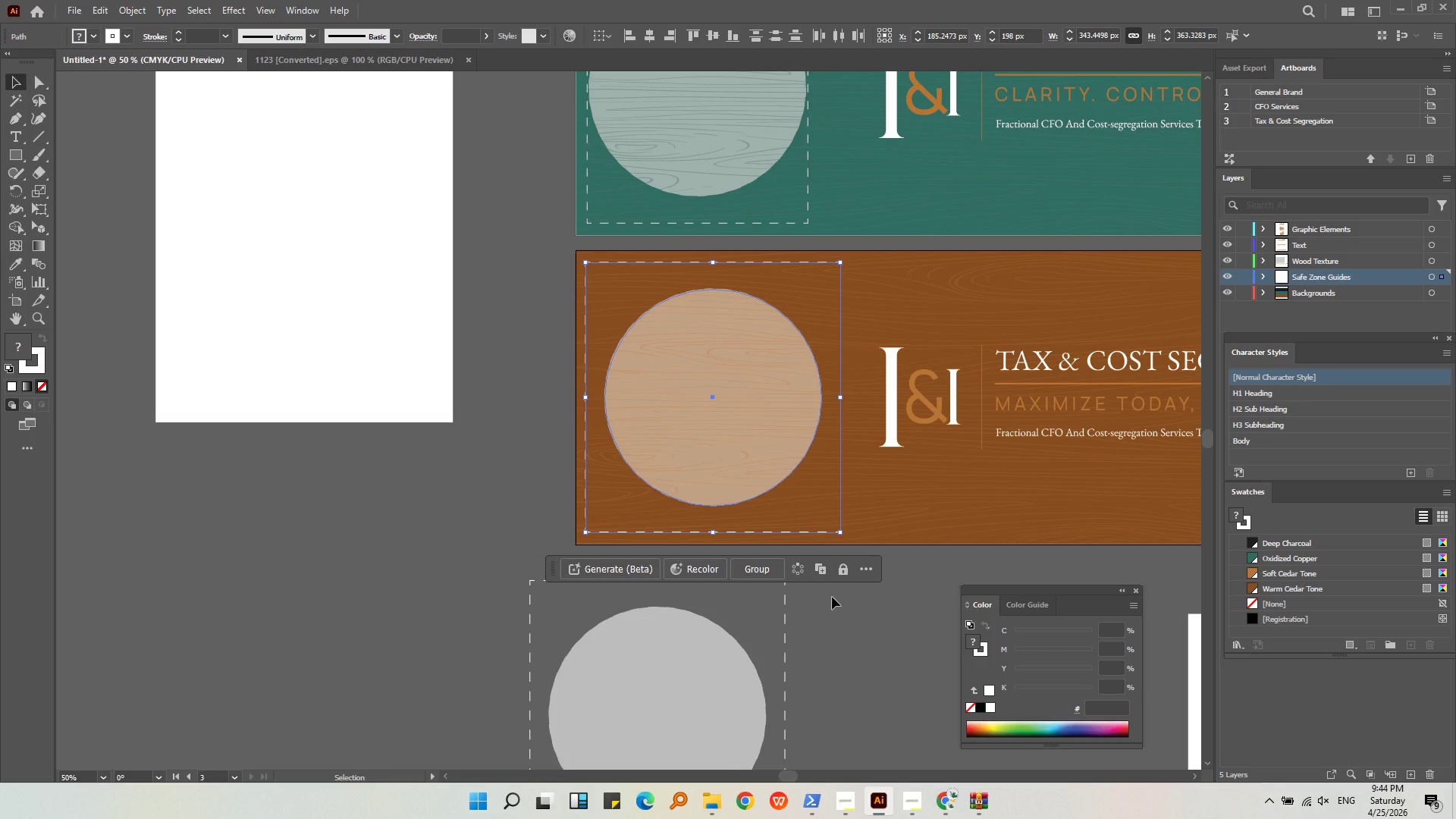 
key(Control+C)
 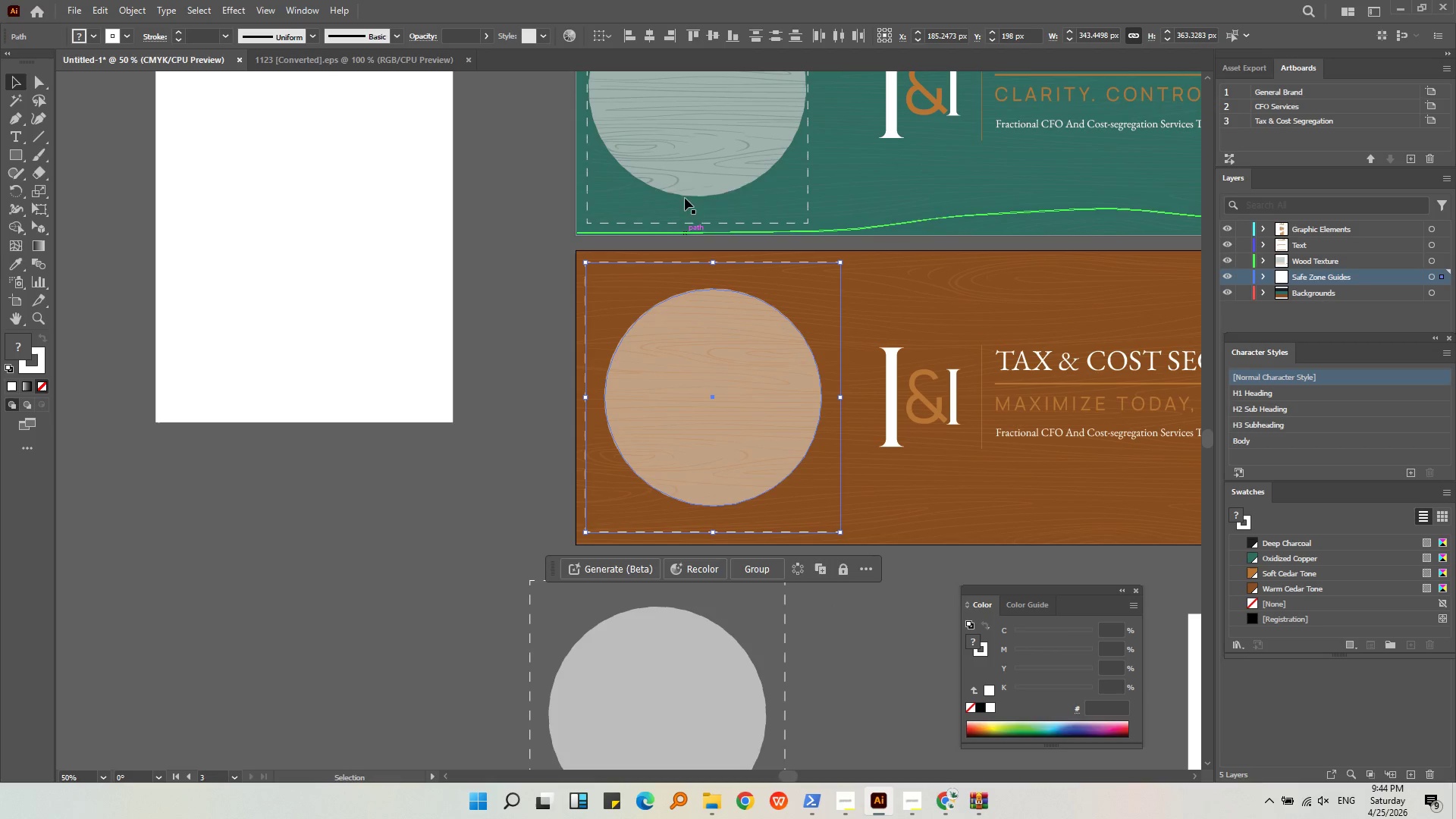 
key(Alt+AltLeft)
 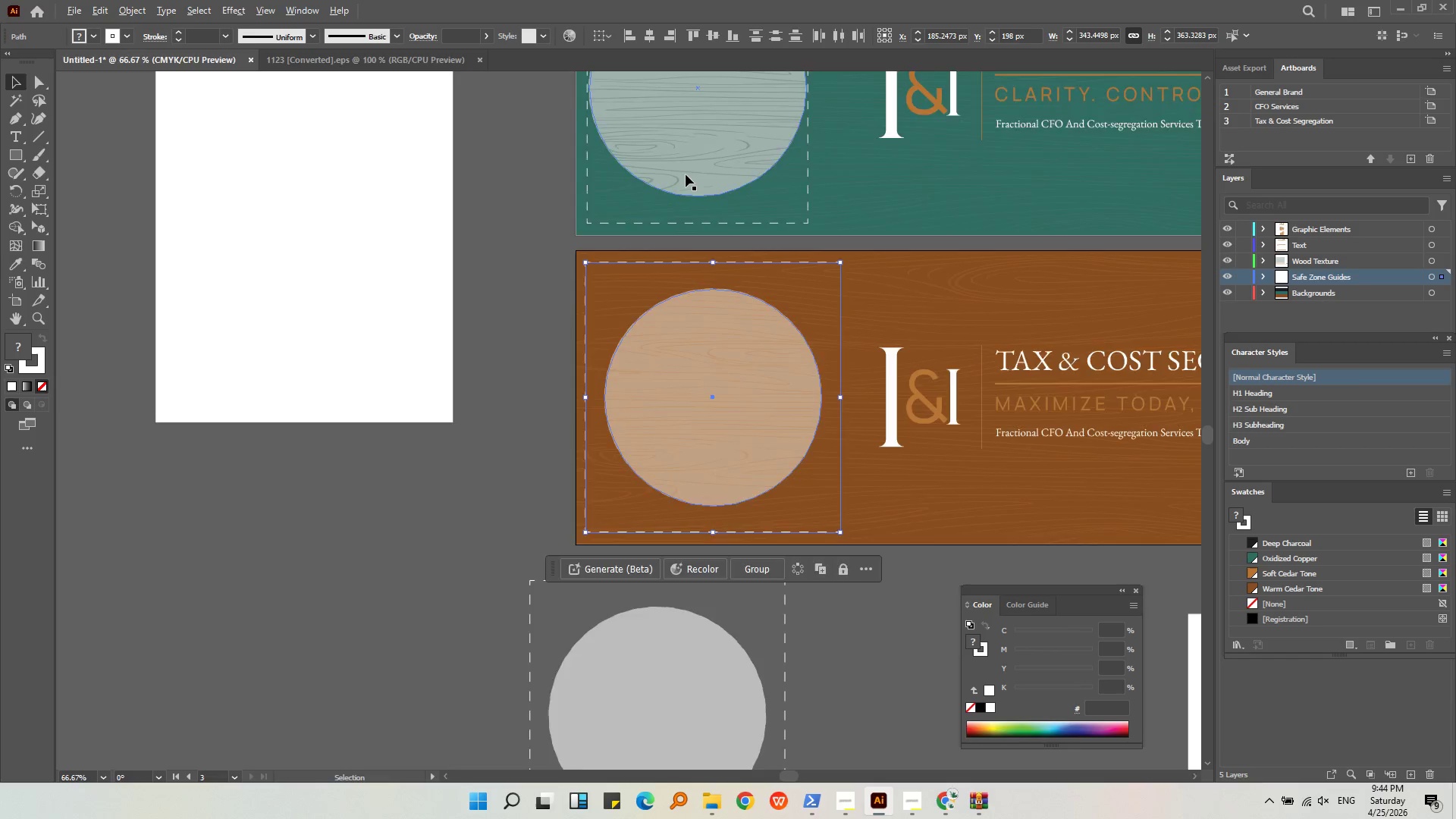 
scroll: coordinate [686, 174], scroll_direction: up, amount: 4.0
 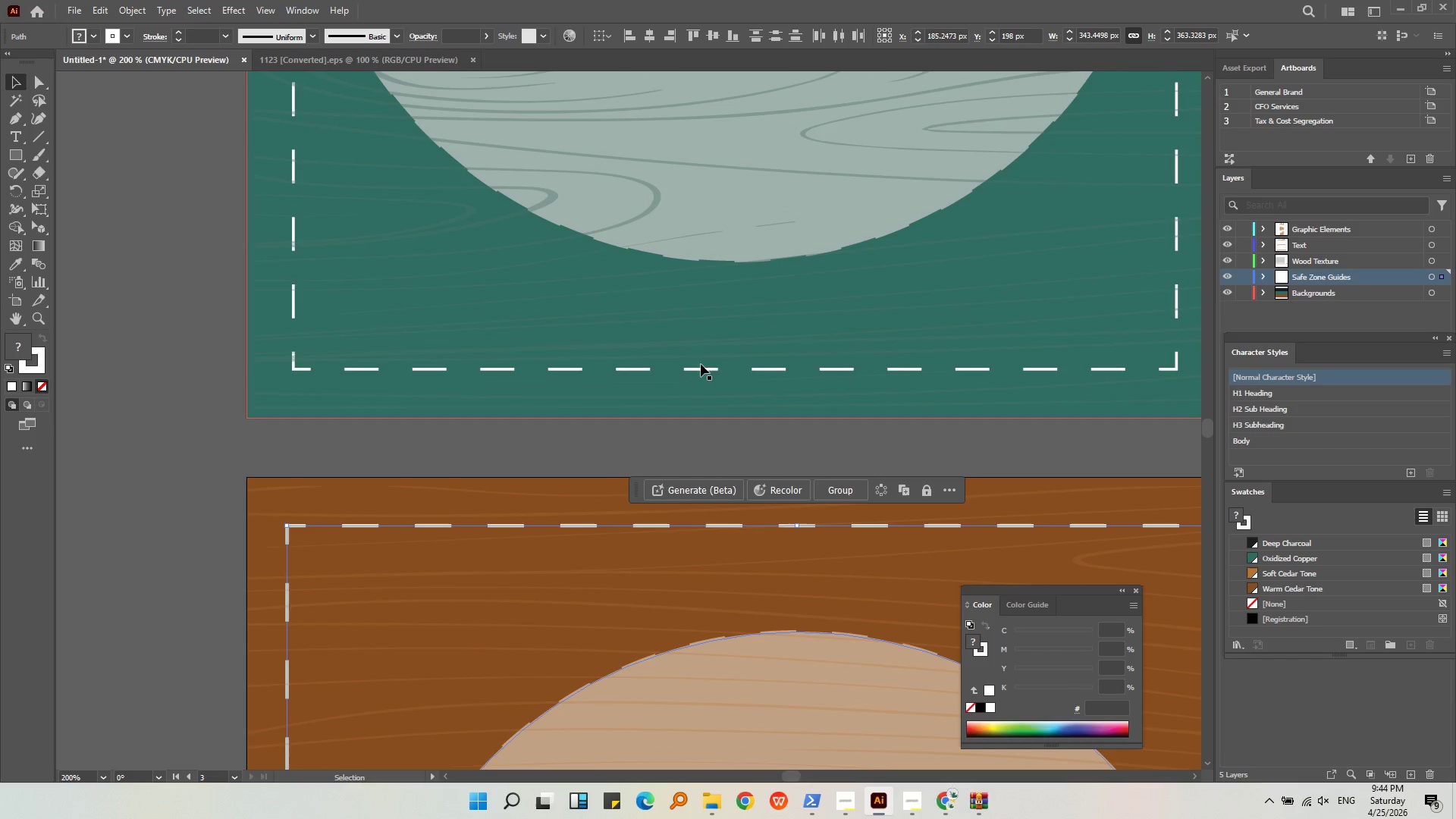 
left_click([701, 369])
 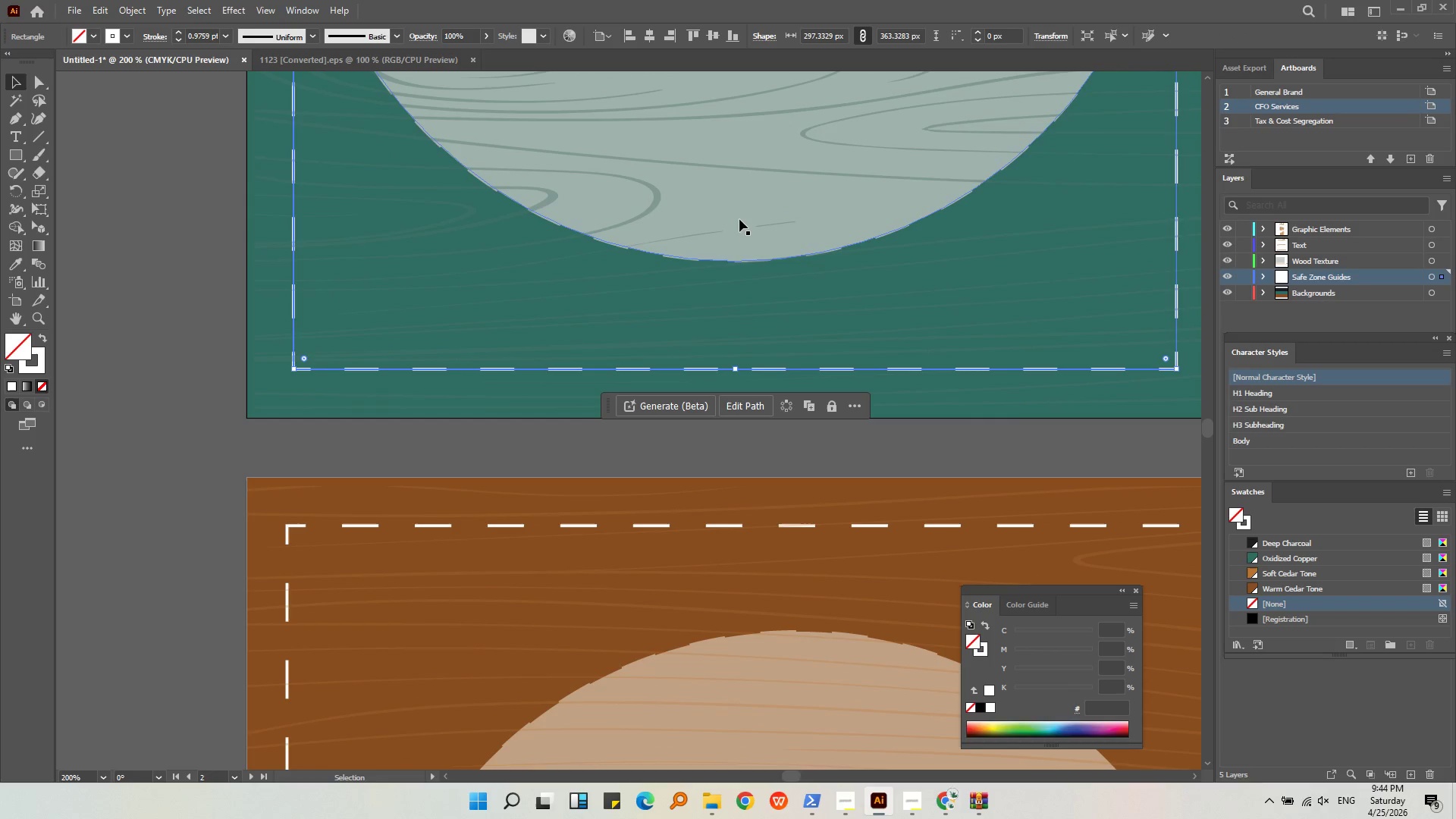 
hold_key(key=ShiftLeft, duration=0.45)
left_click([739, 211])
 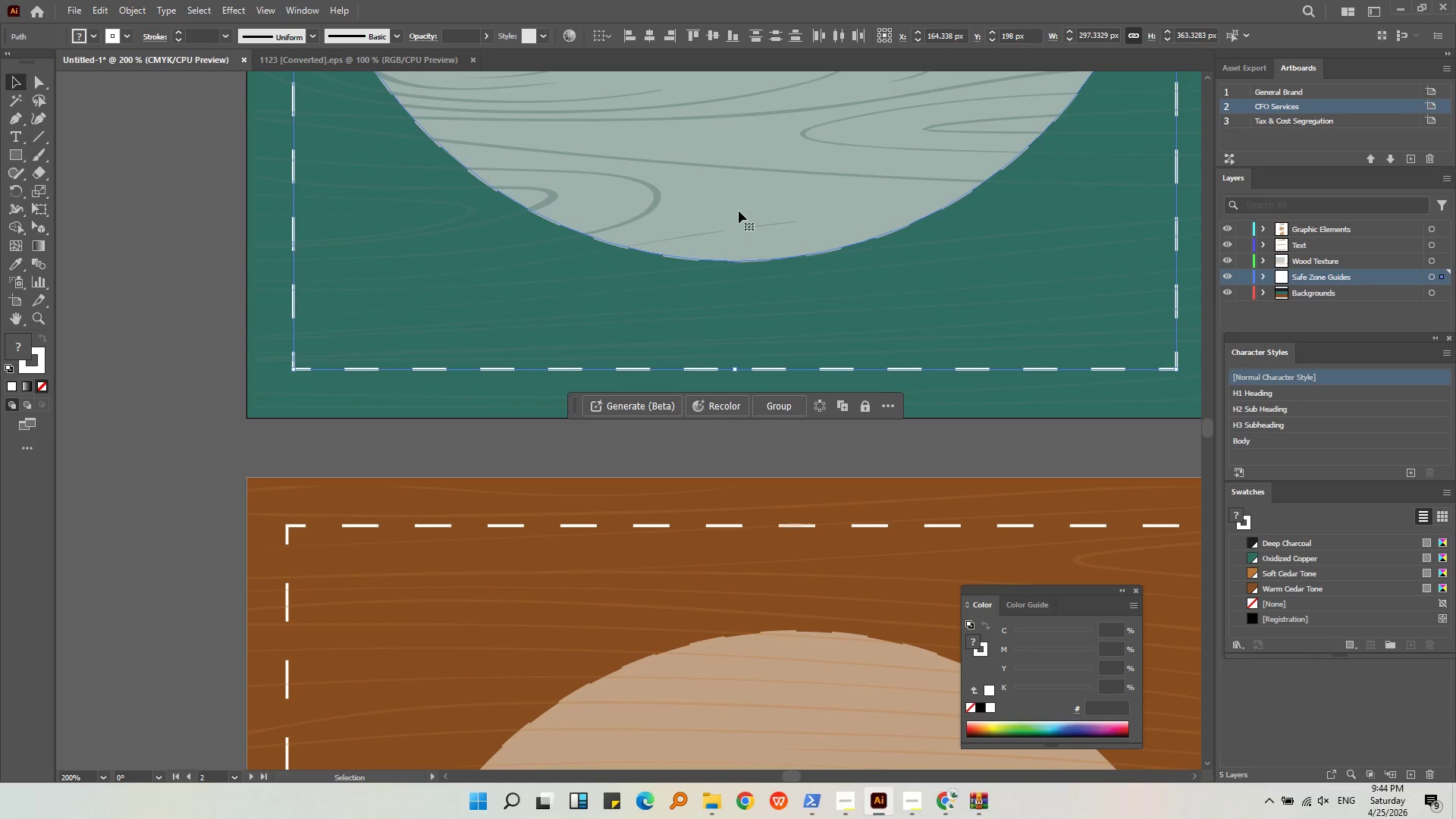 
key(Backspace)
 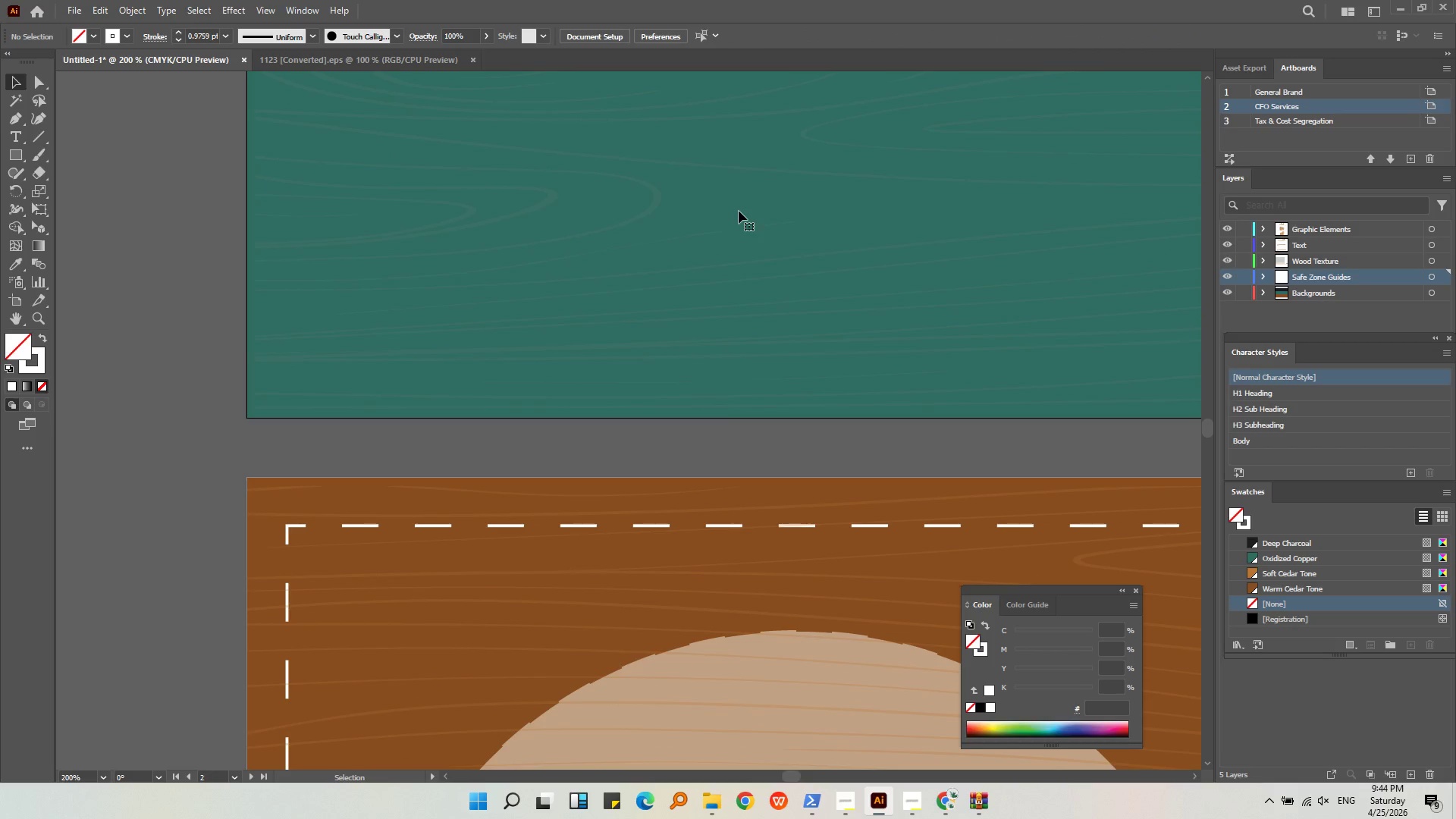 
hold_key(key=AltLeft, duration=0.42)
scroll: coordinate [739, 211], scroll_direction: down, amount: 3.0
 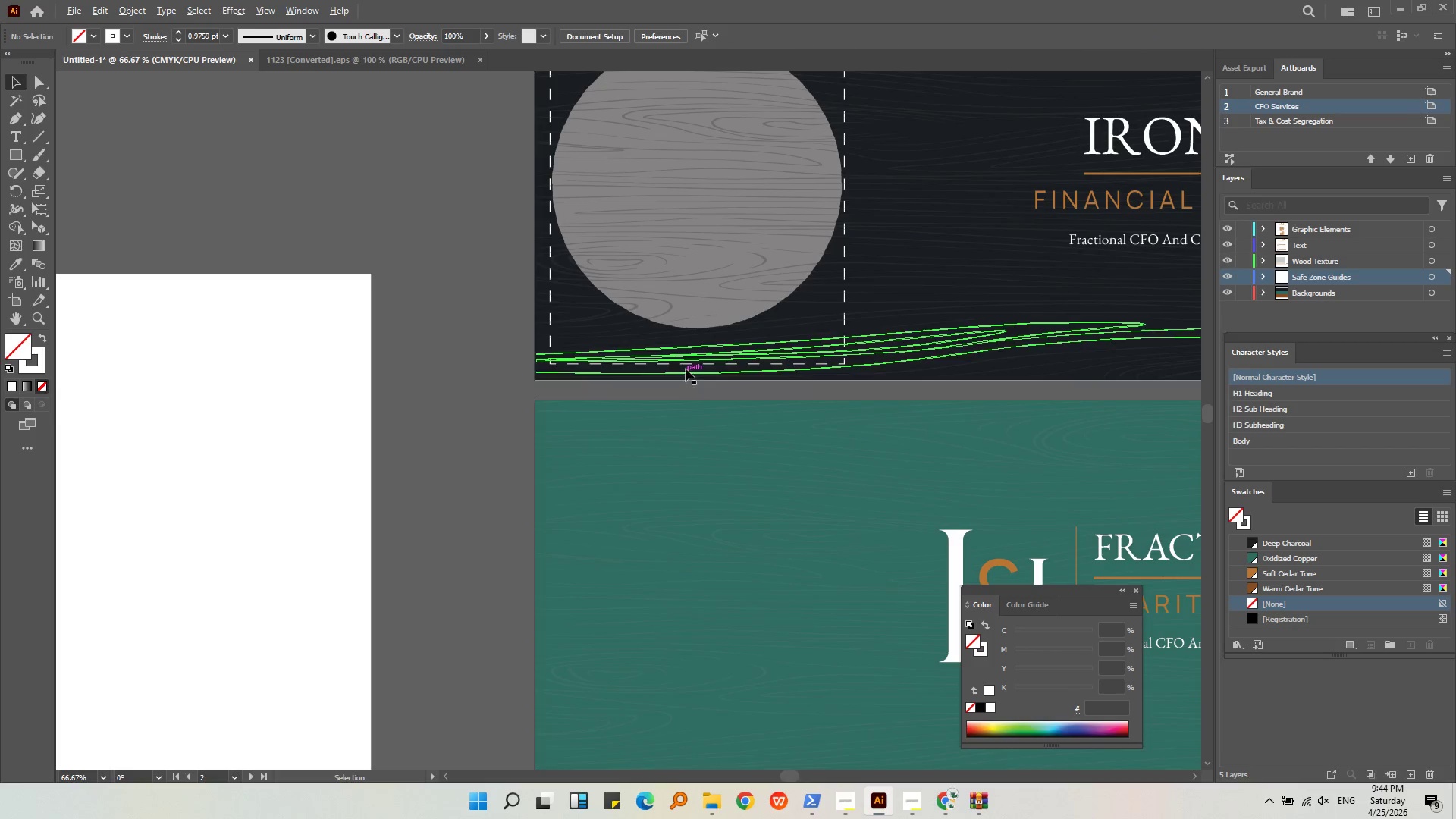 
left_click([690, 365])
 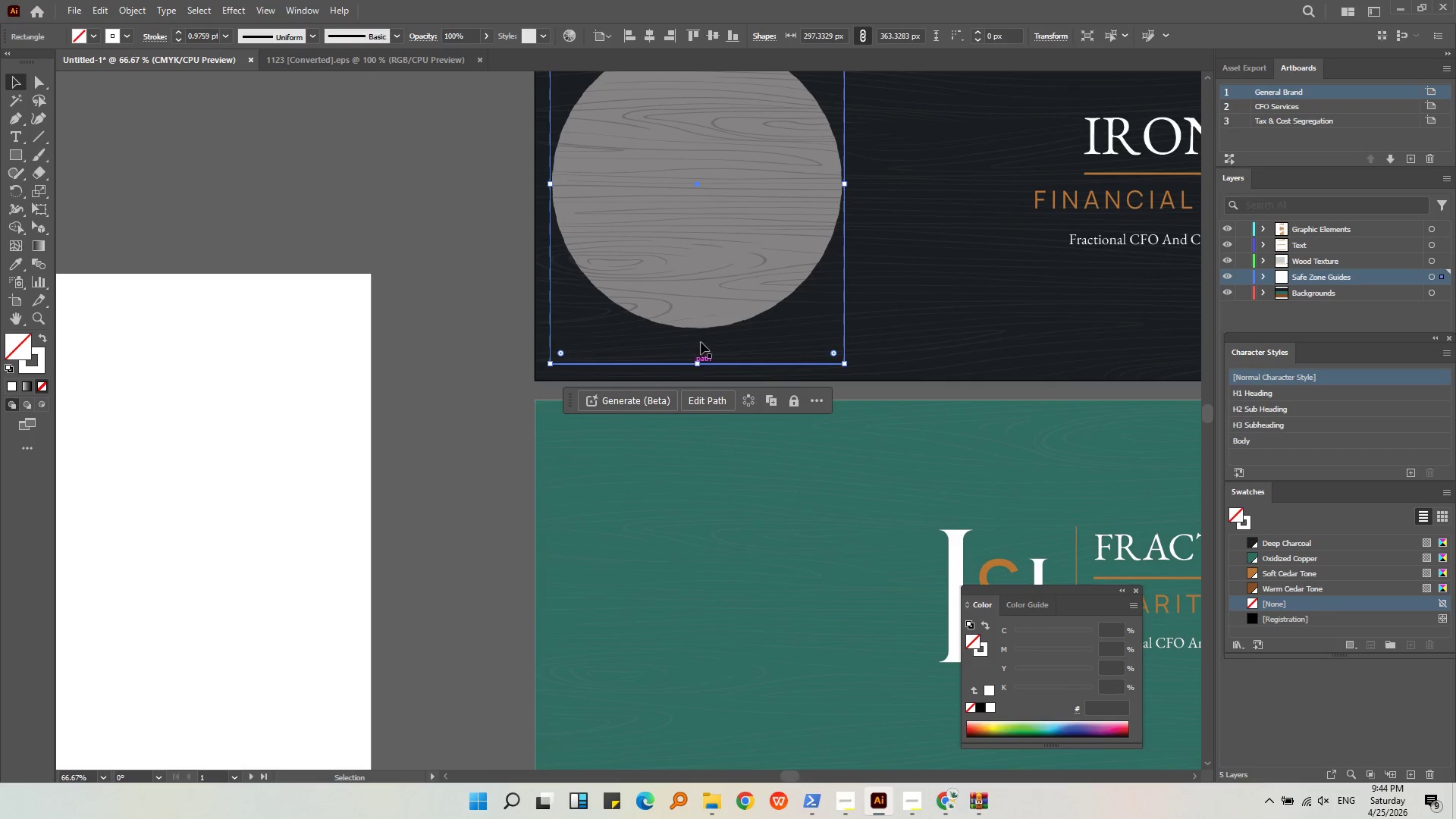 
key(Alt+AltLeft)
 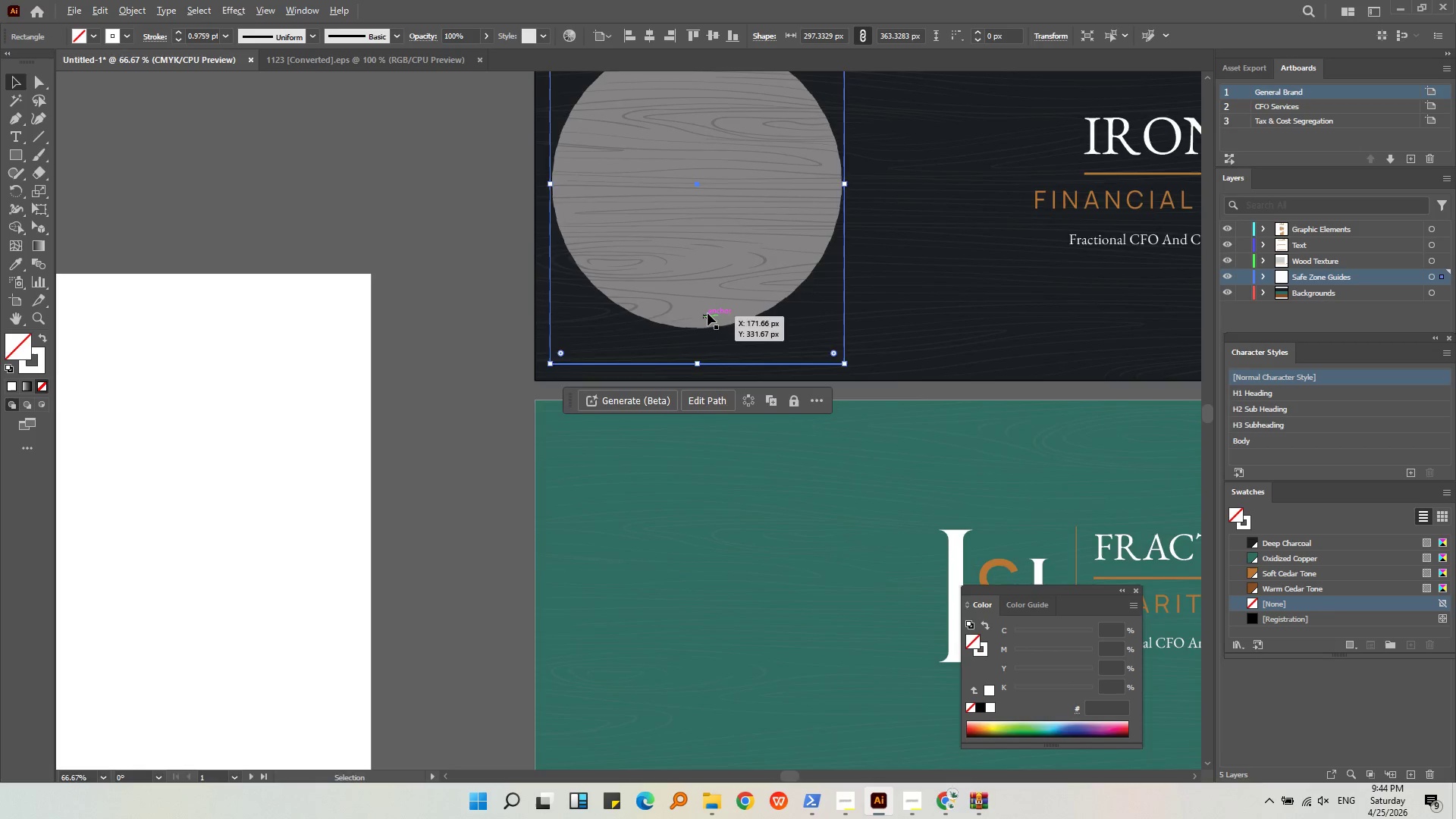 
hold_key(key=ShiftLeft, duration=0.53)
 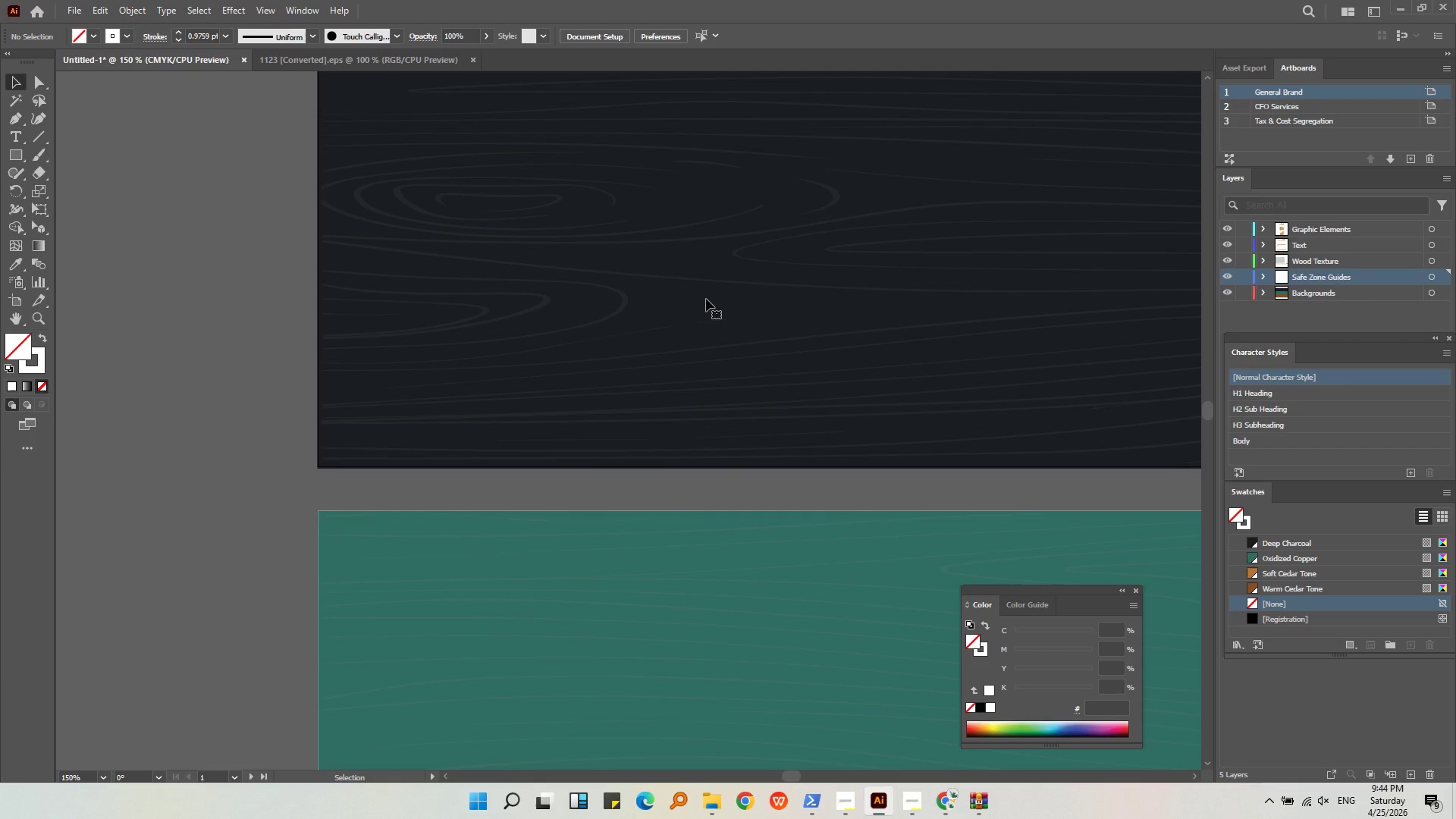 
scroll: coordinate [708, 311], scroll_direction: up, amount: 2.0
 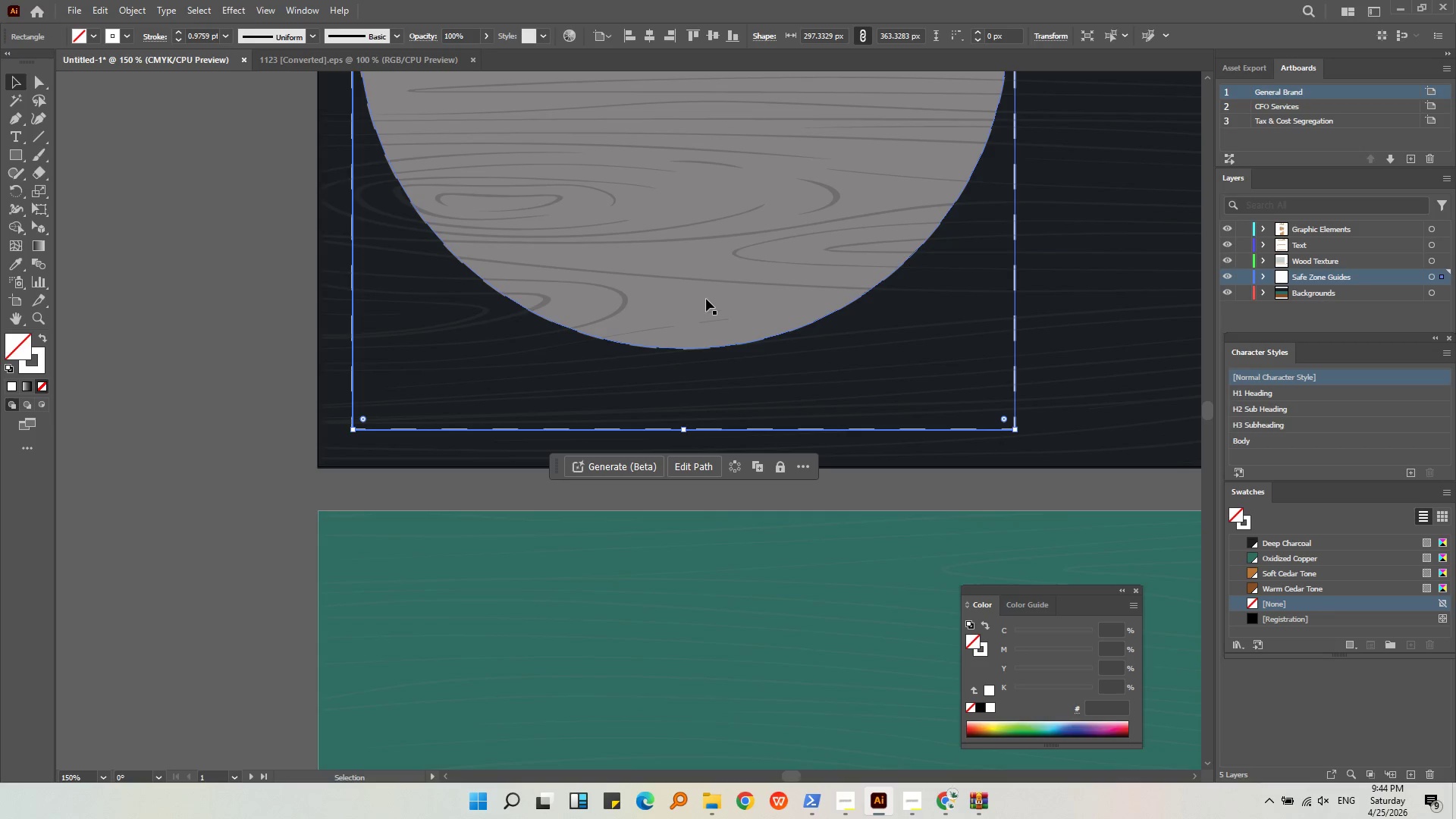 
left_click([706, 299])
 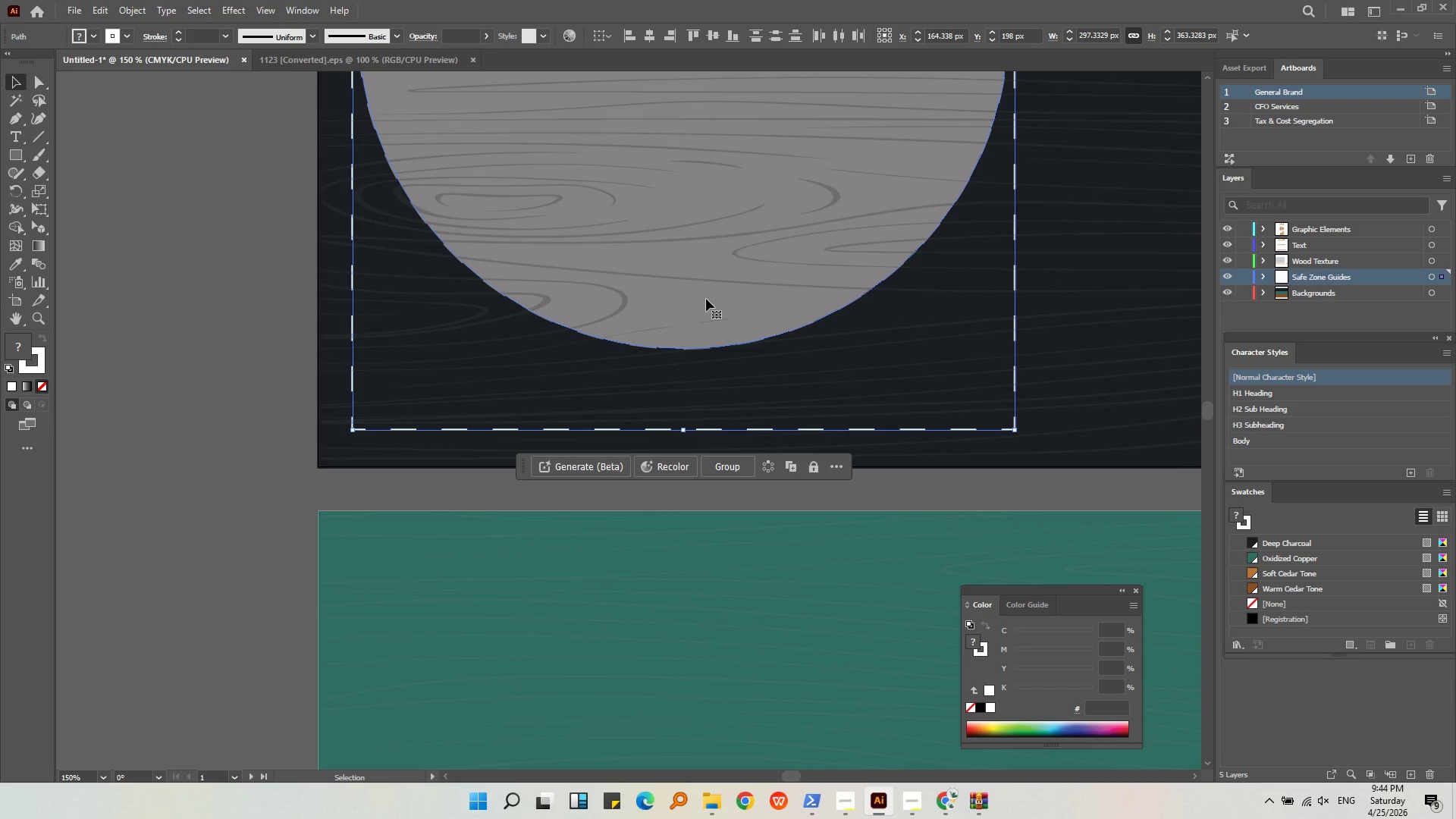 
key(Backspace)
 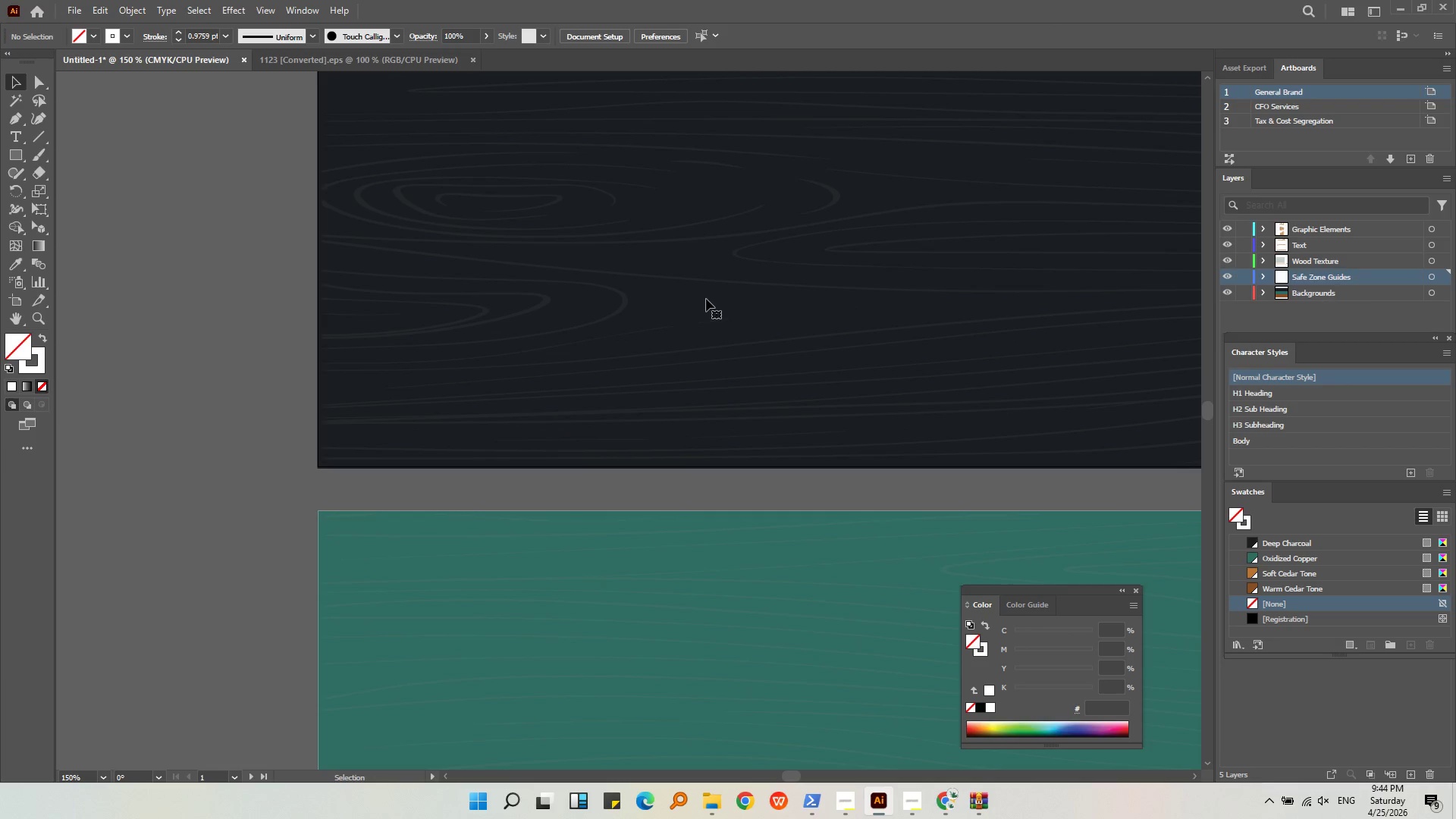 
key(Alt+AltLeft)
 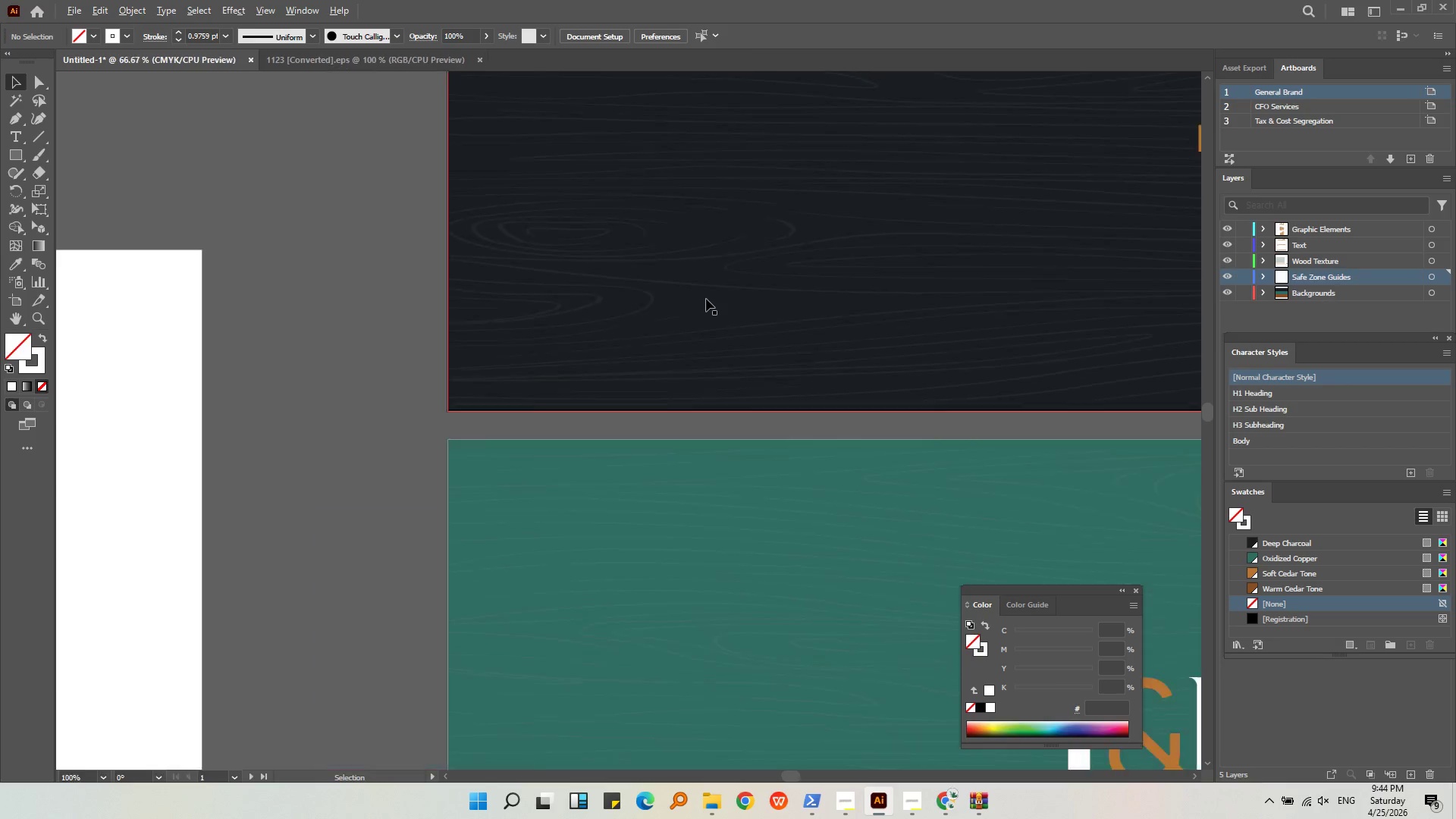 
left_click([706, 299])
 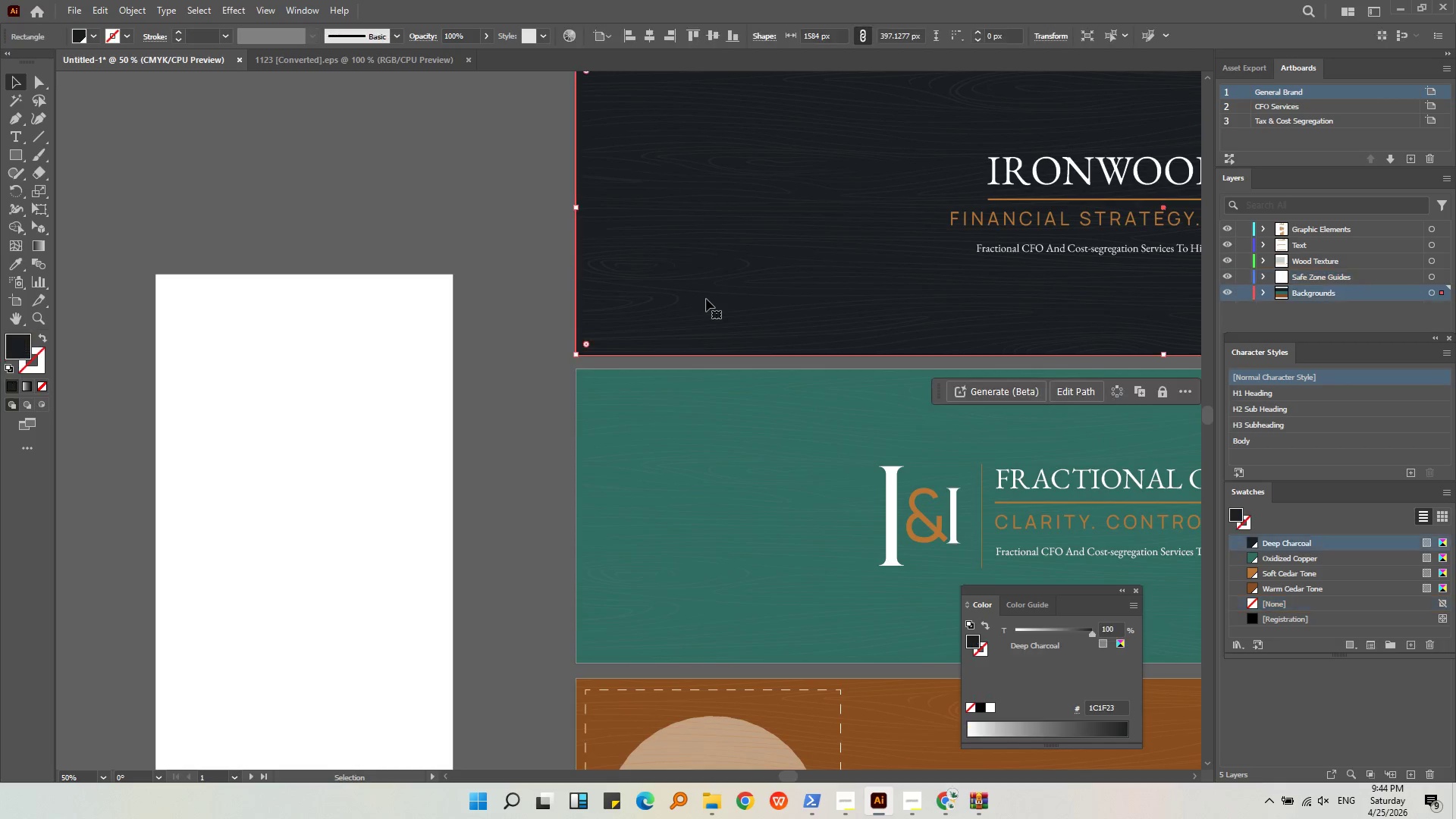 
scroll: coordinate [706, 299], scroll_direction: down, amount: 3.0
 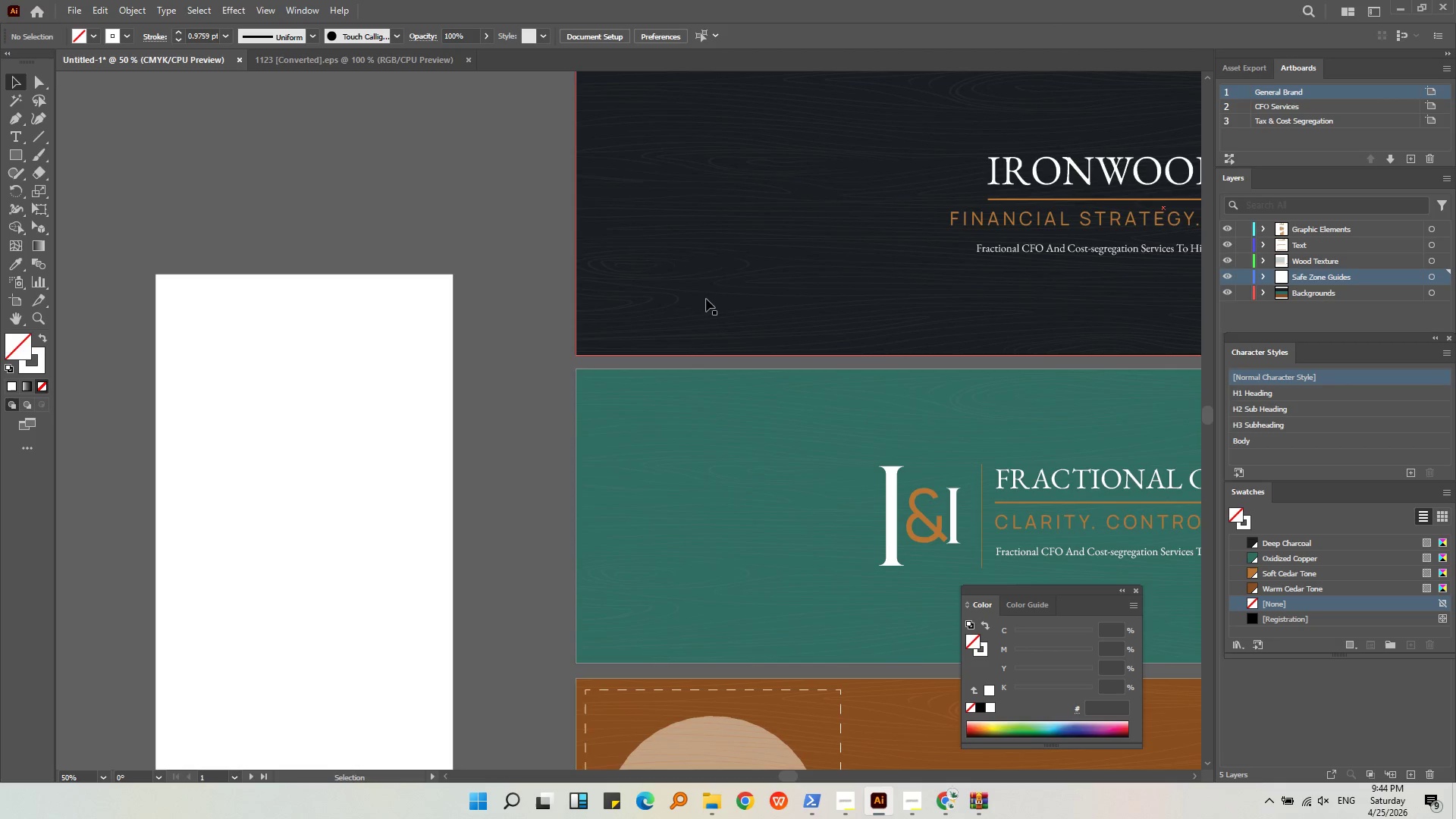 
key(Control+Shift+V)
 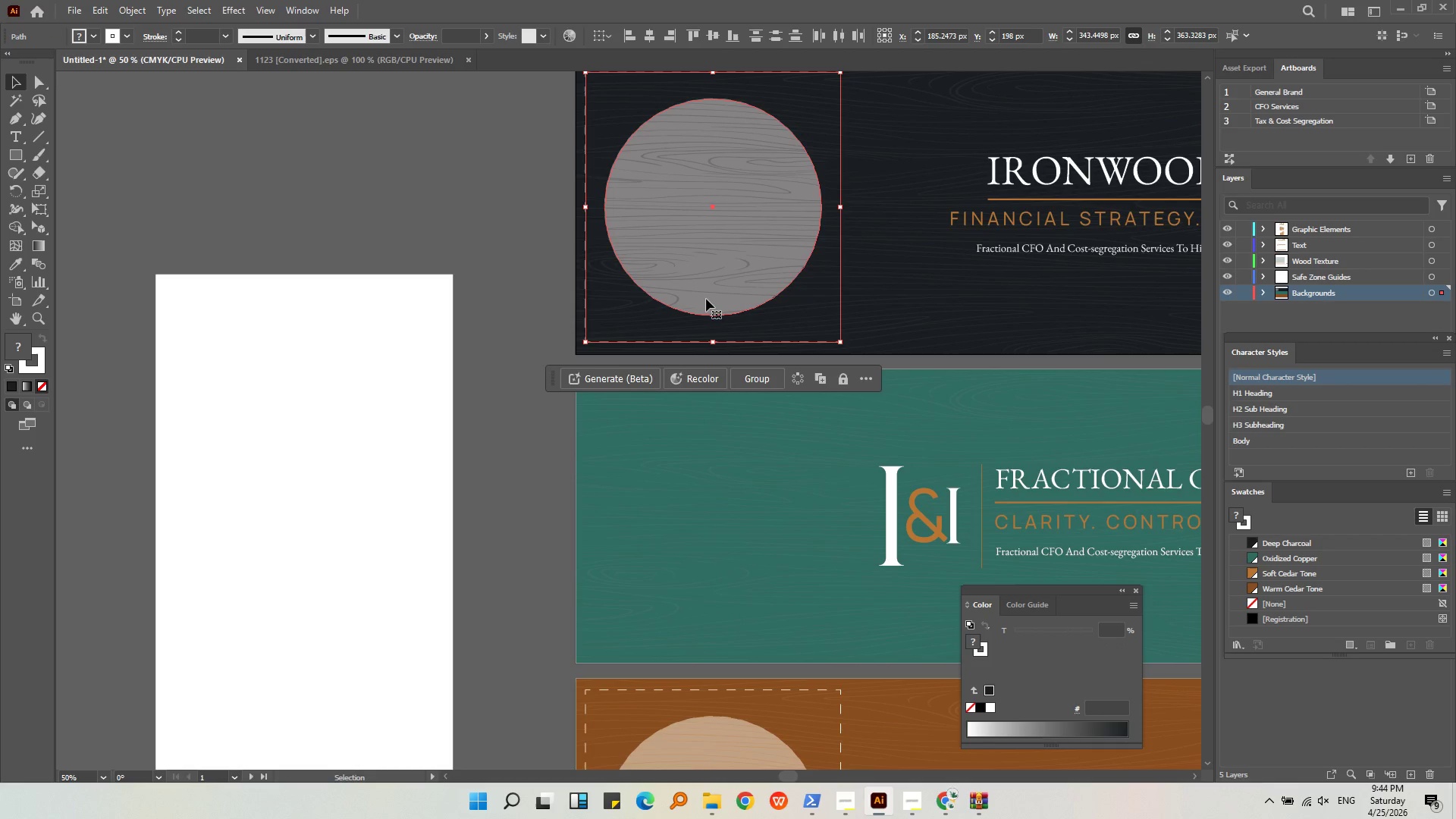 
key(Control+Z)
 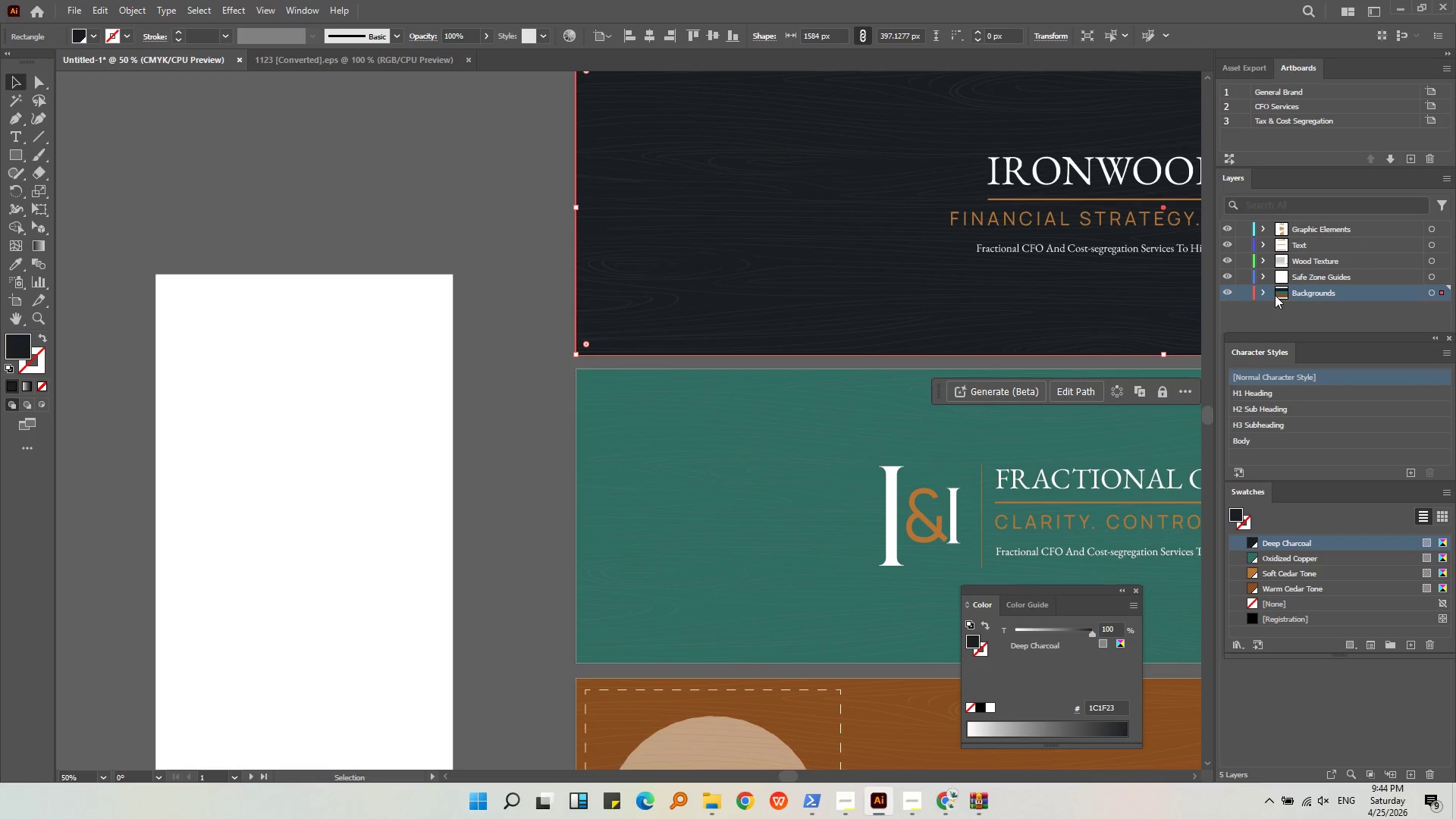 
left_click([1272, 308])
 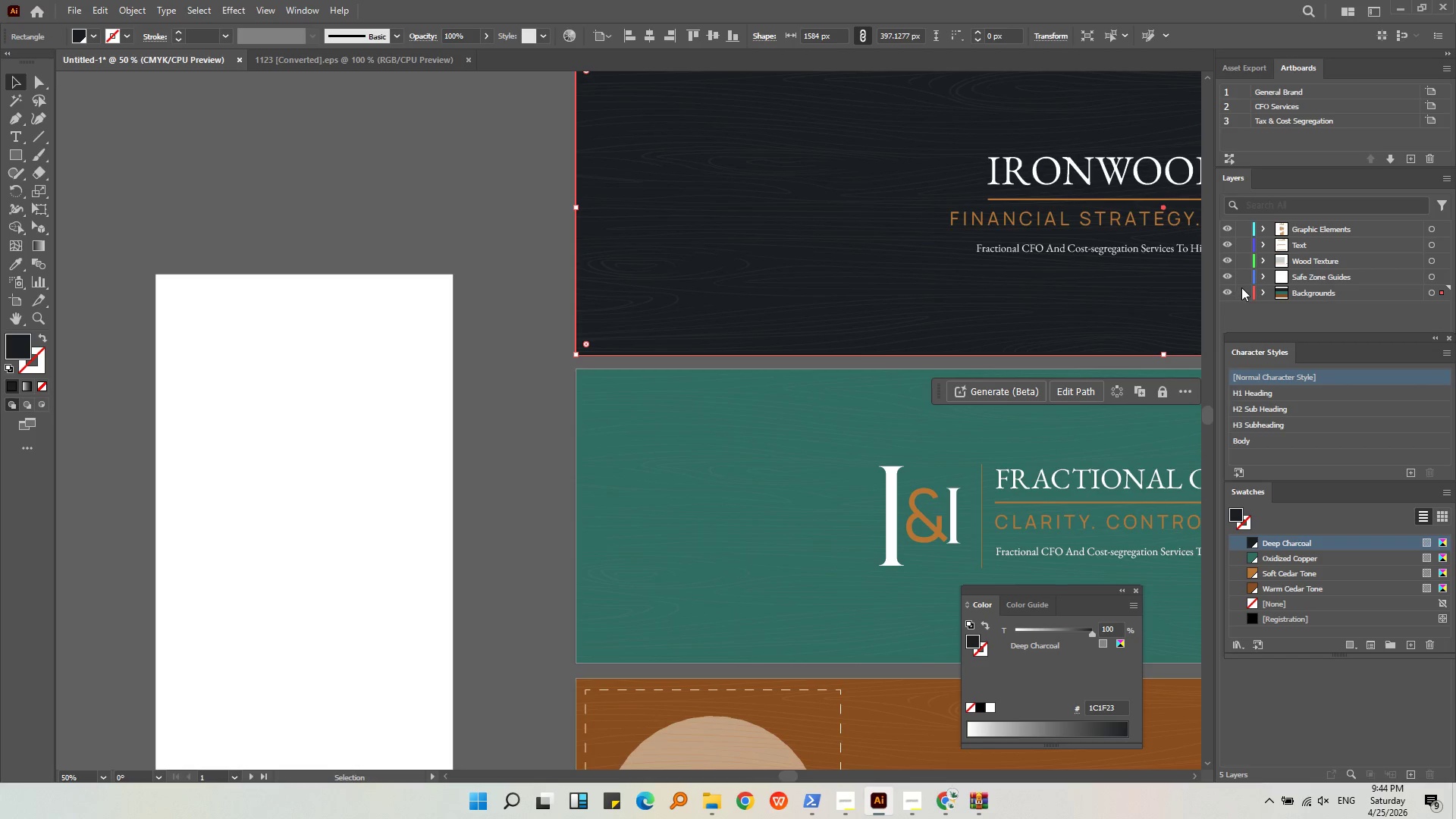 
left_click([1241, 287])
 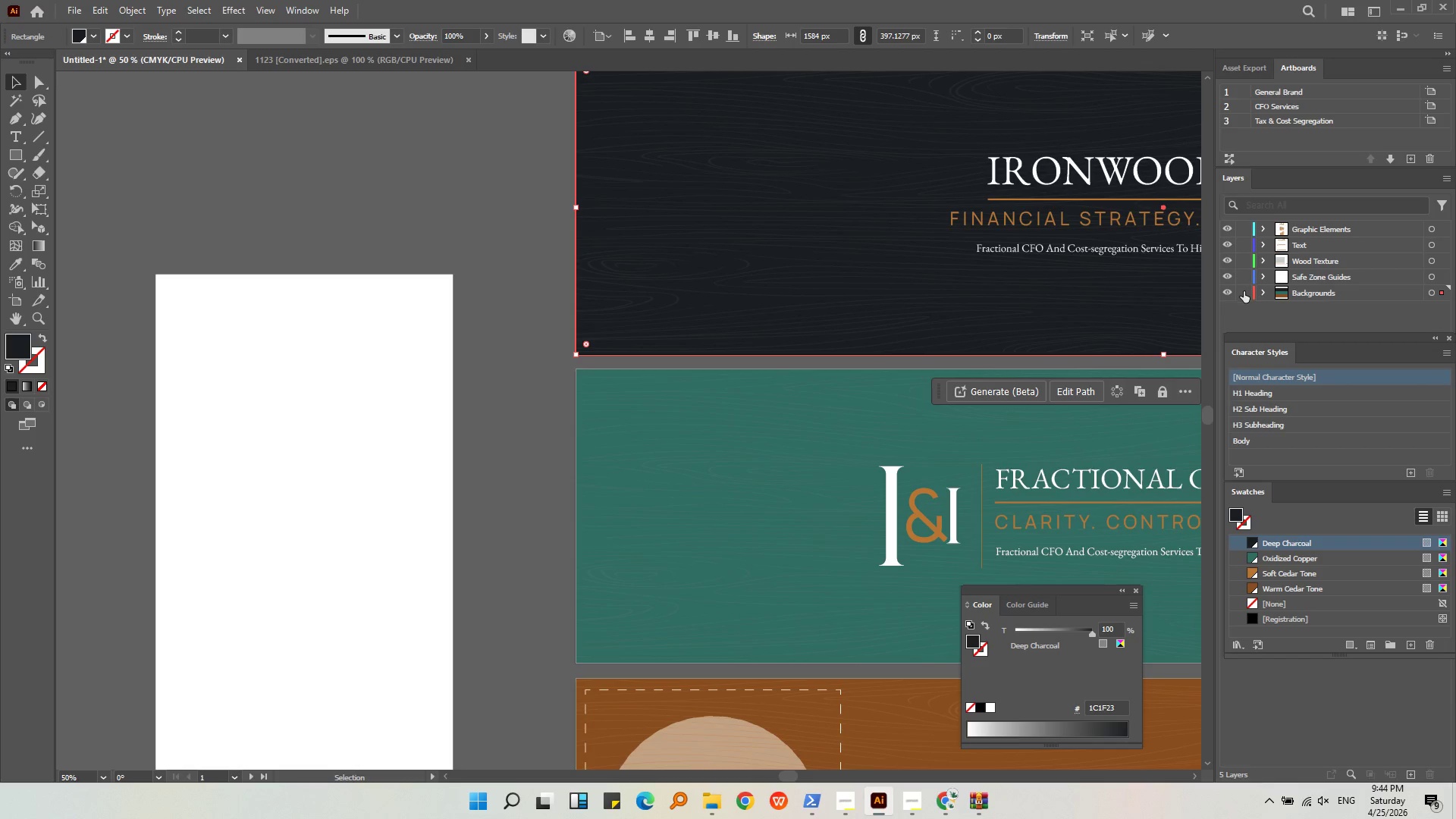 
left_click([1243, 291])
 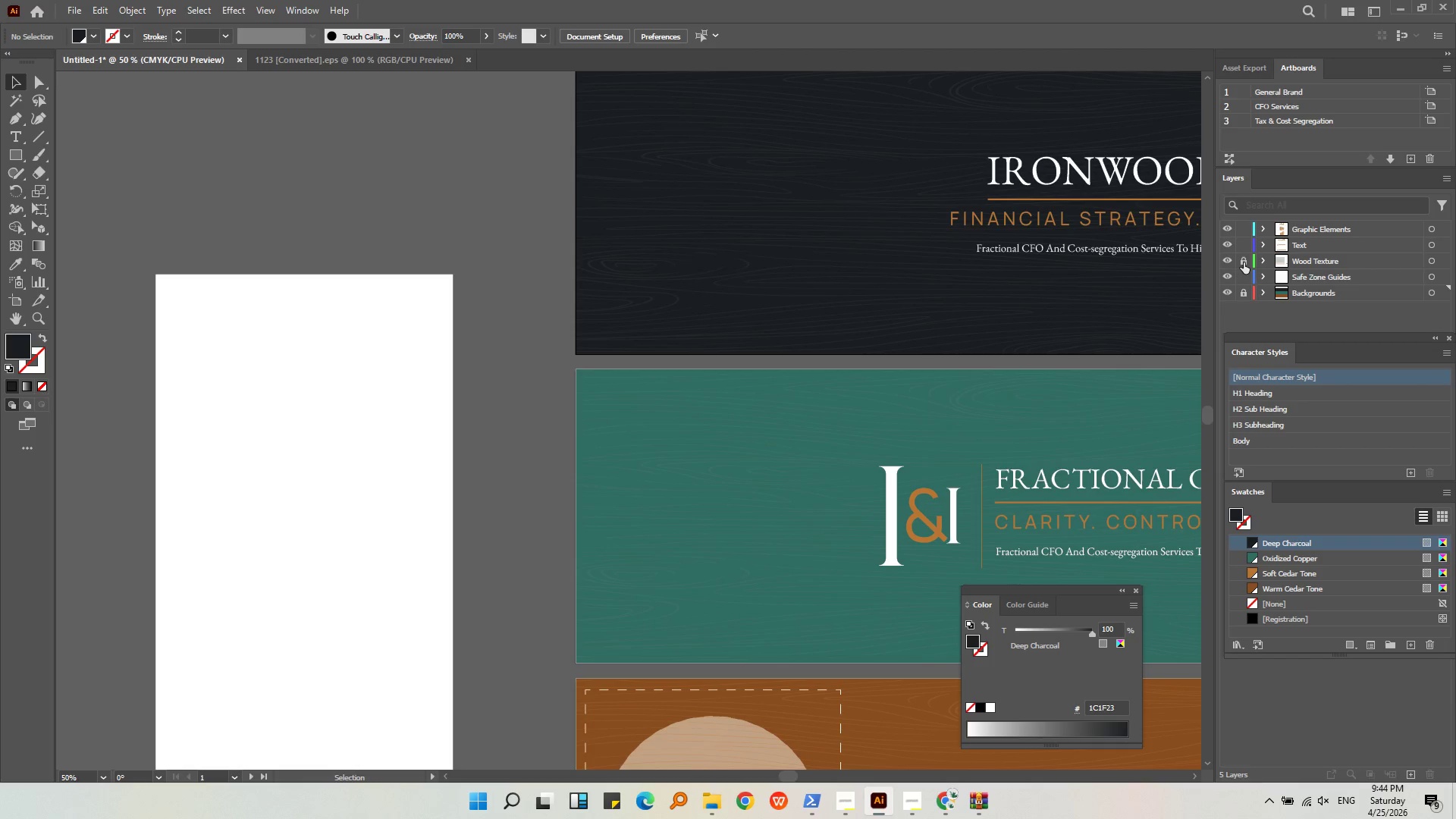 
double_click([1243, 243])
 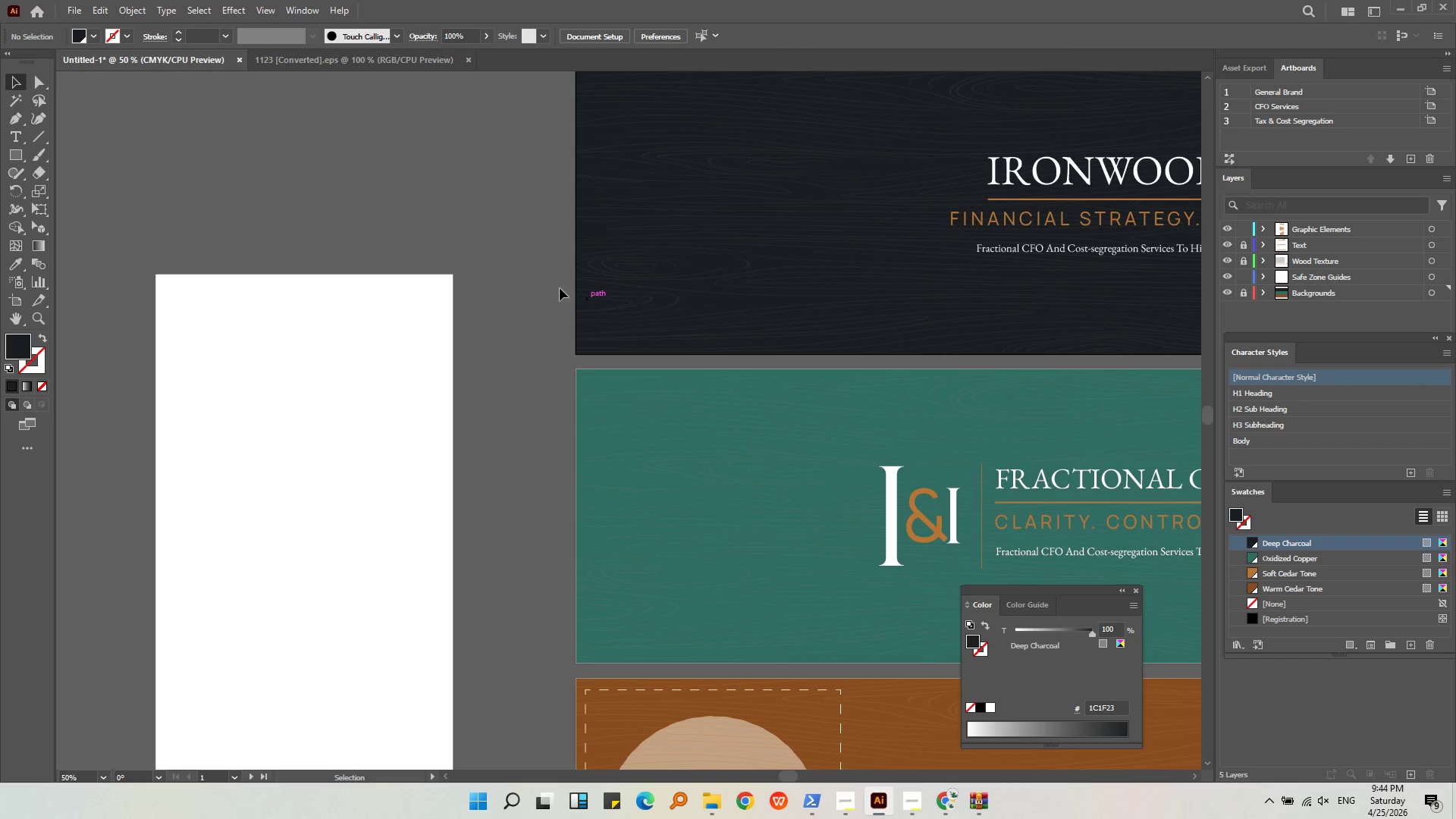 
key(Alt+AltLeft)
 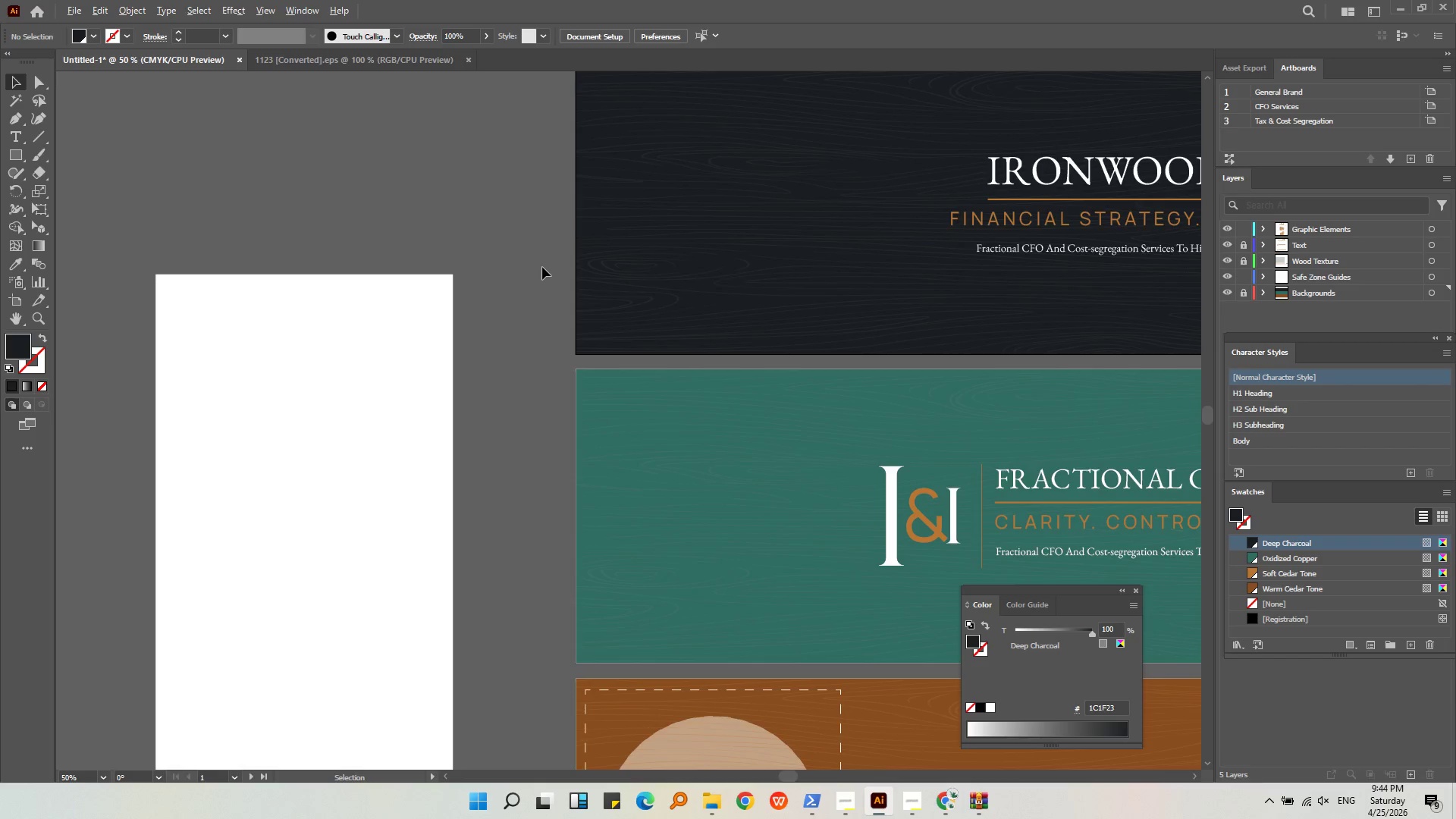 
left_click([582, 212])
 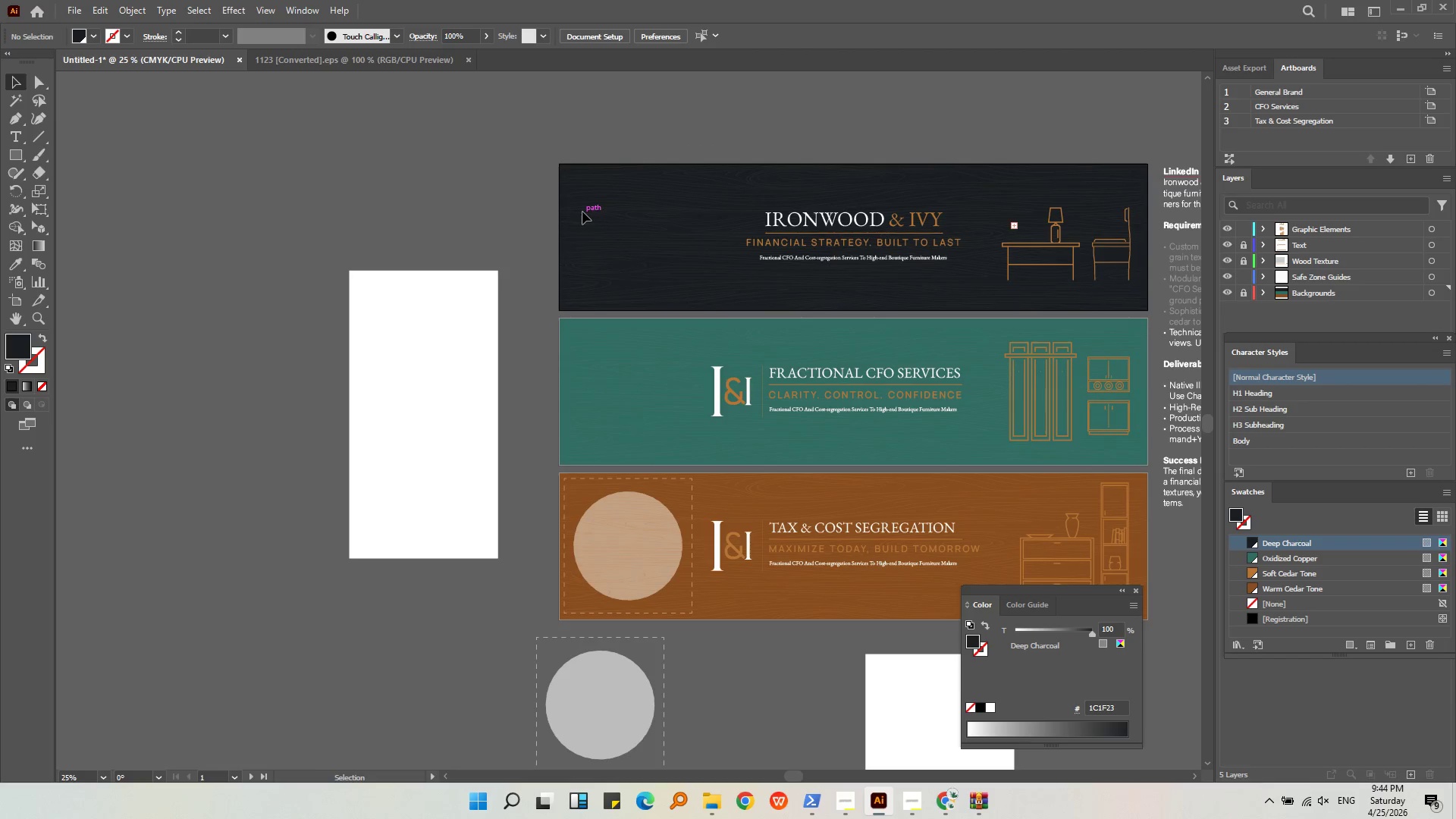 
scroll: coordinate [542, 267], scroll_direction: down, amount: 2.0
 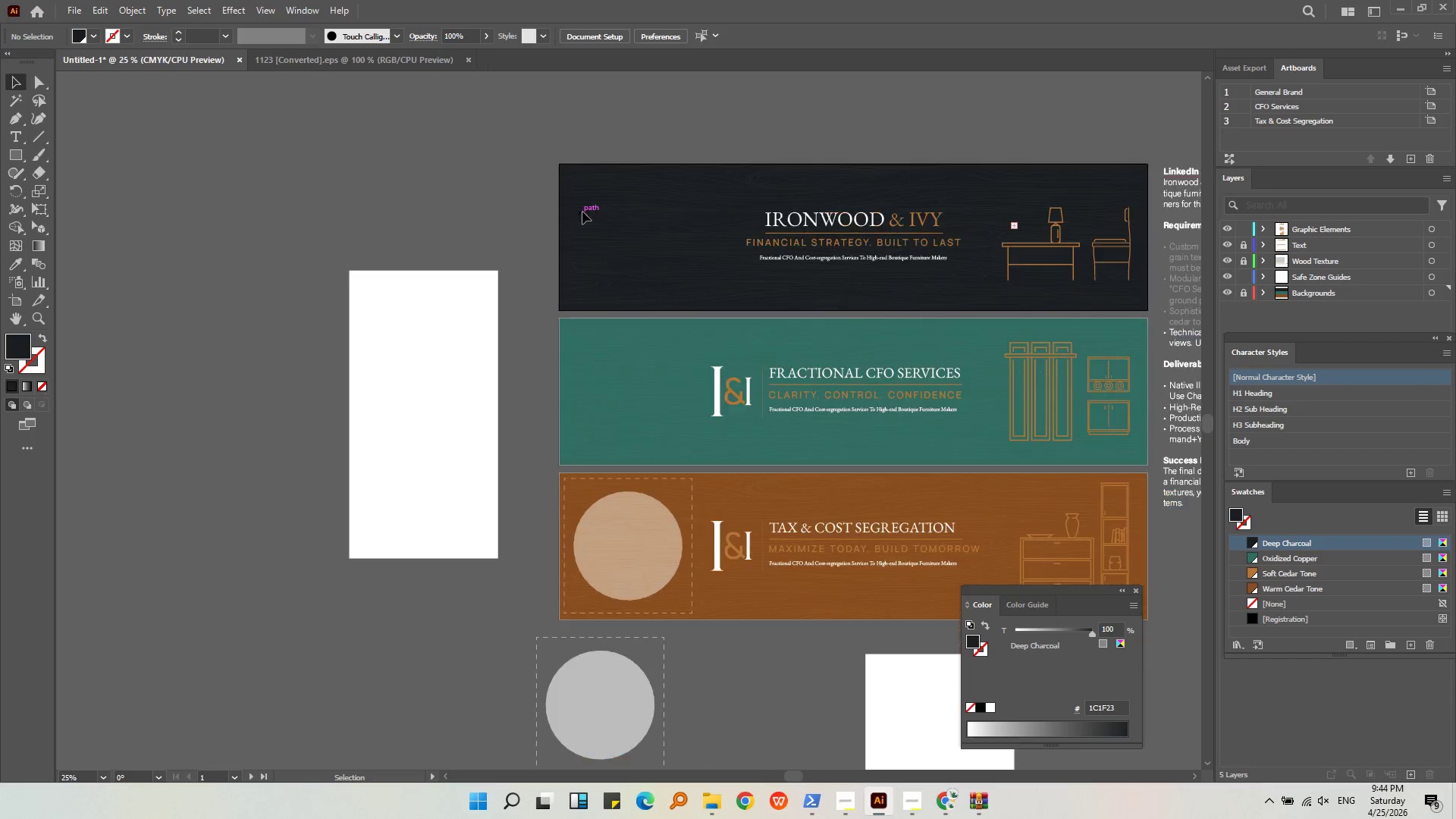 
key(Control+Shift+V)
 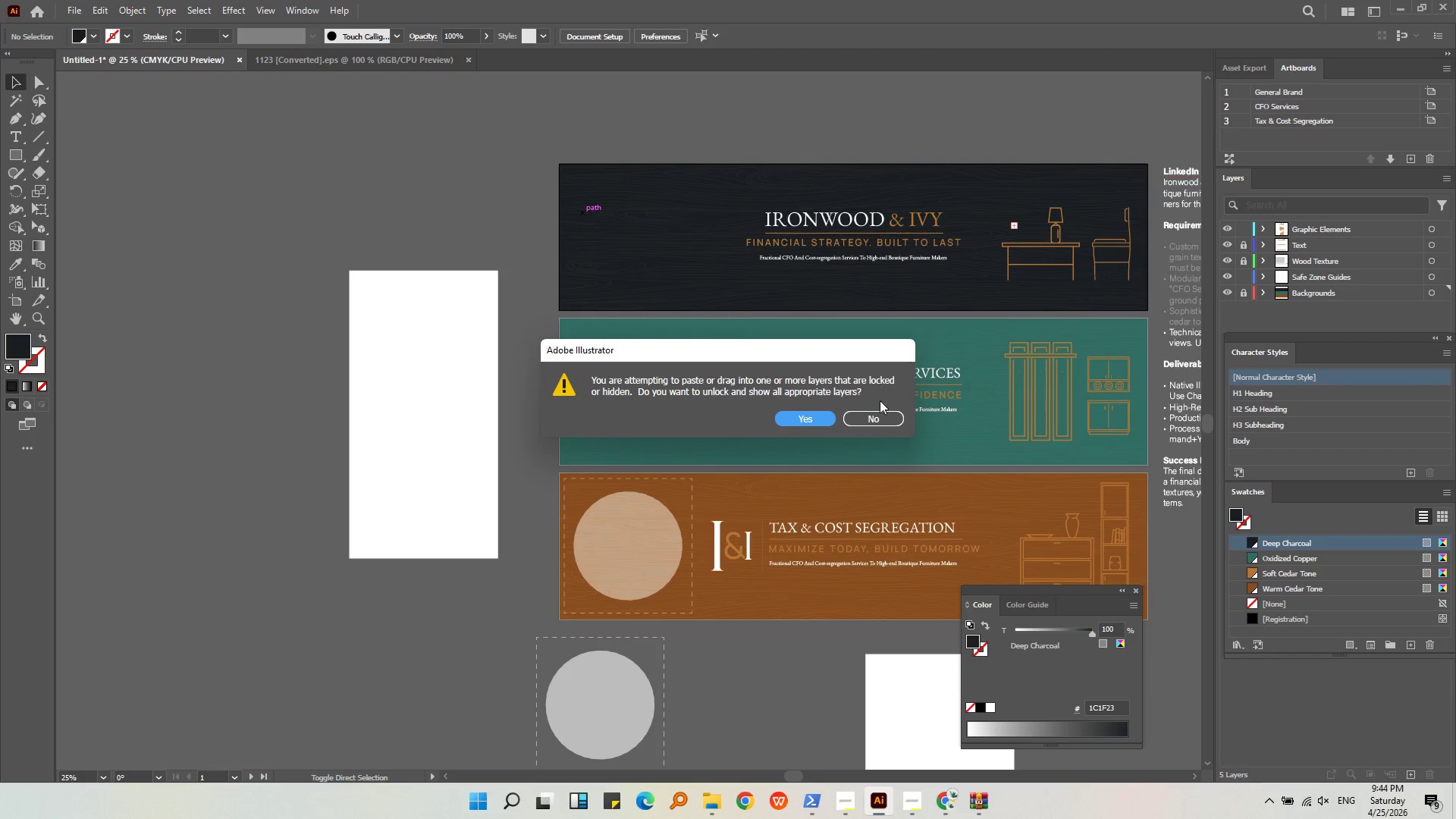 
left_click([873, 418])
 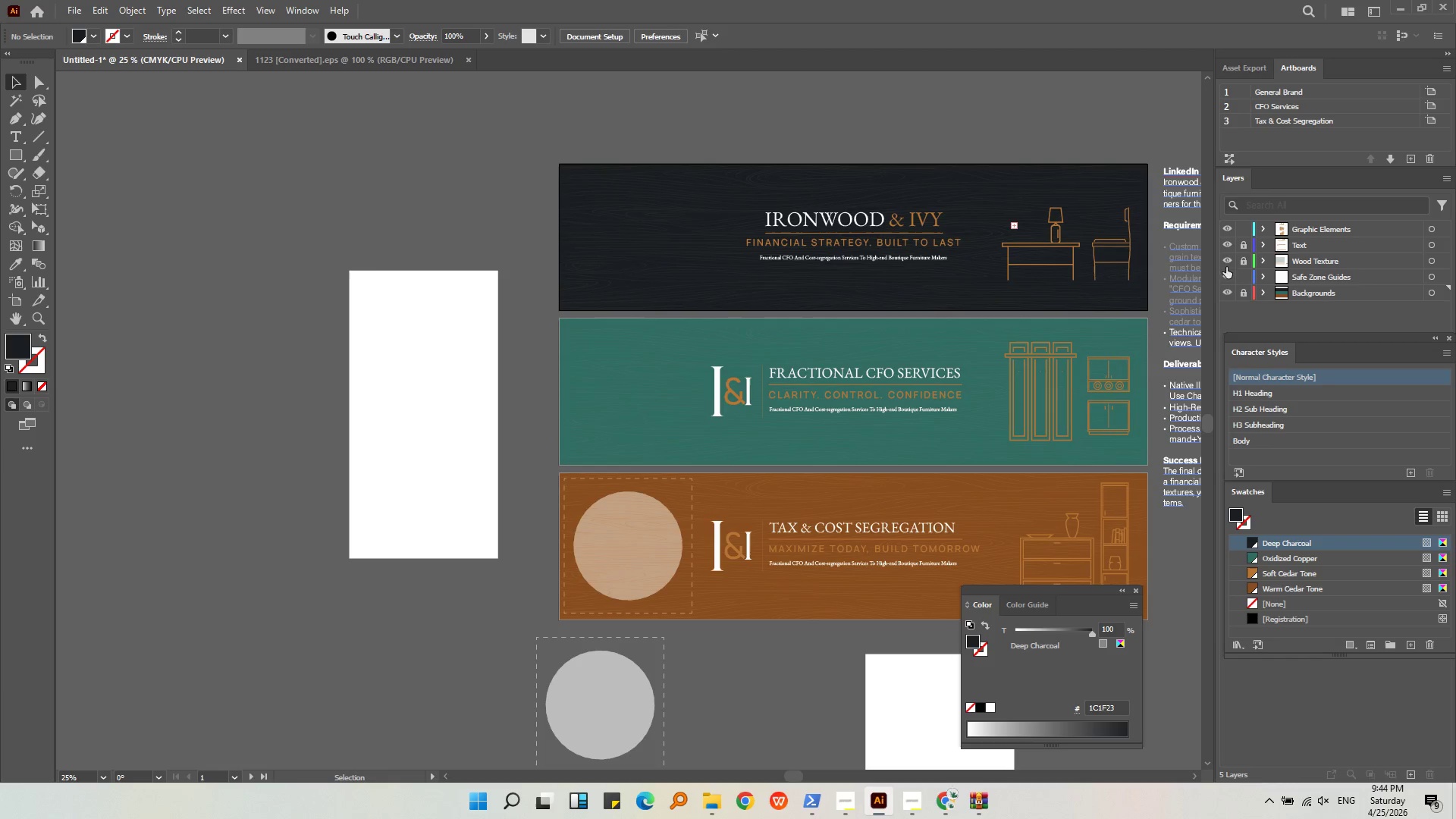 
left_click([1297, 278])
 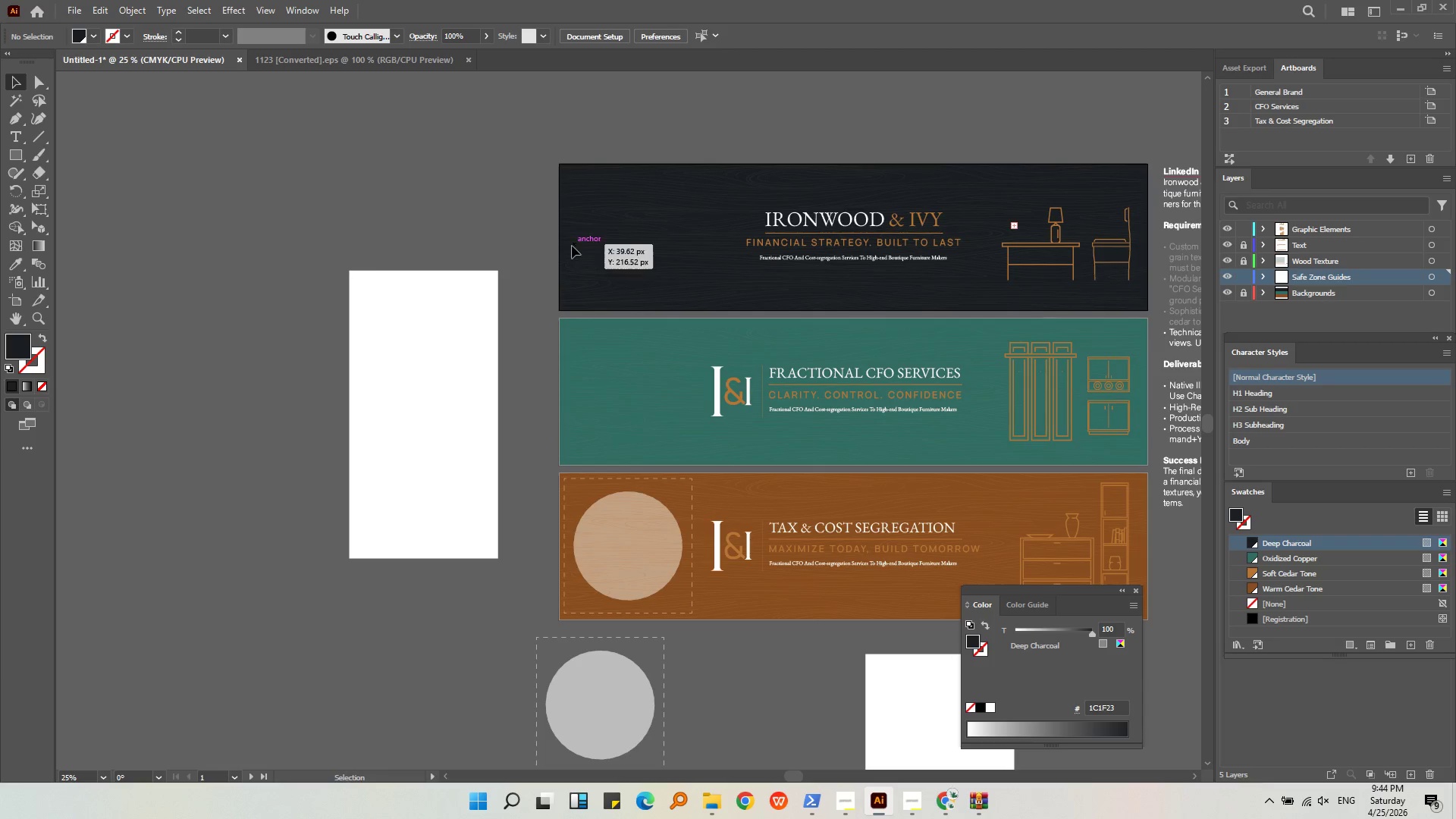 
left_click([659, 249])
 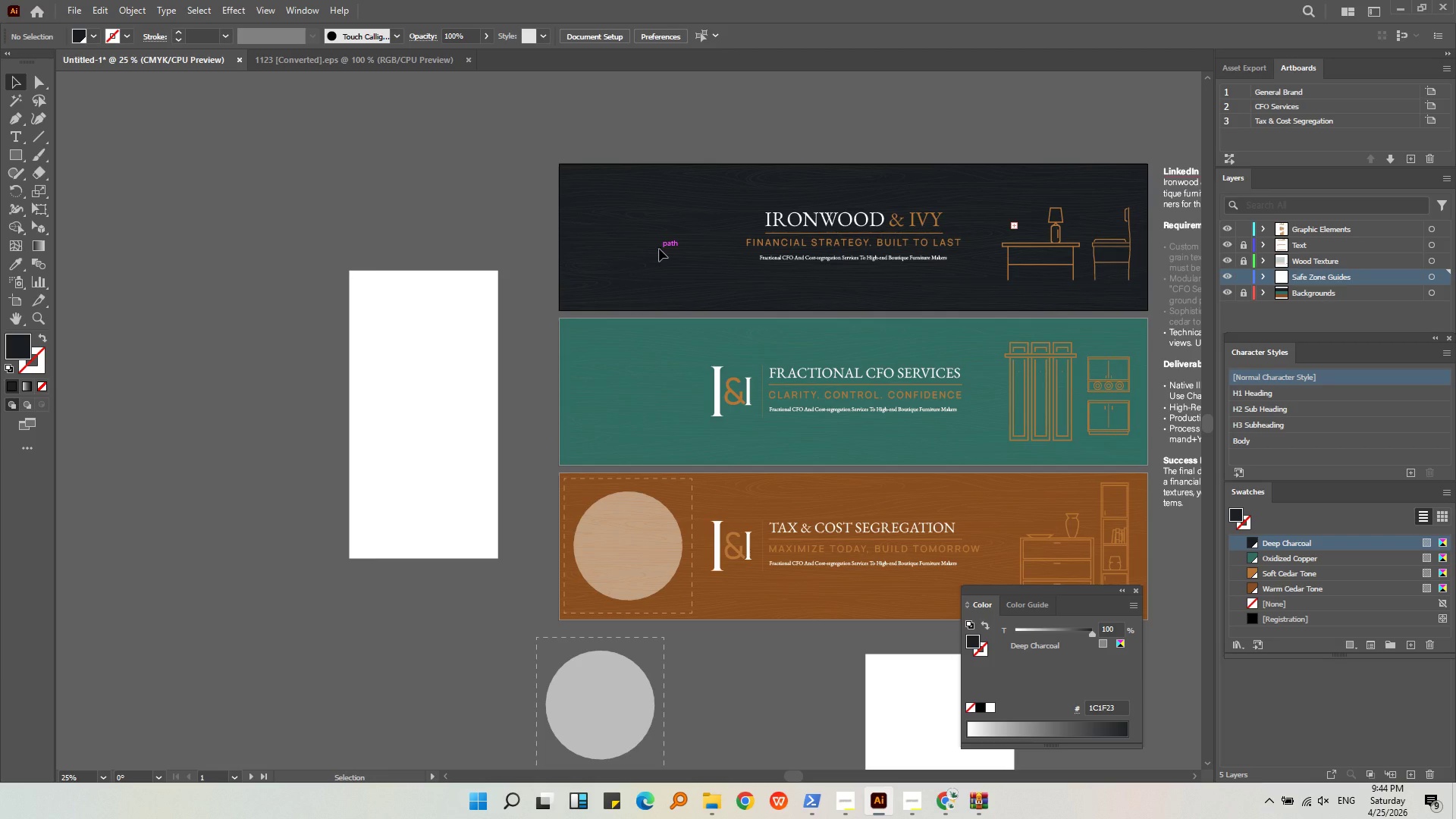 
key(Control+Shift+V)
 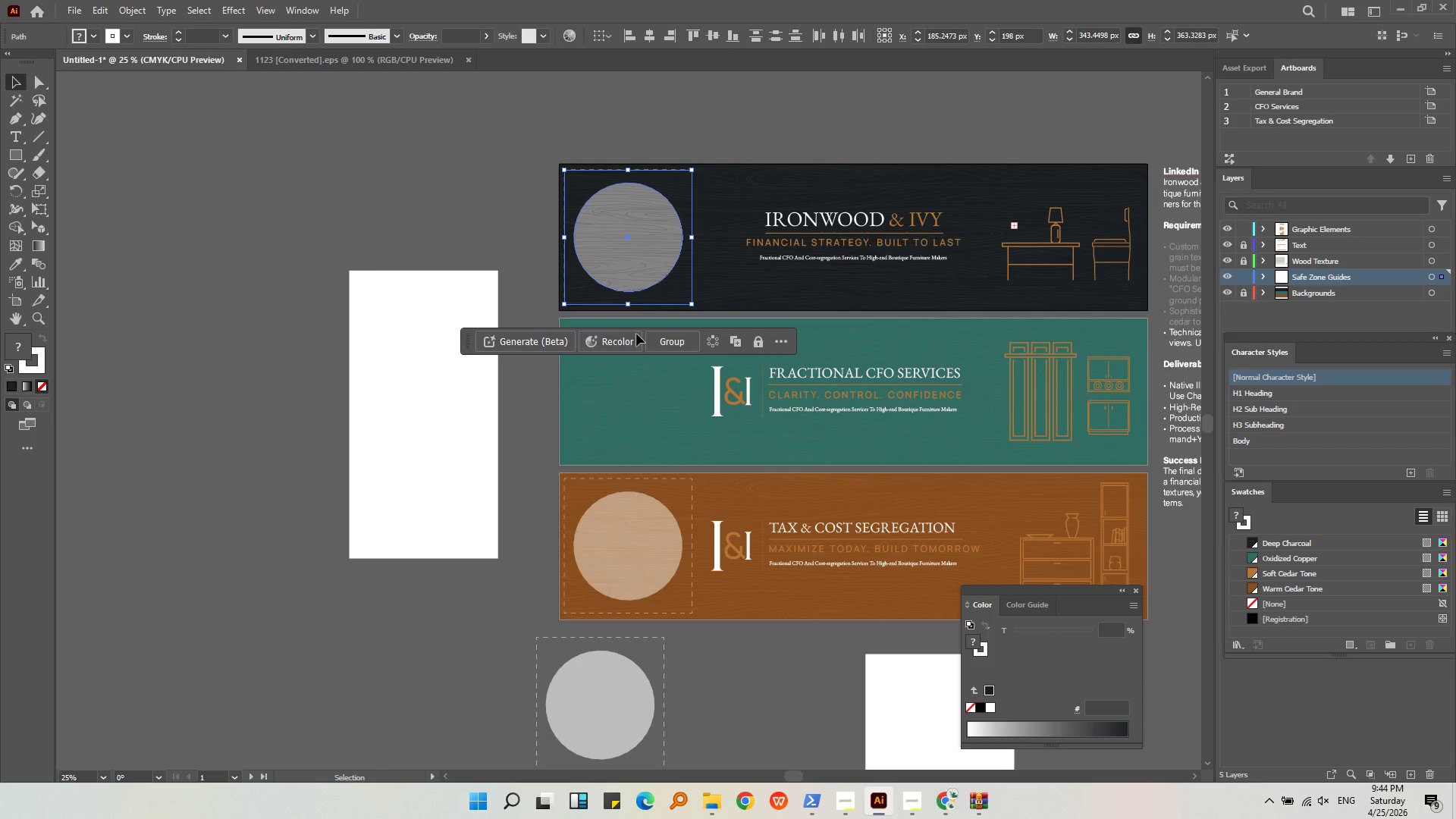 
left_click([634, 395])
 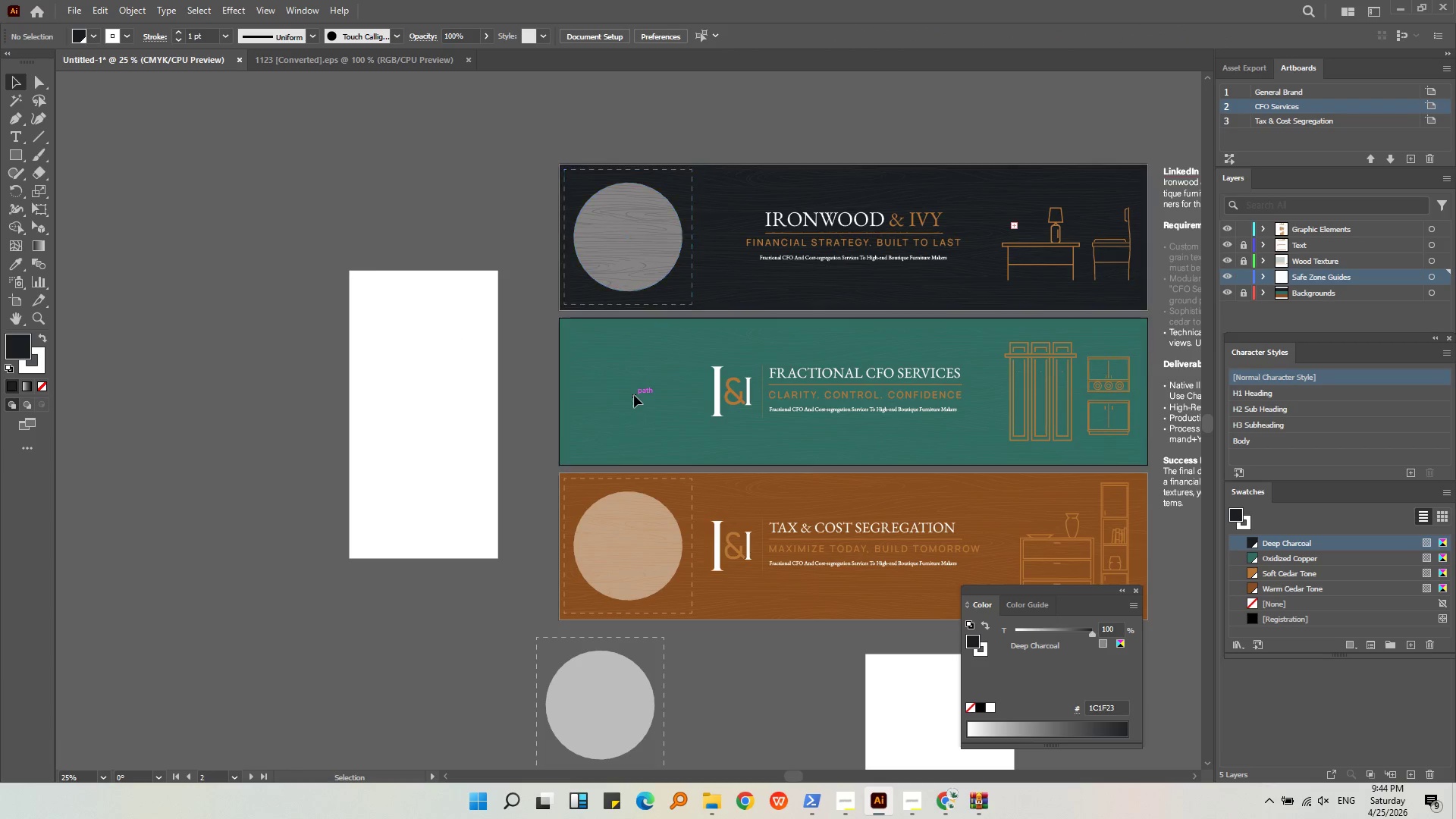 
key(Control+Shift+V)
 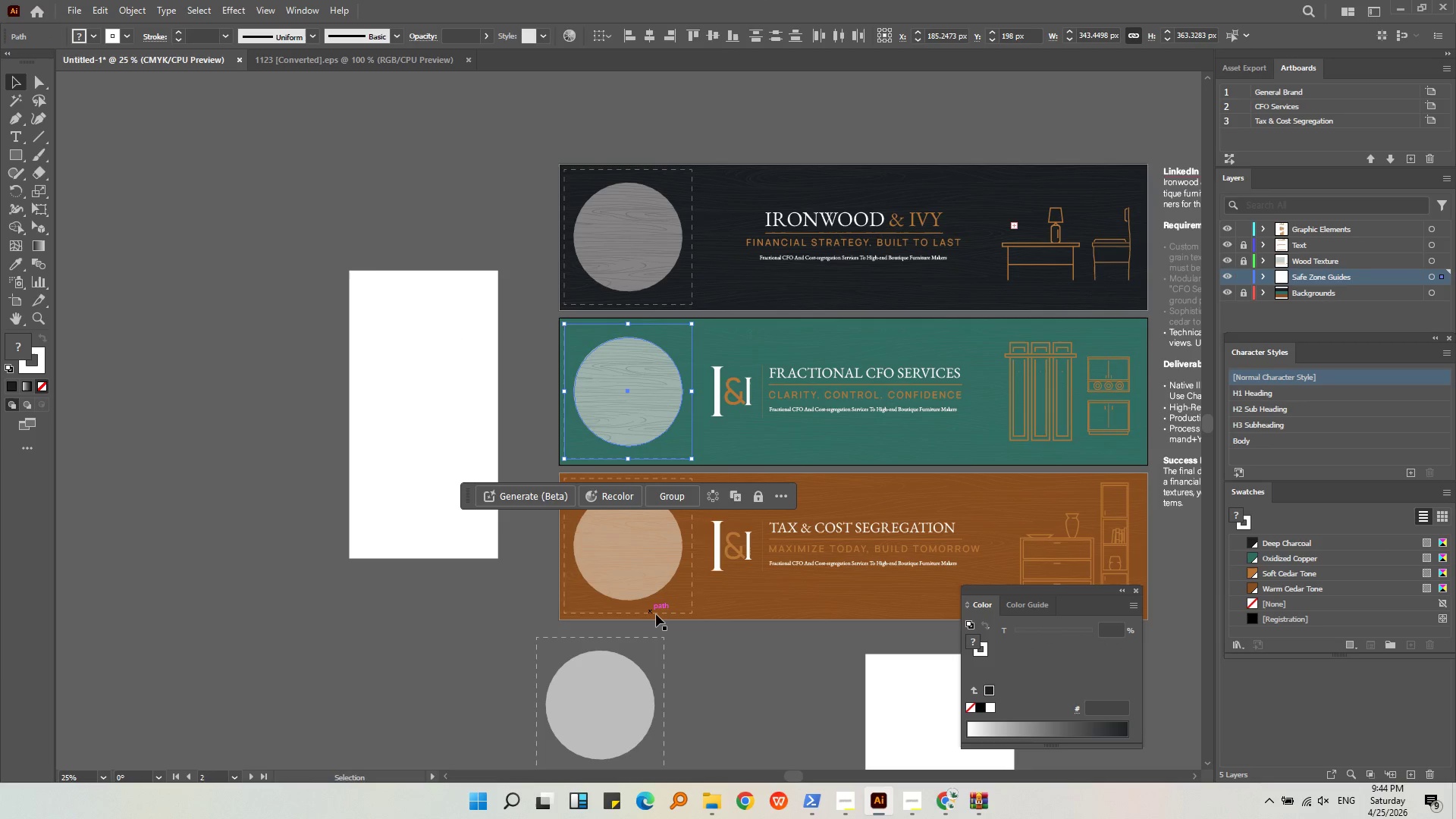 
left_click([656, 614])
 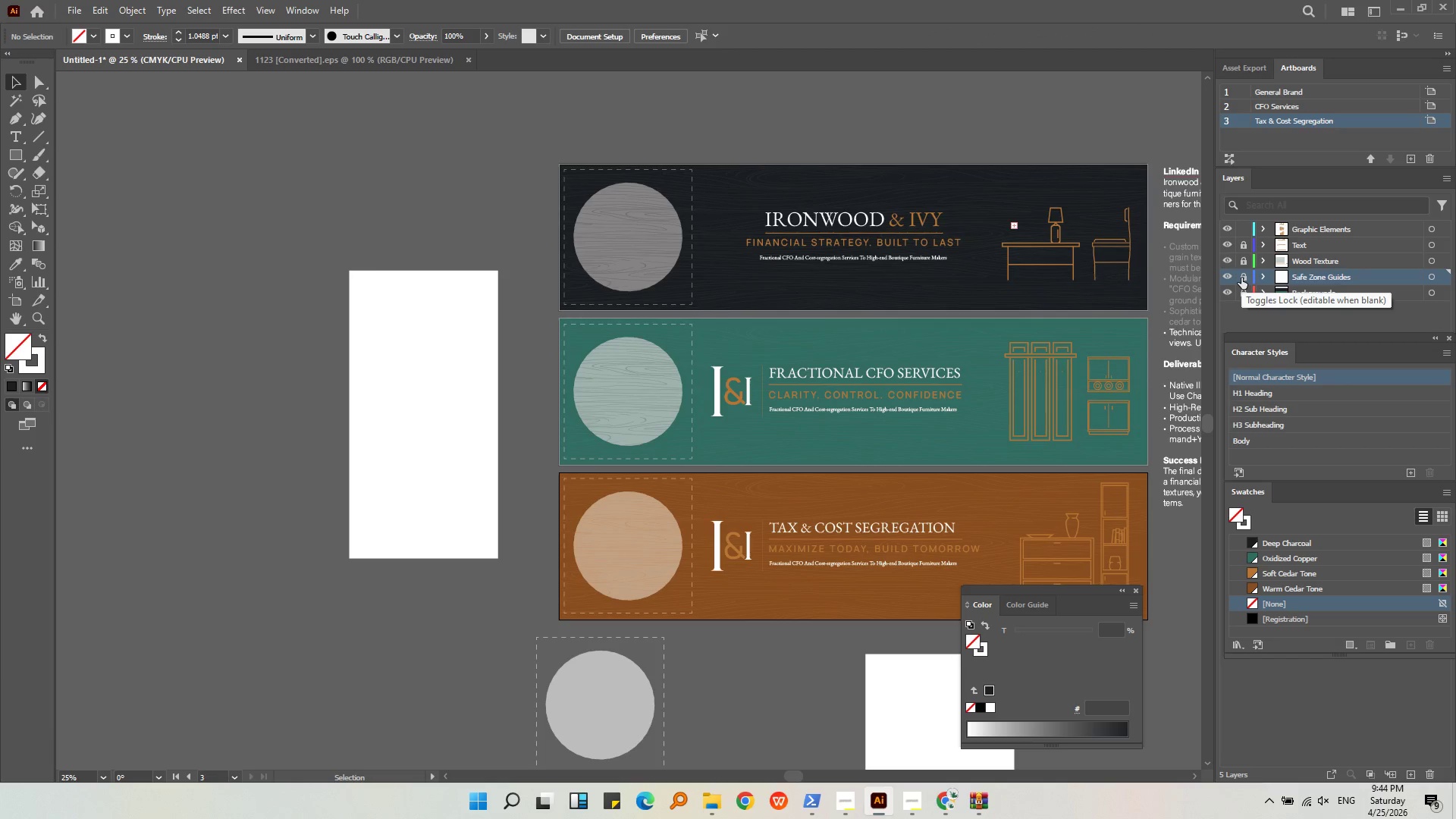 
left_click([676, 613])
 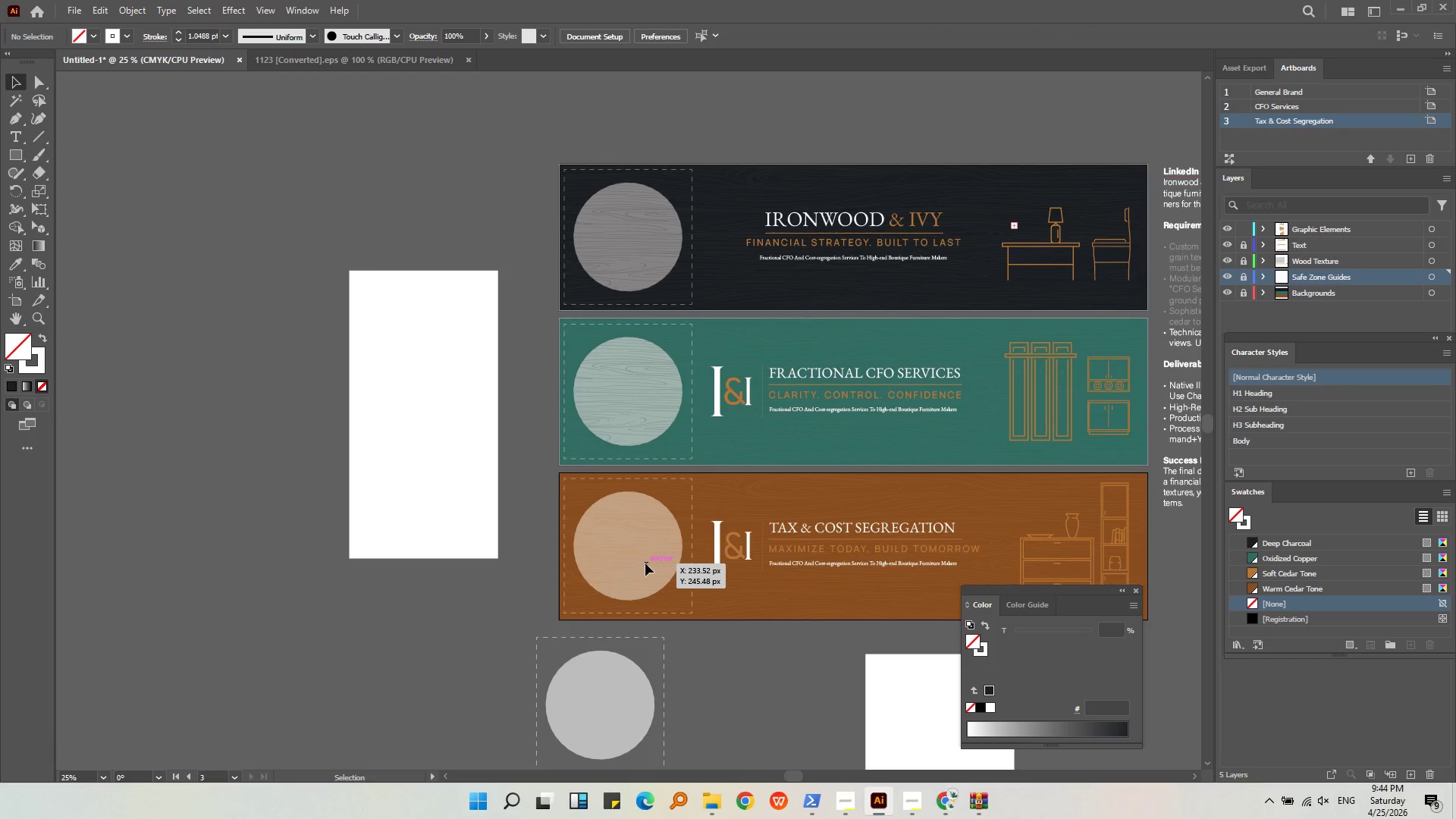 
double_click([645, 563])
 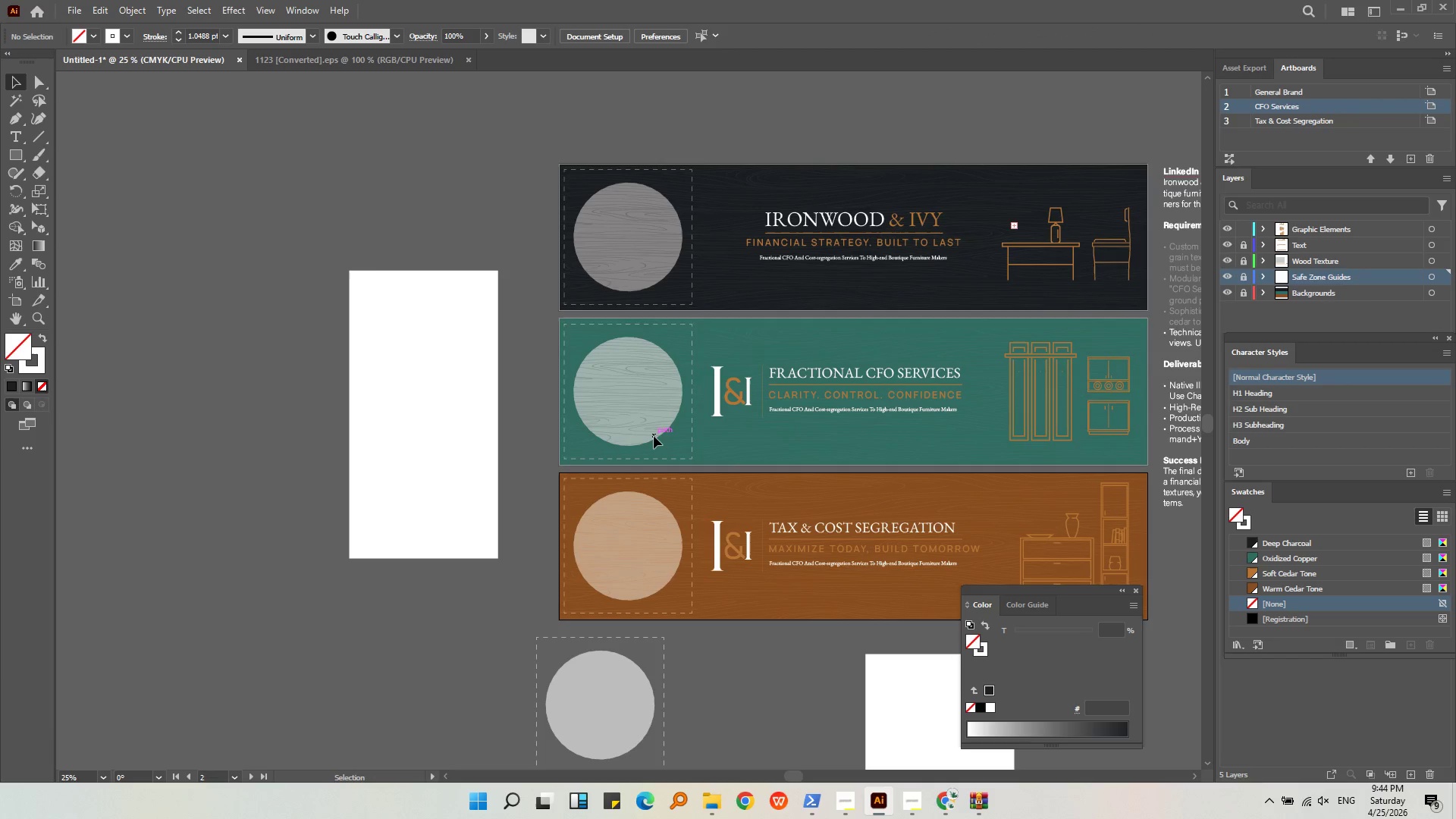 
double_click([770, 442])
 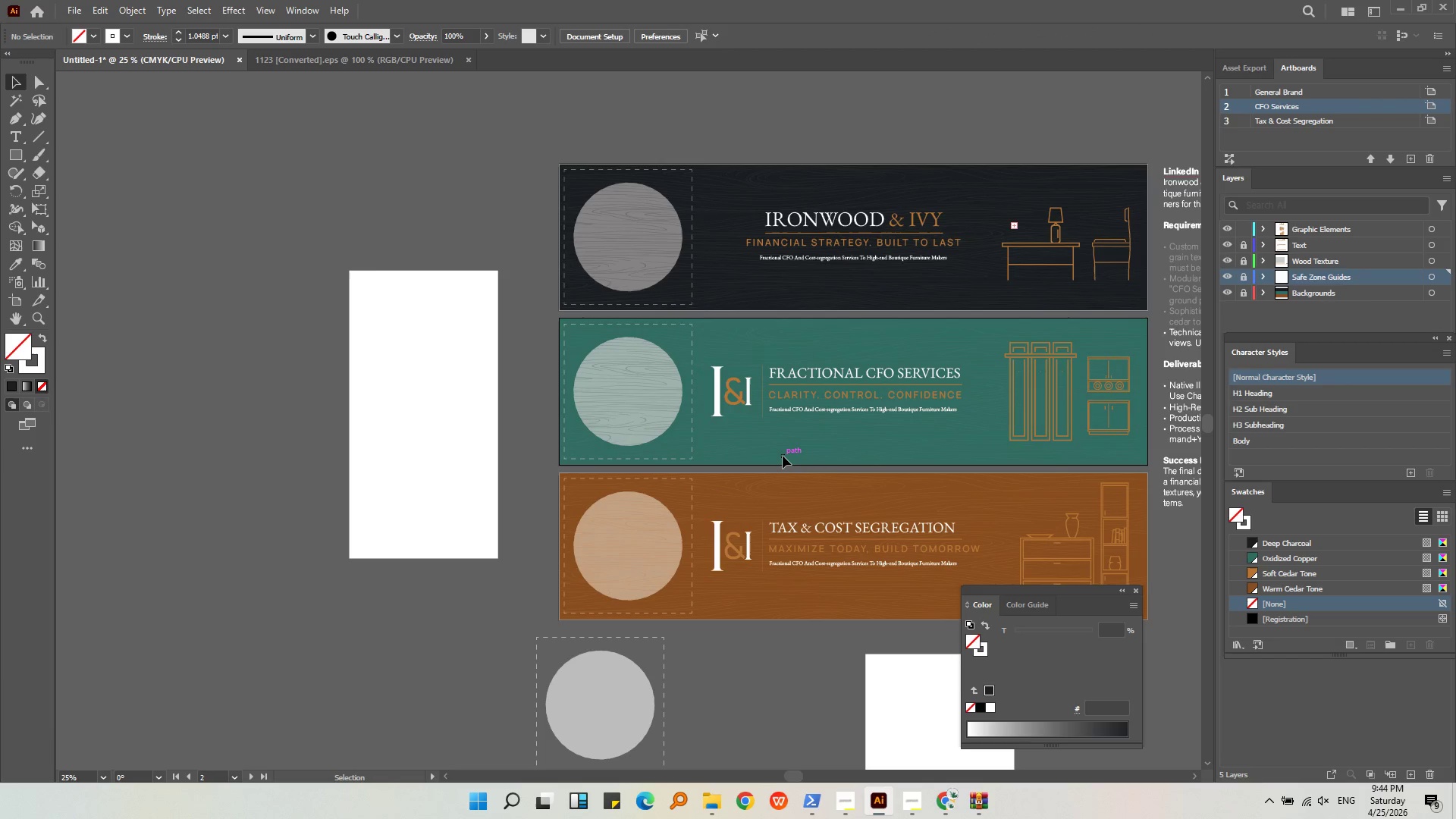 
left_click([783, 456])
 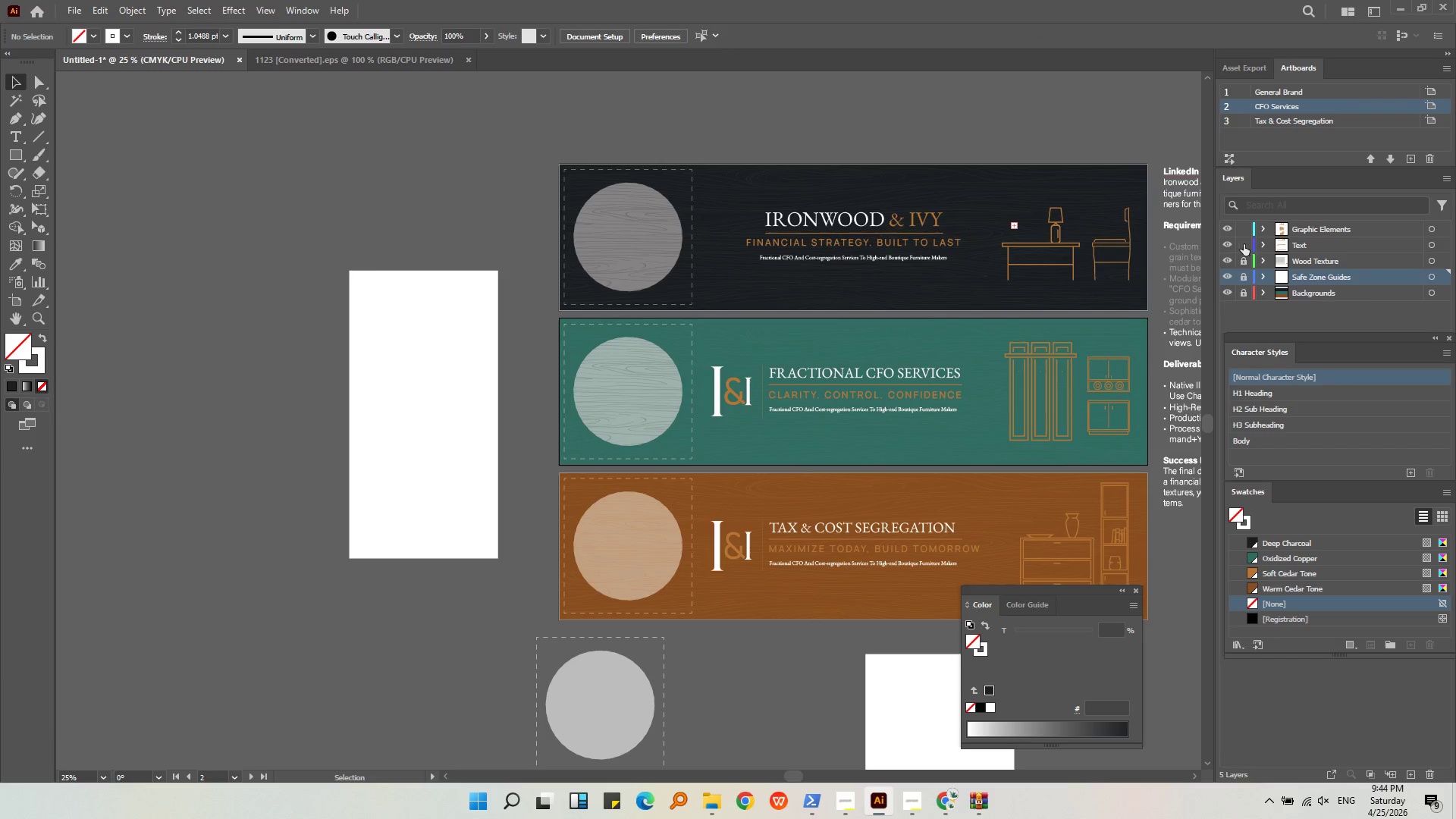 
double_click([1244, 258])
 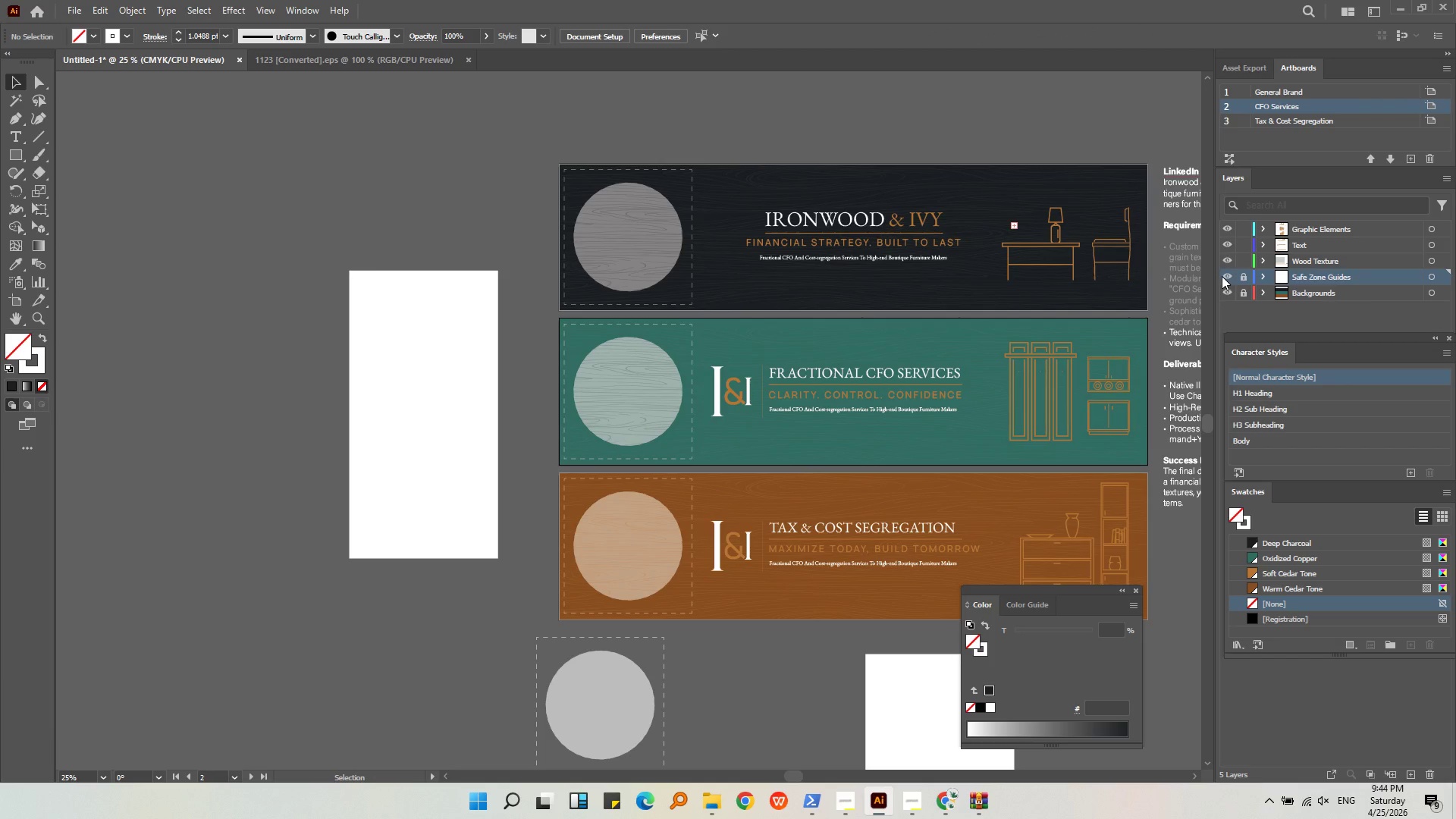 
left_click([1225, 275])
 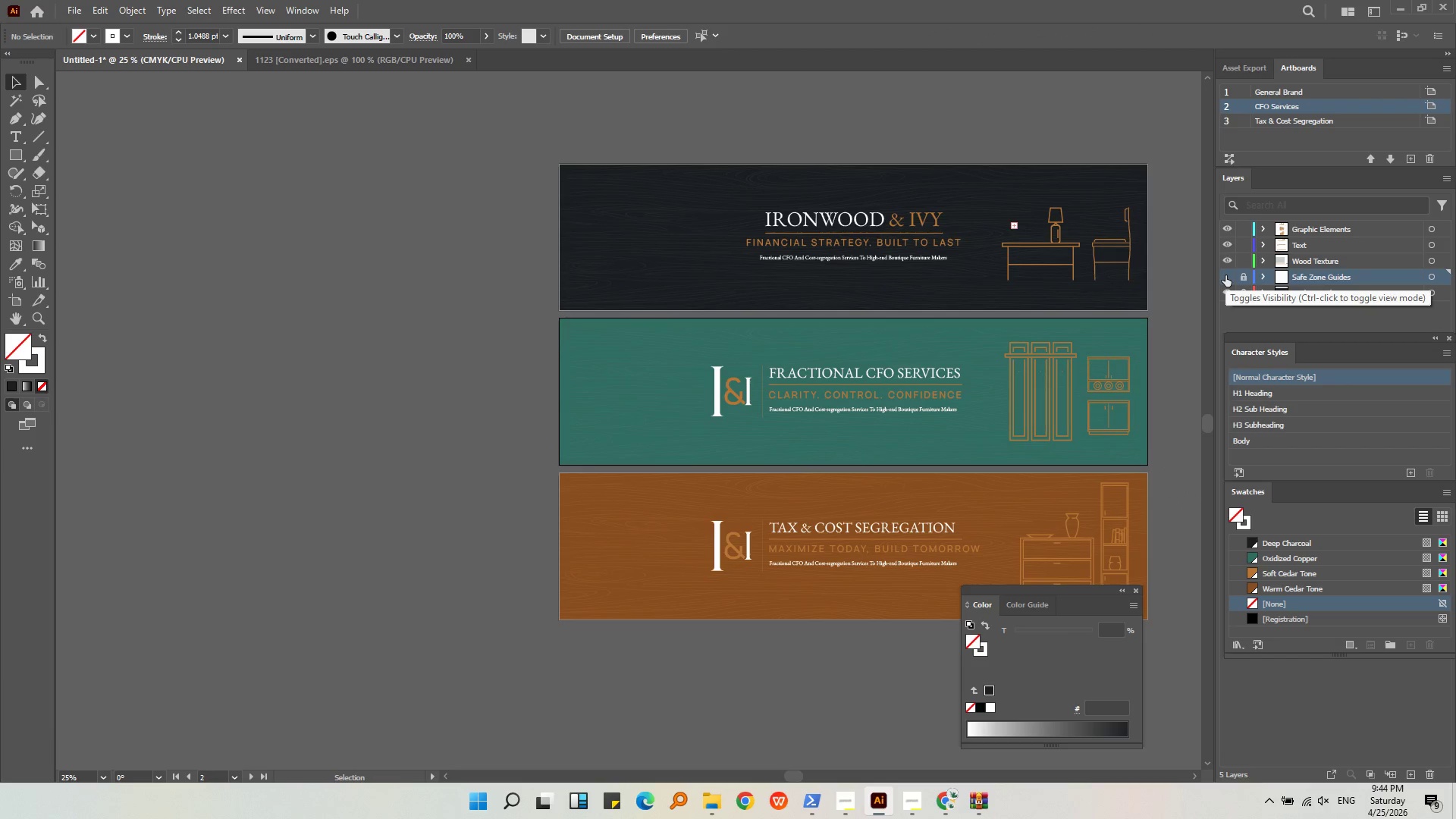 
left_click([1225, 275])
 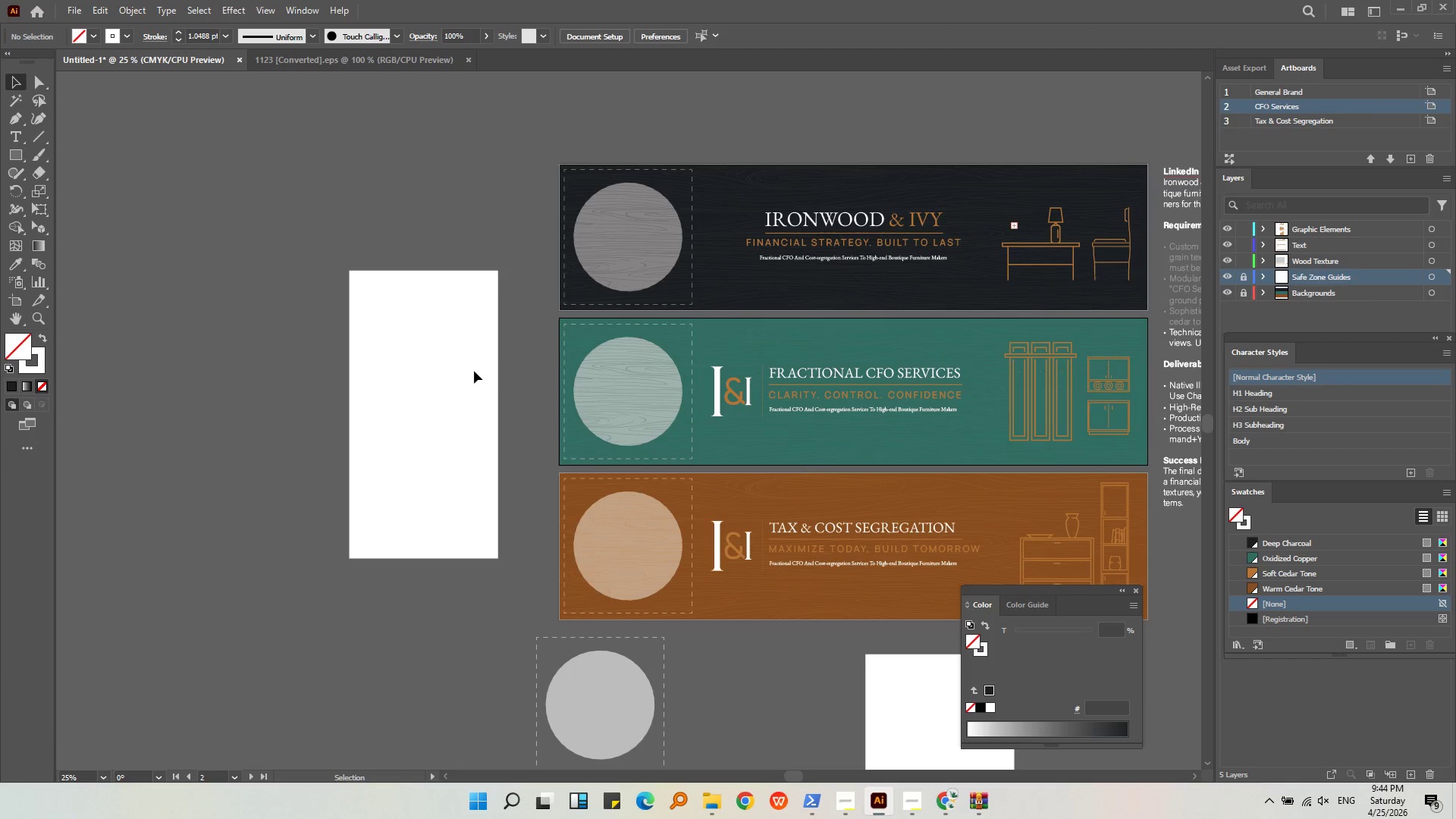 
left_click([401, 367])
 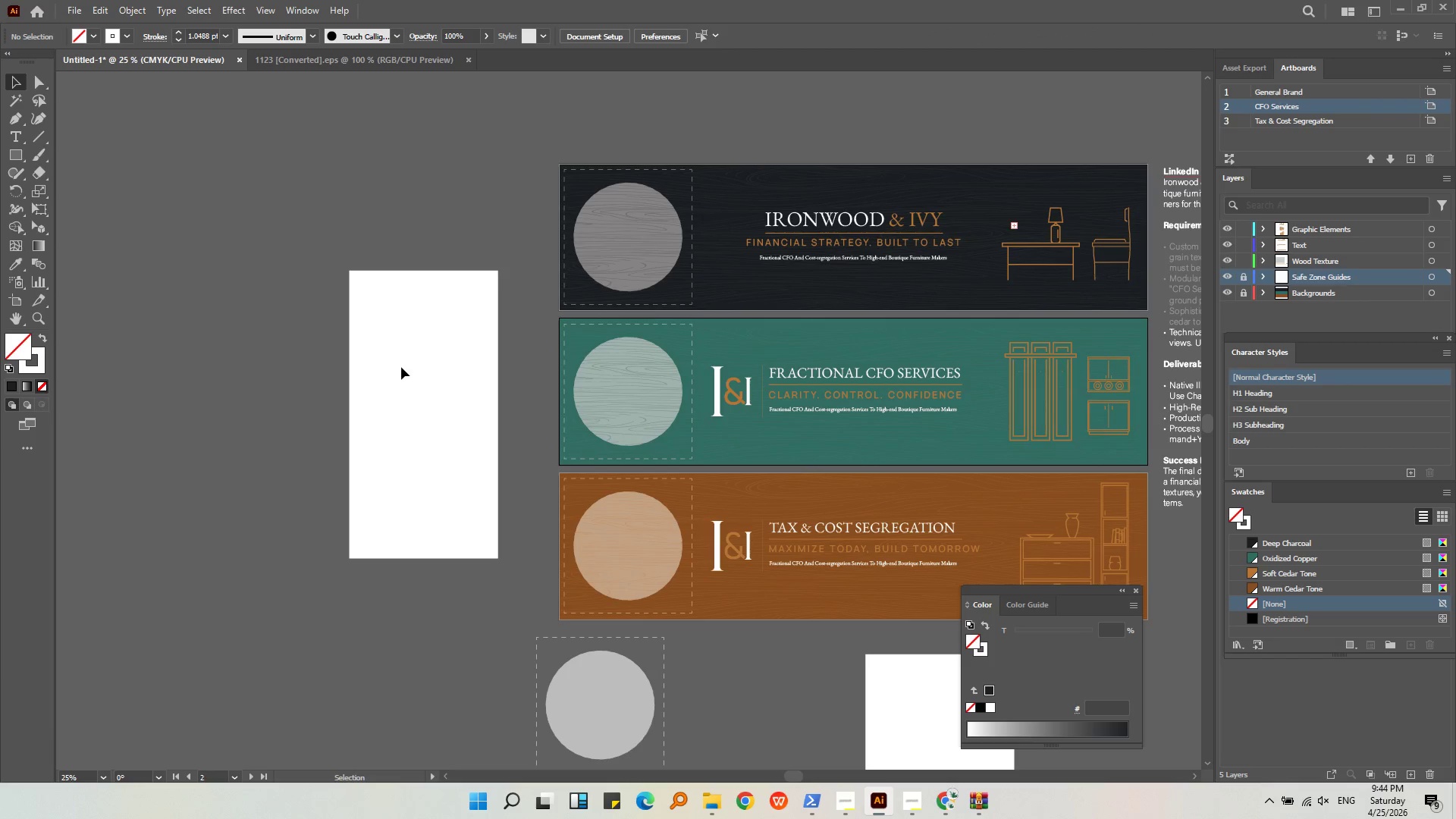 
key(Alt+AltLeft)
 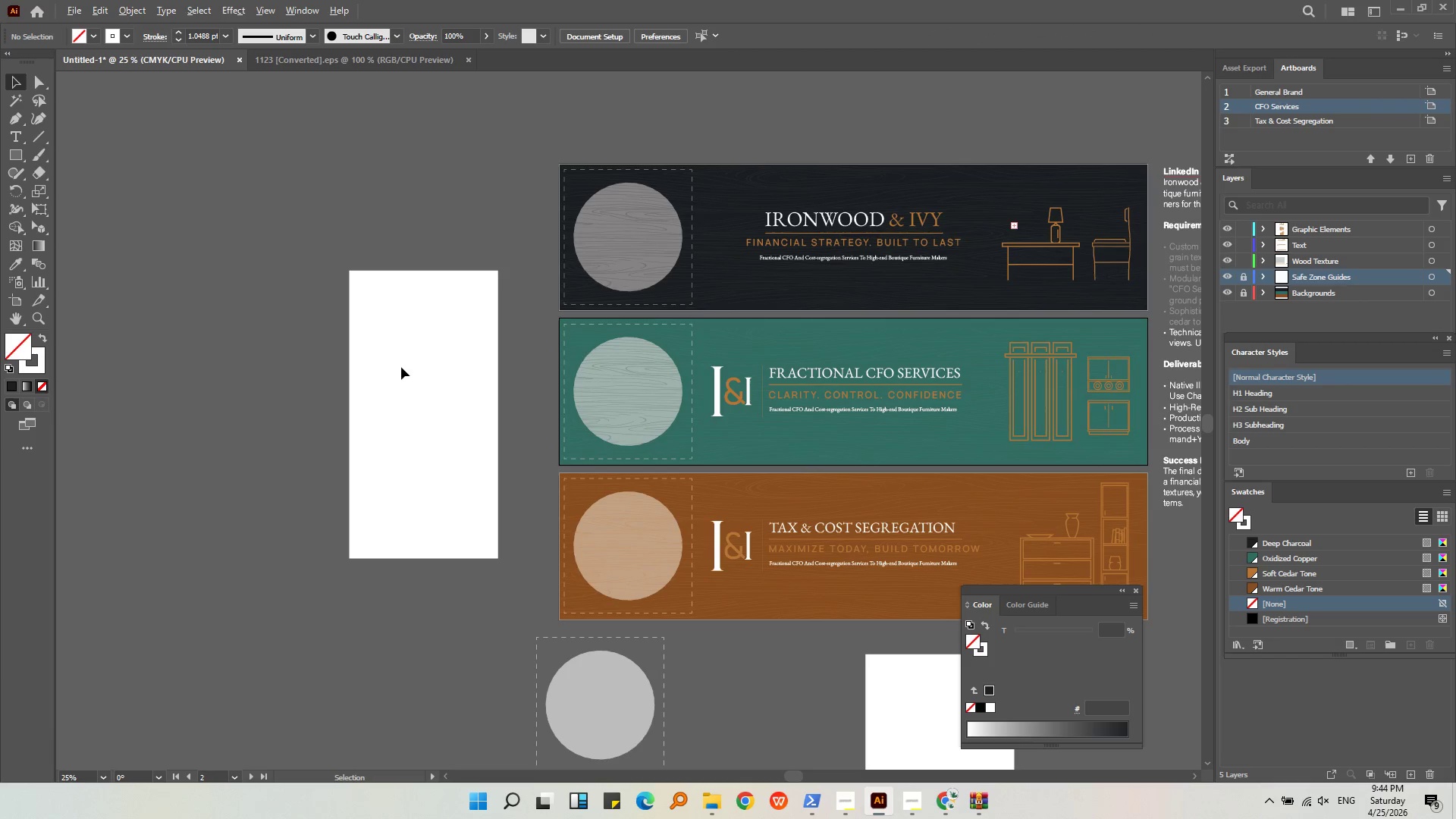 
hold_key(key=ControlLeft, duration=0.8)
 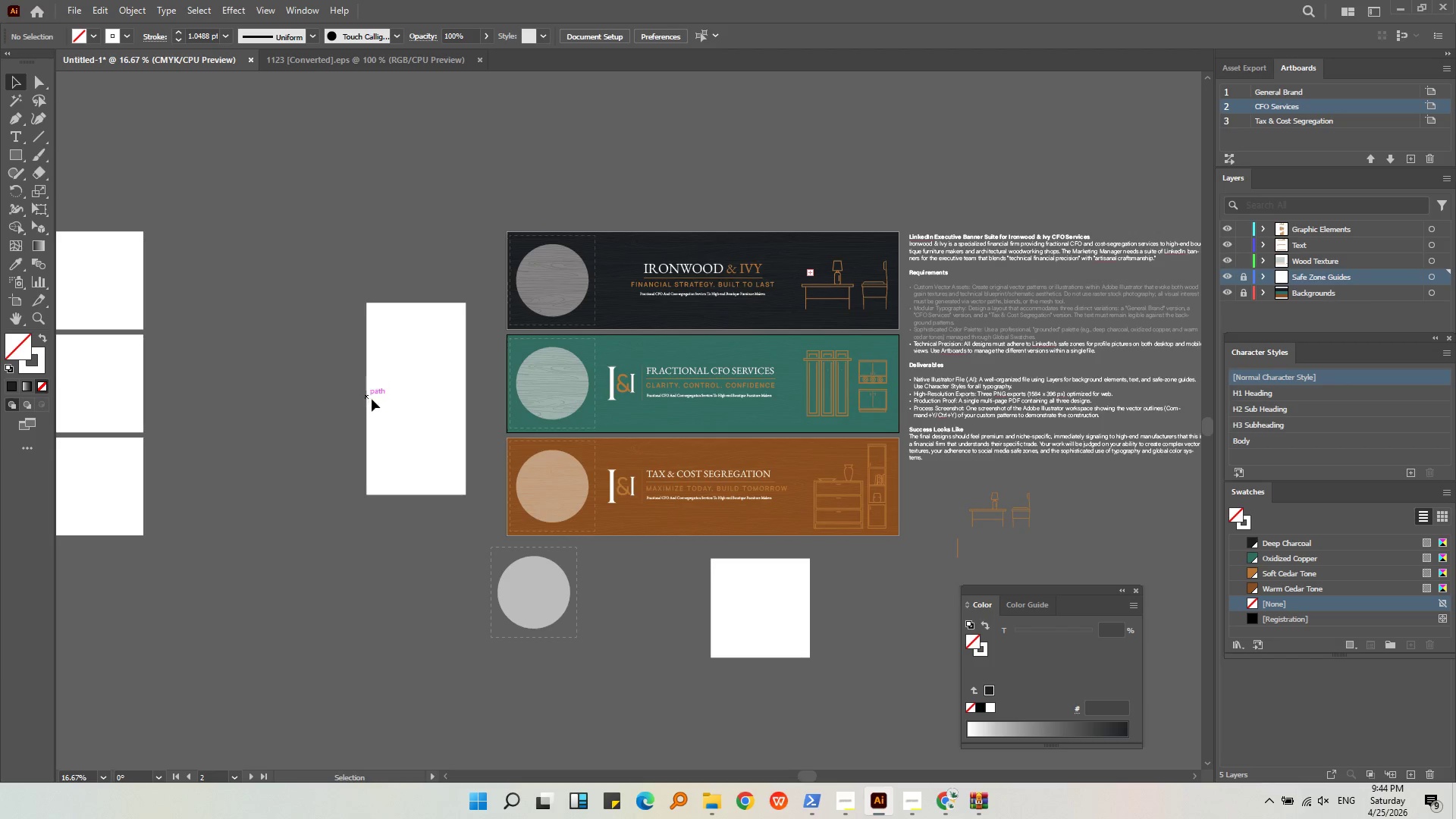 
scroll: coordinate [401, 367], scroll_direction: down, amount: 1.0
 